 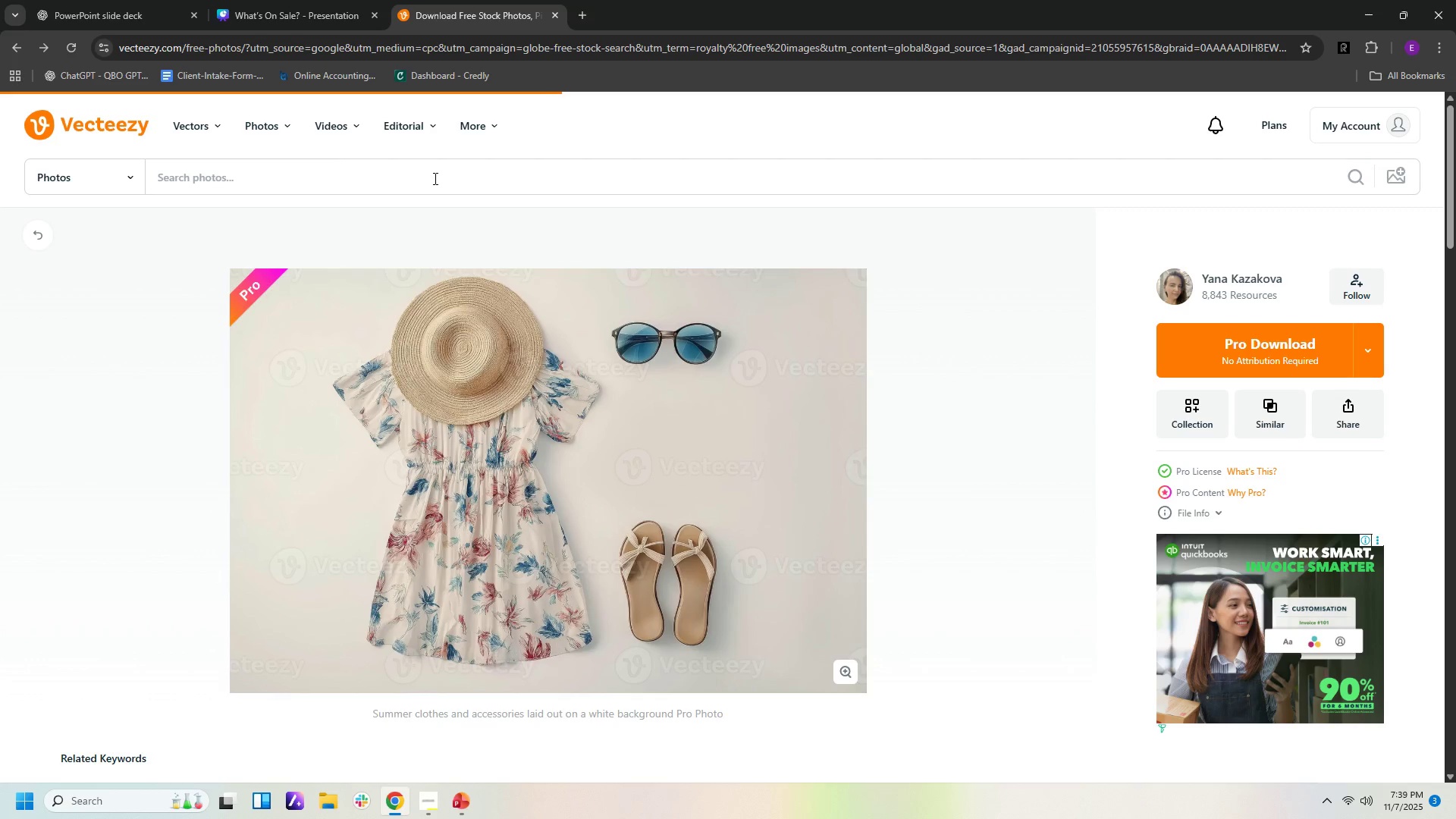 
left_click([39, 244])
 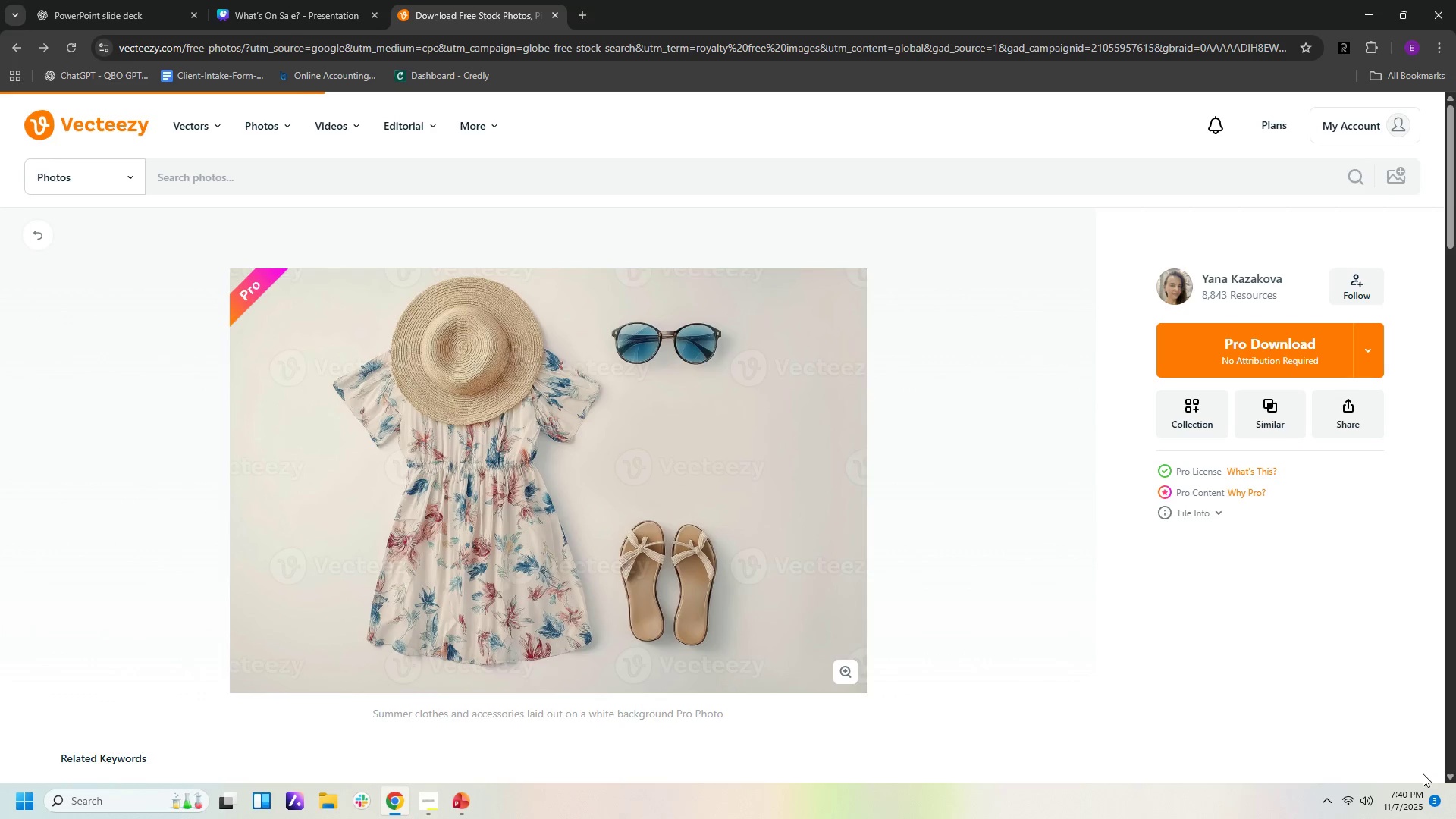 
wait(12.47)
 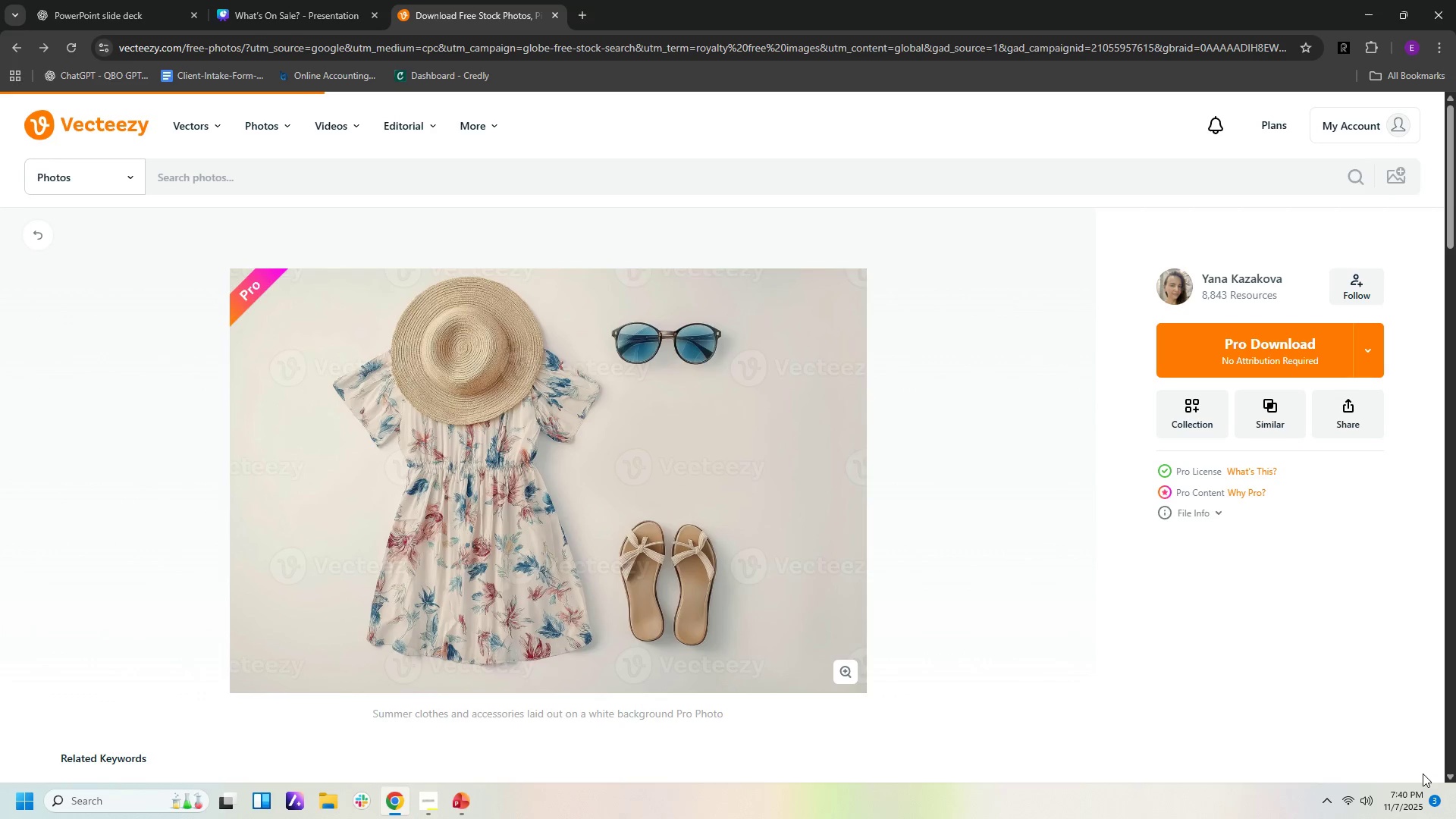 
left_click([27, 235])
 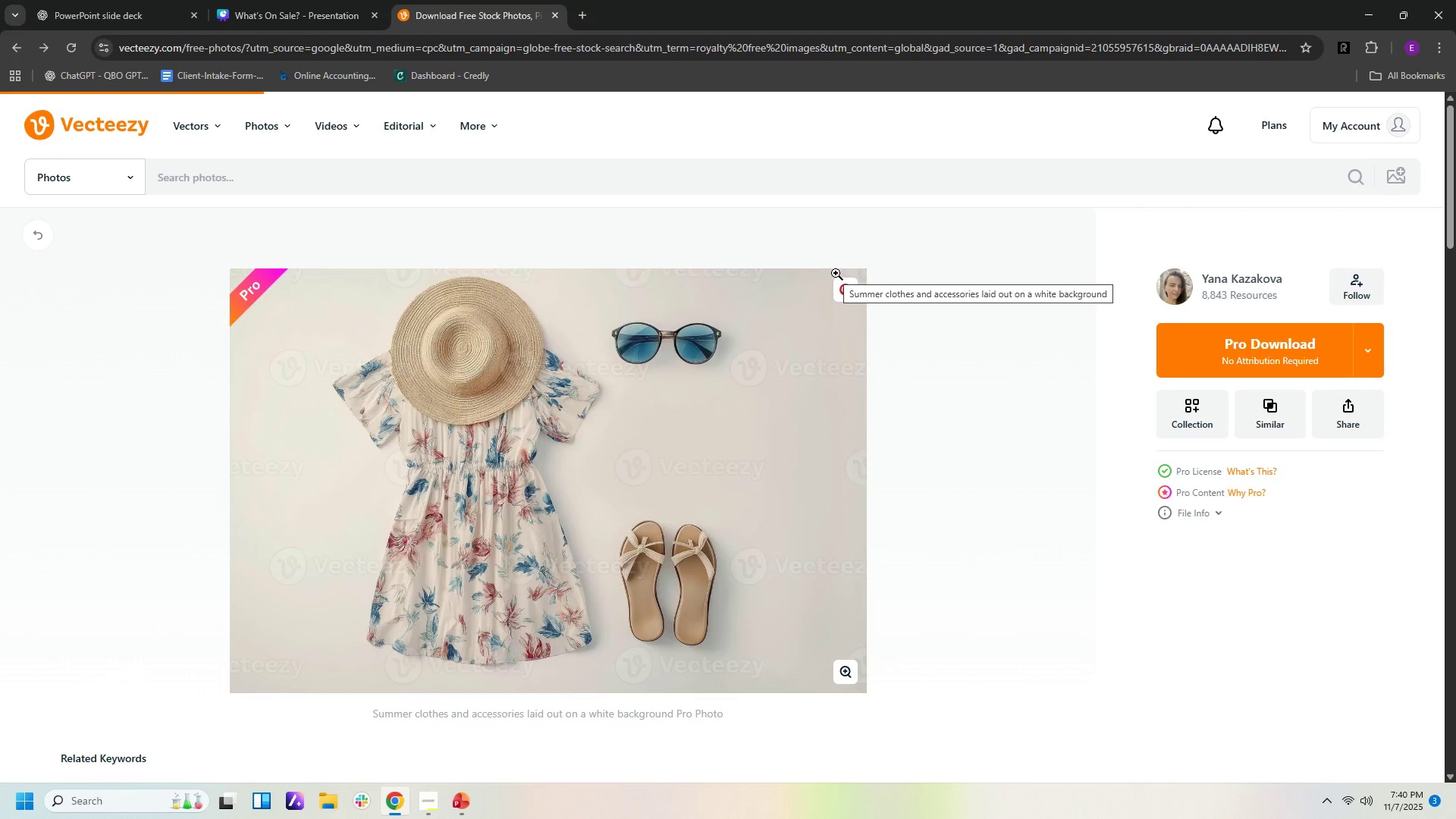 
wait(11.0)
 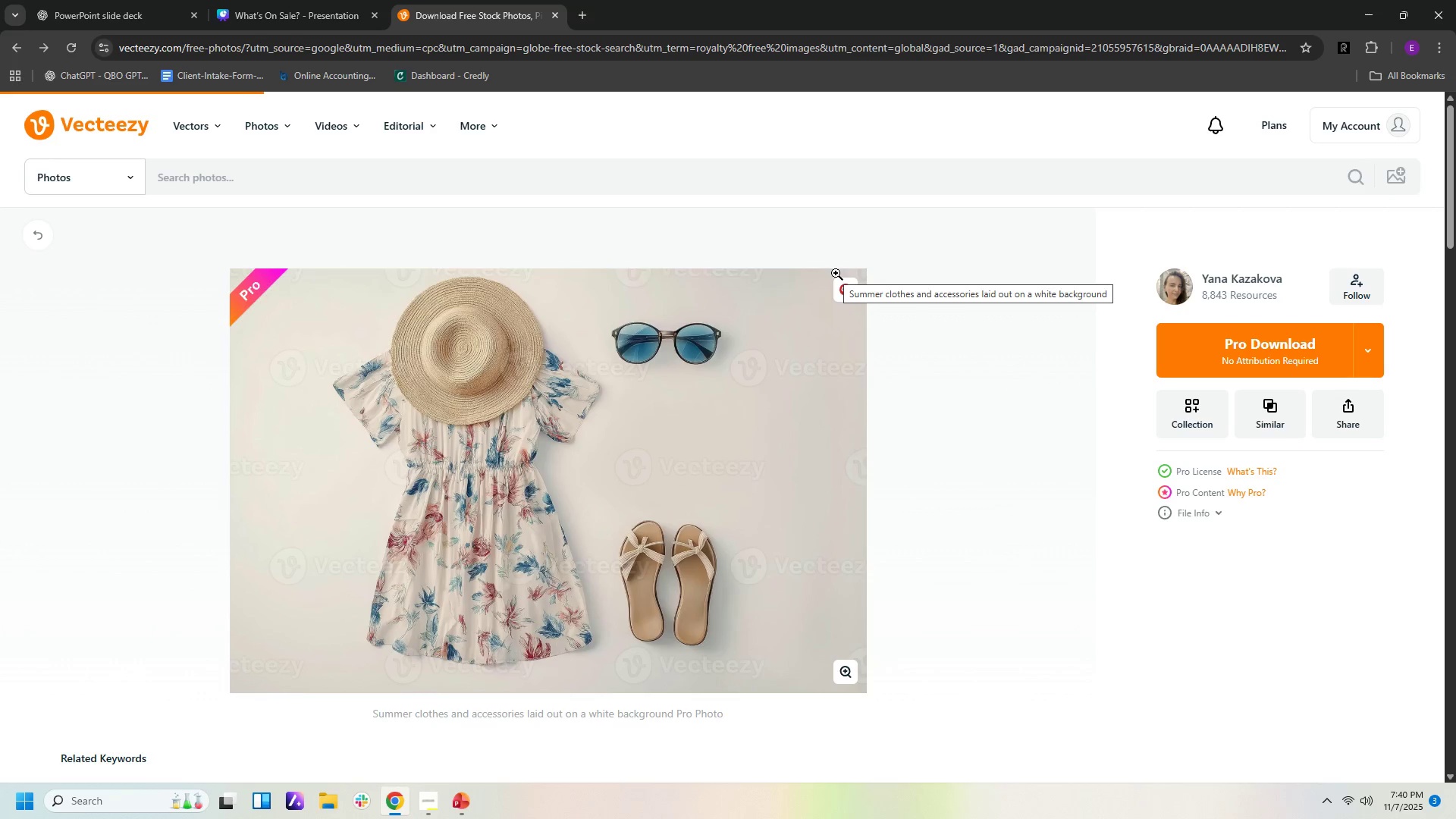 
left_click([297, 15])
 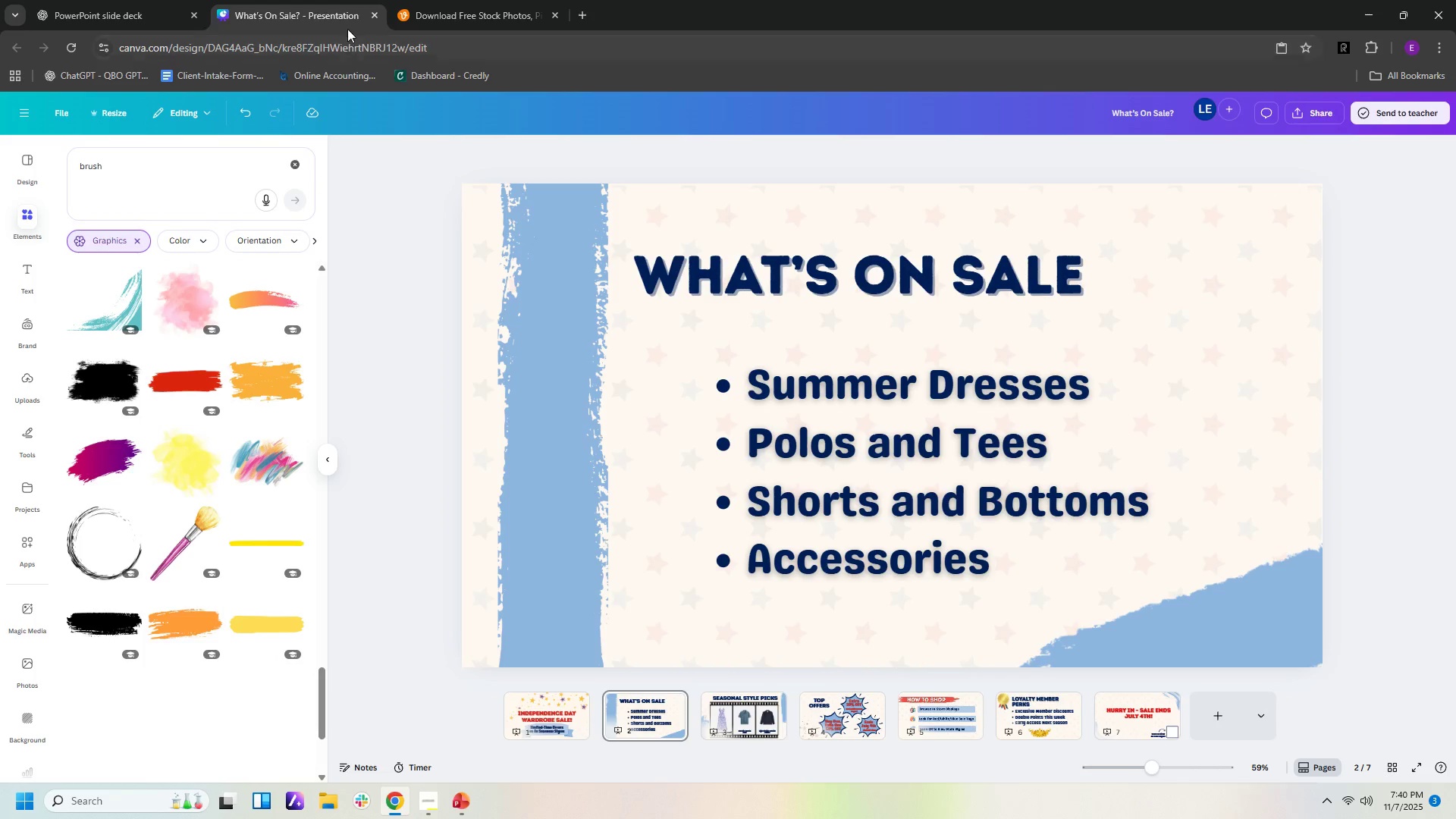 
left_click([456, 13])
 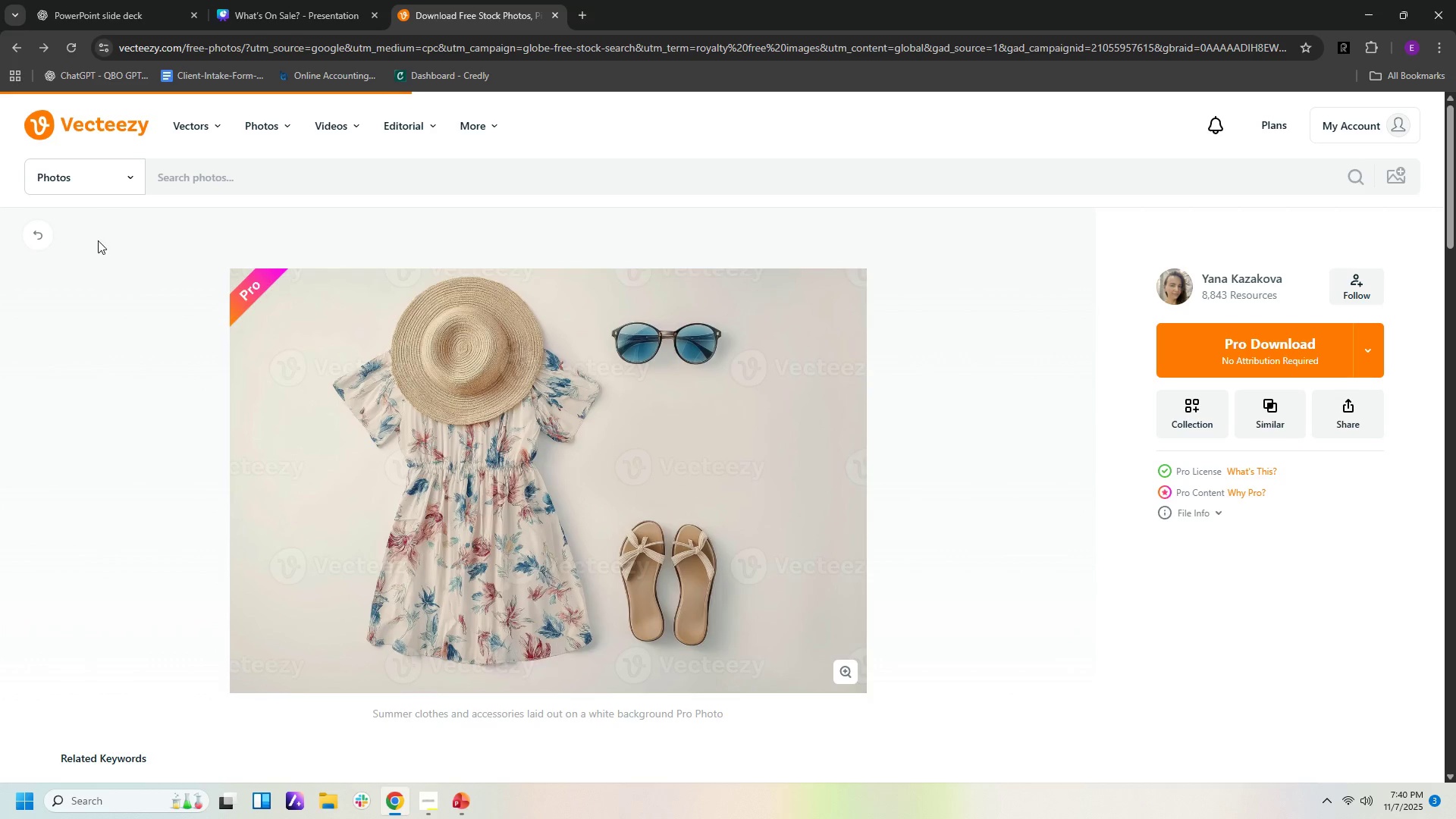 
left_click([40, 236])
 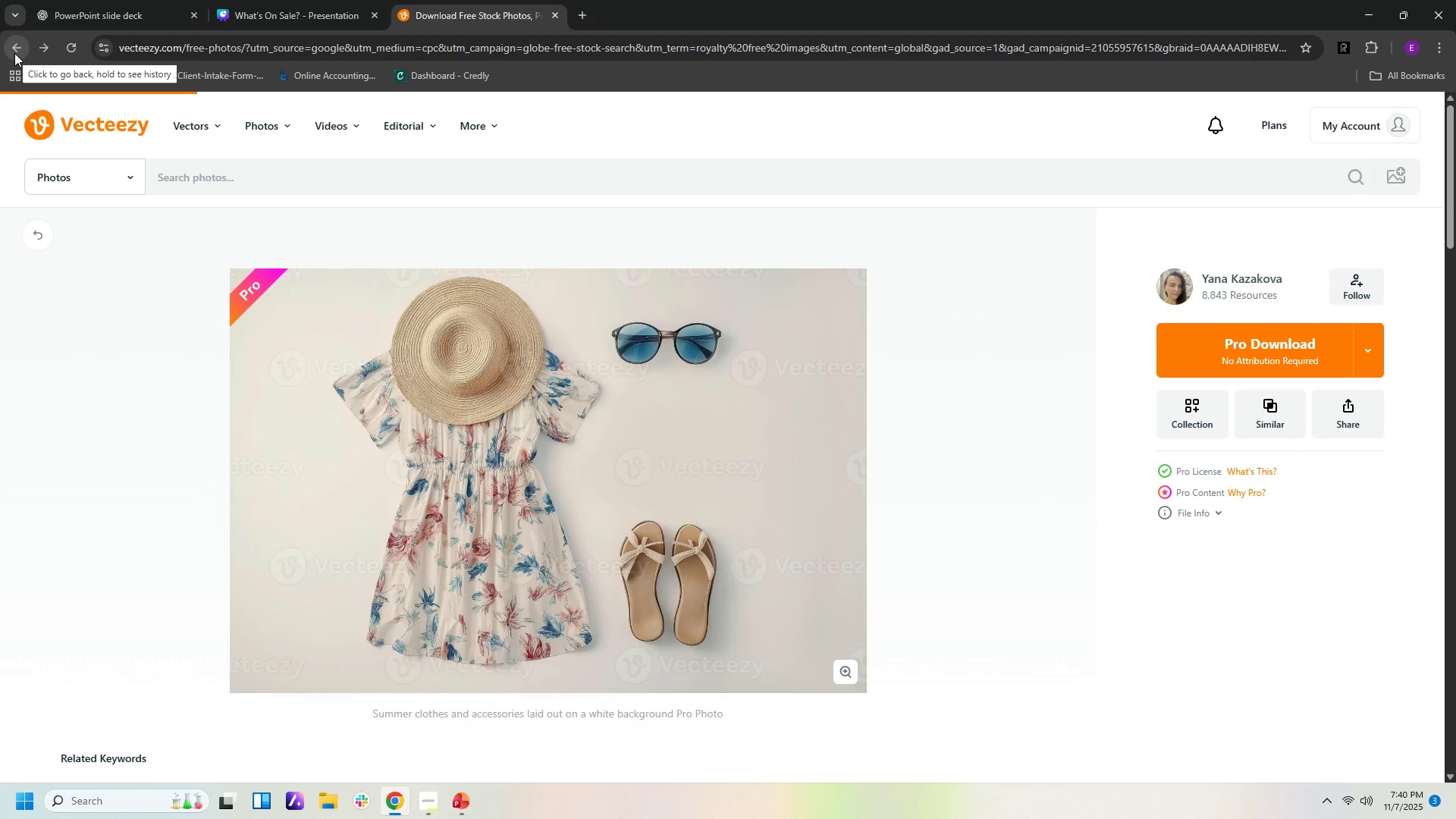 
left_click([14, 53])
 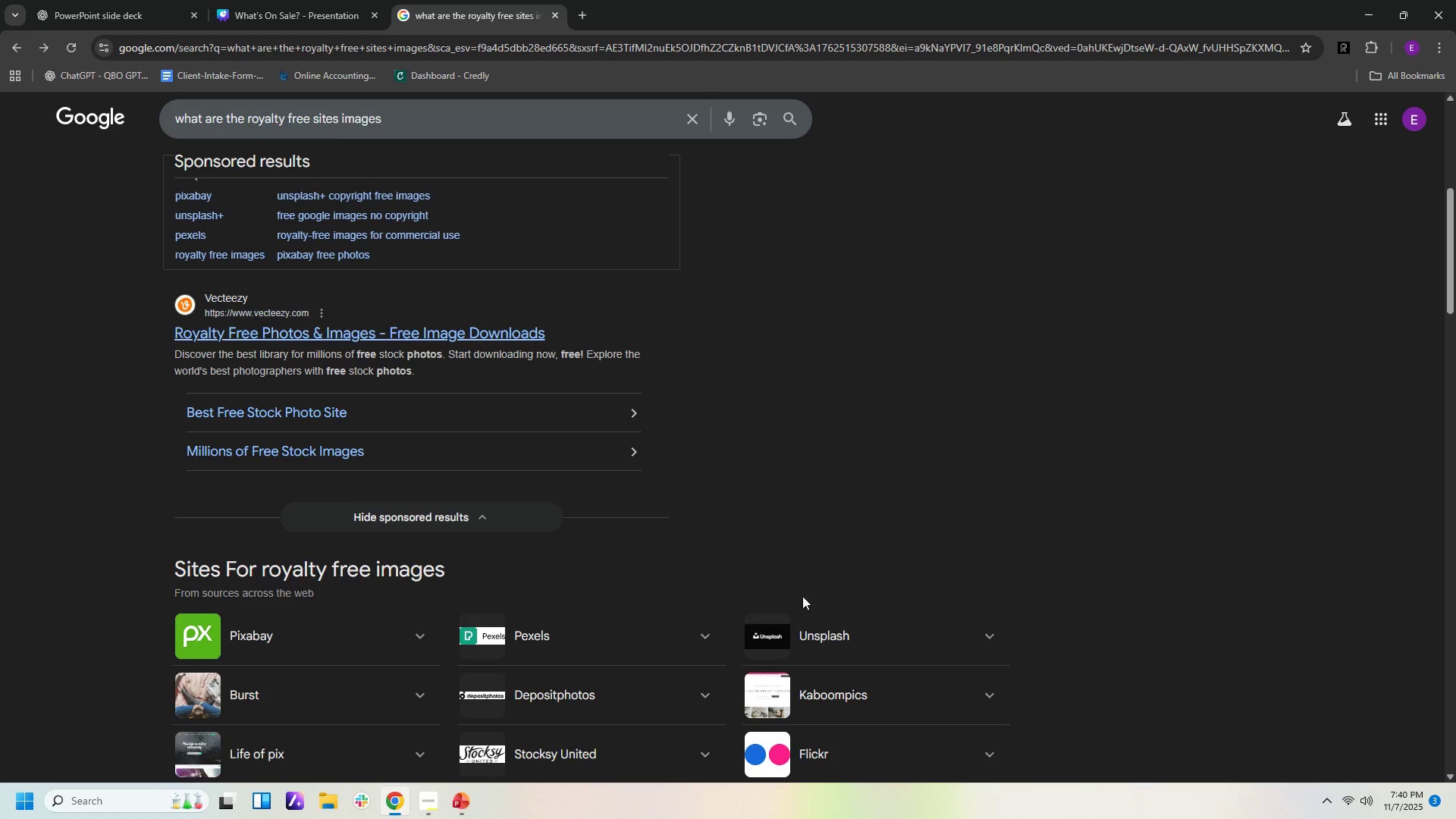 
scroll: coordinate [816, 586], scroll_direction: down, amount: 2.0
 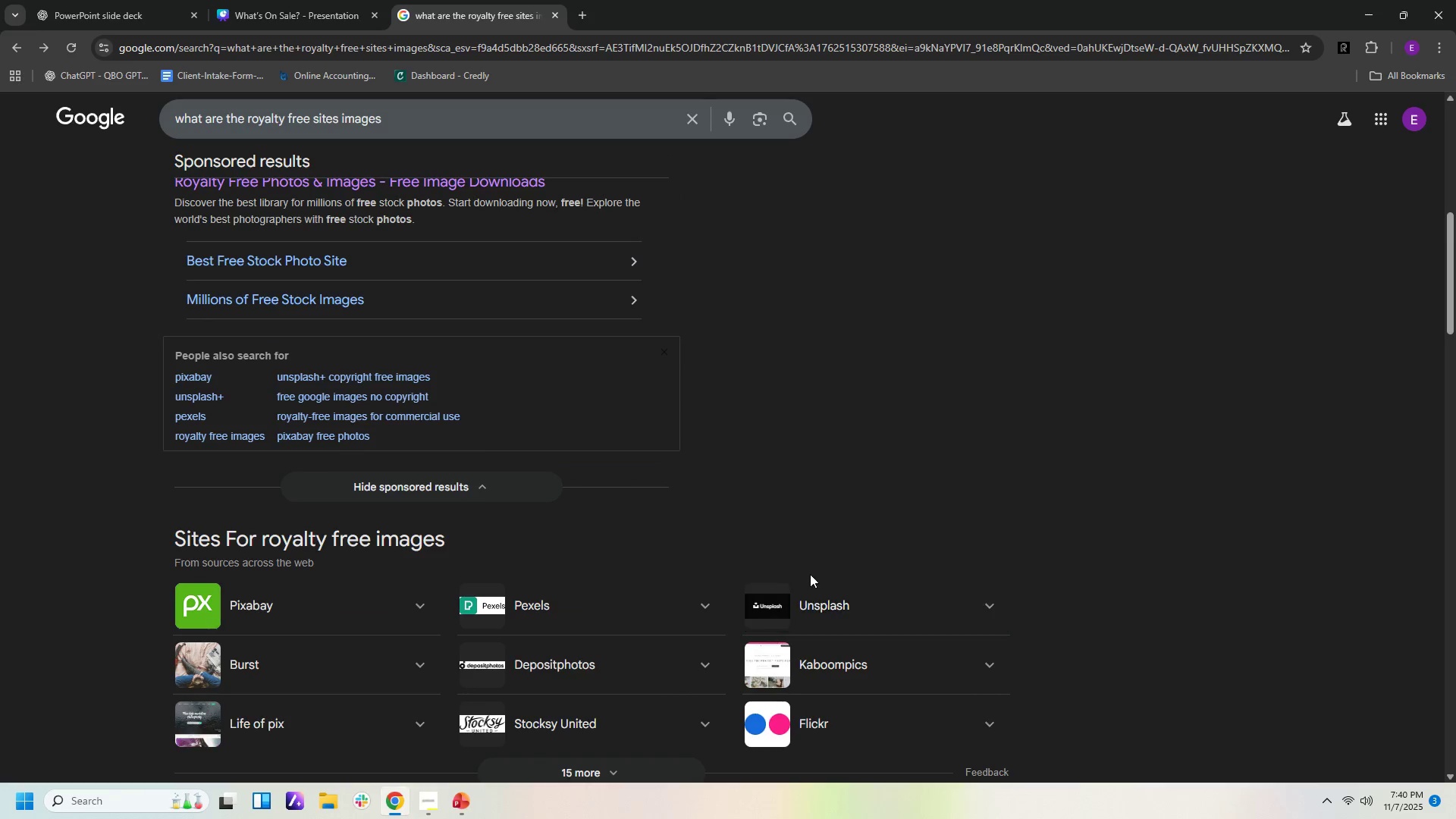 
scroll: coordinate [796, 553], scroll_direction: up, amount: 4.0
 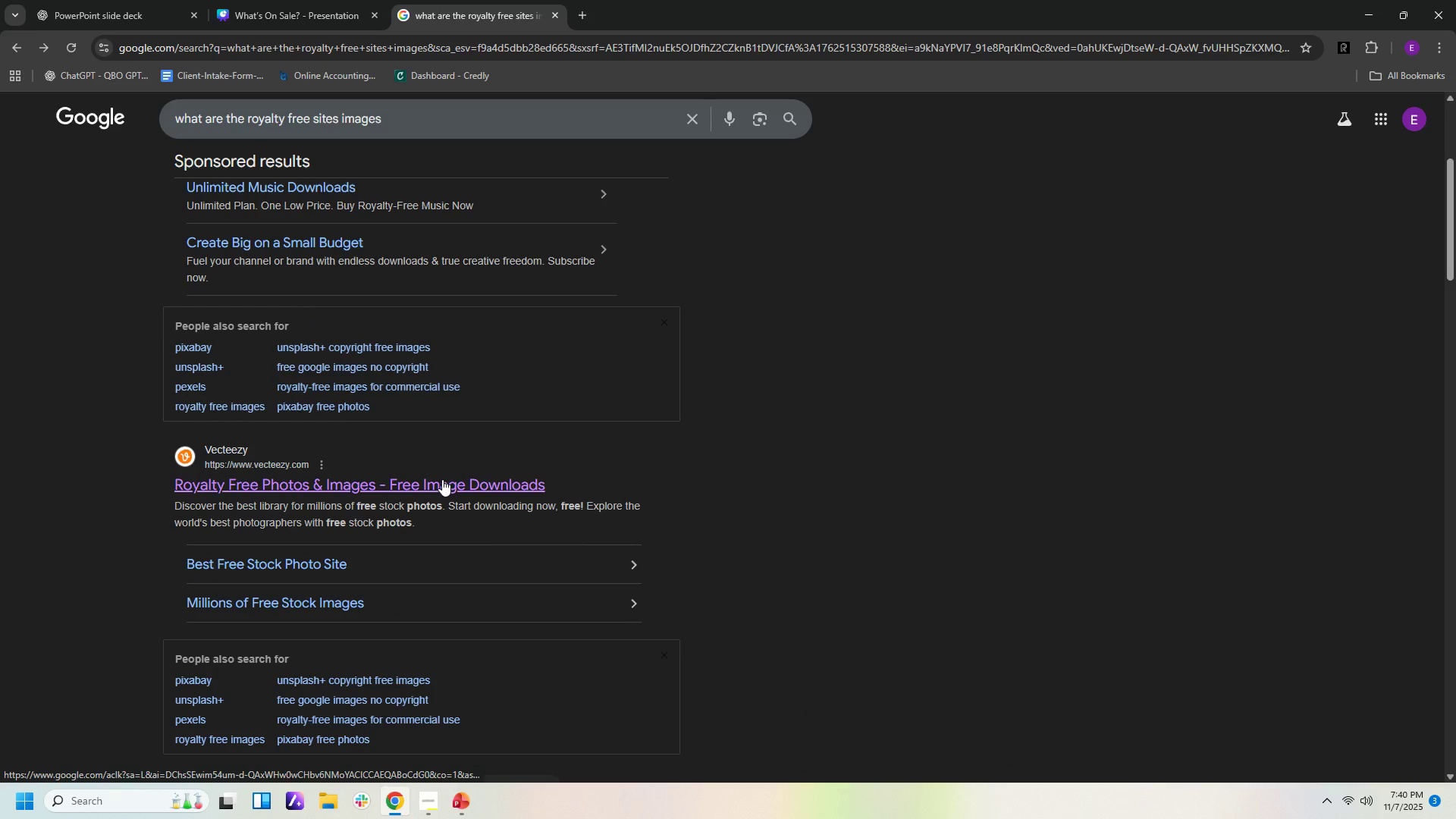 
left_click([442, 479])
 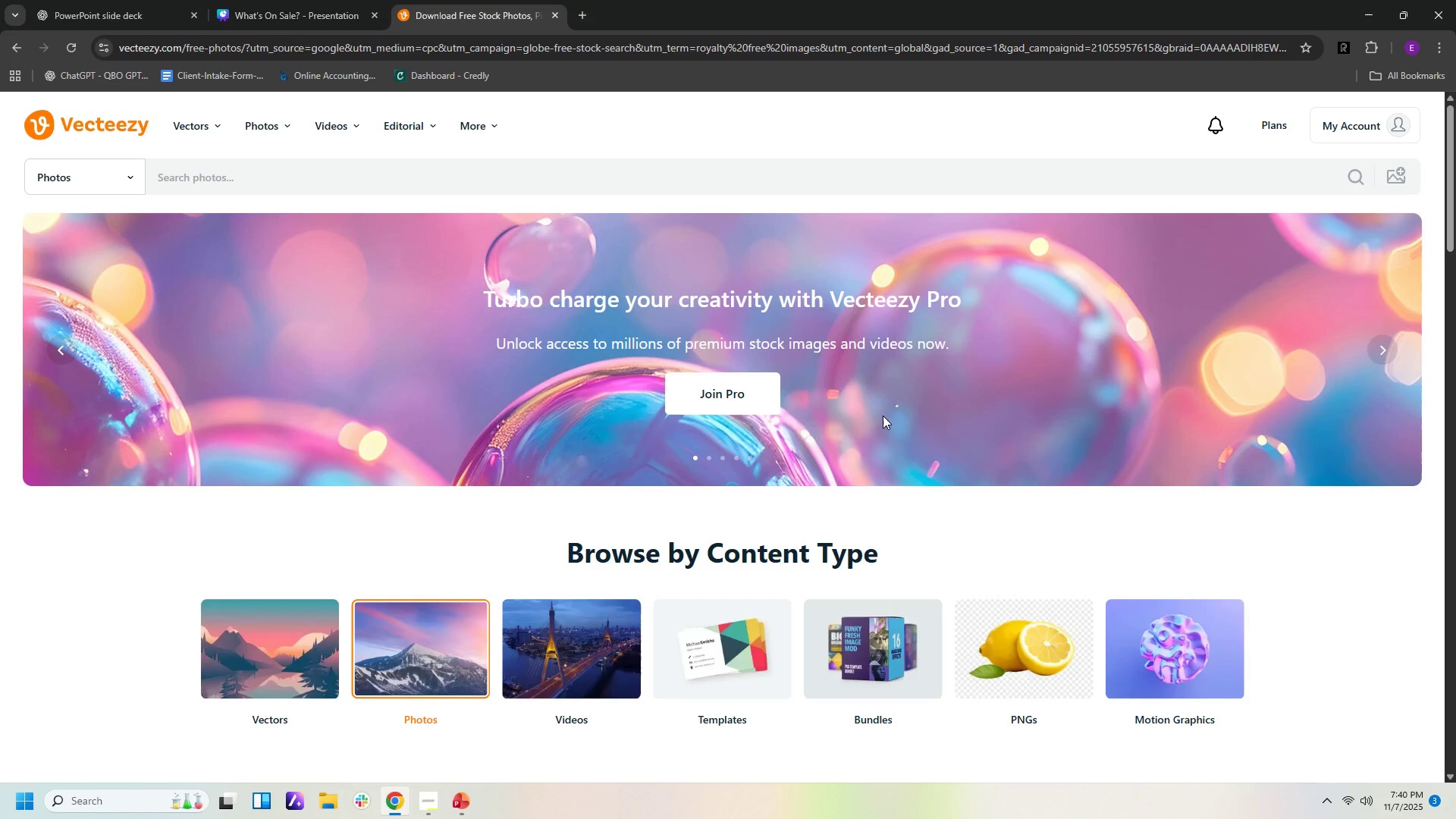 
wait(25.78)
 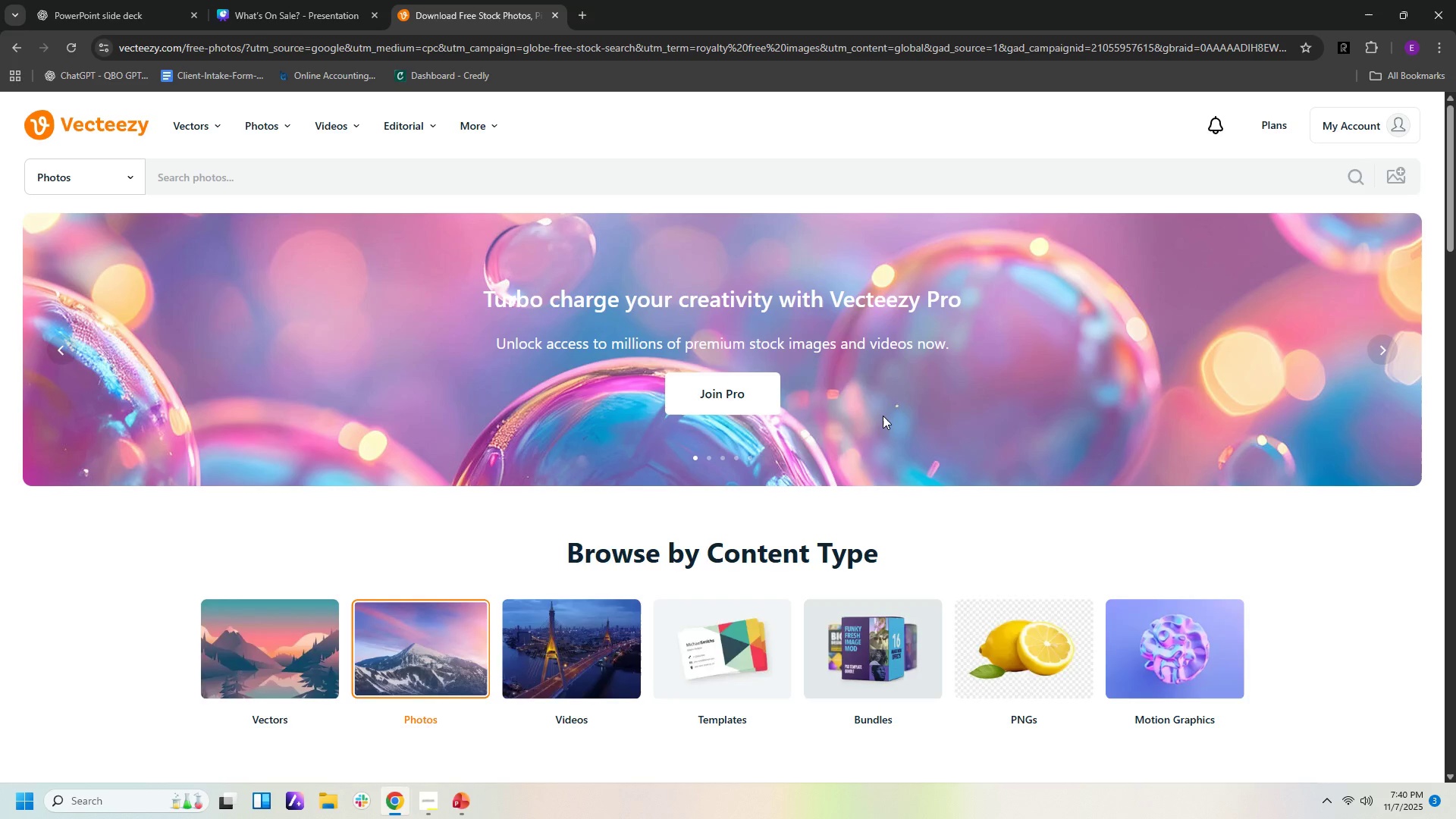 
left_click([663, 180])
 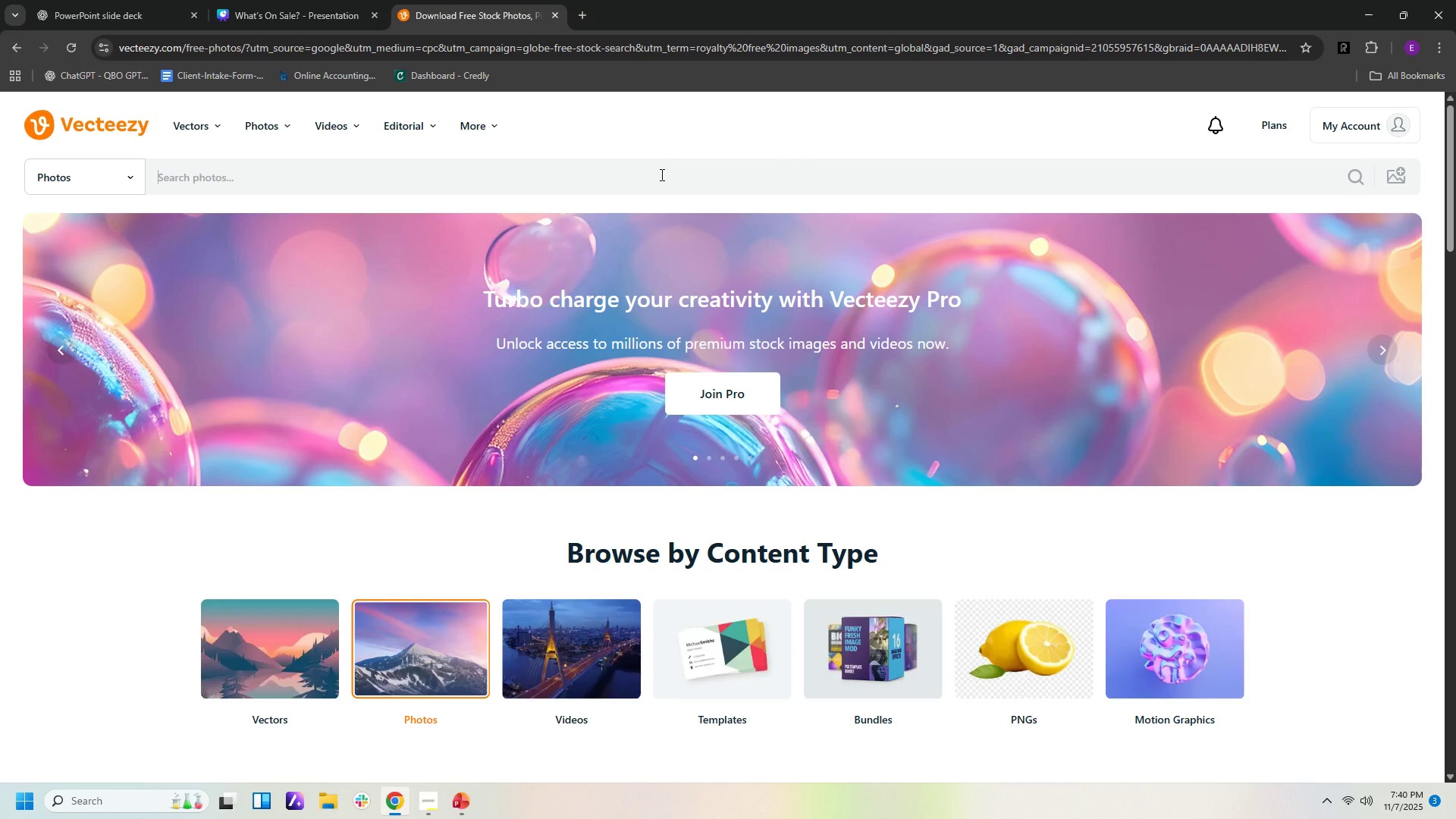 
type(summer fashion)
 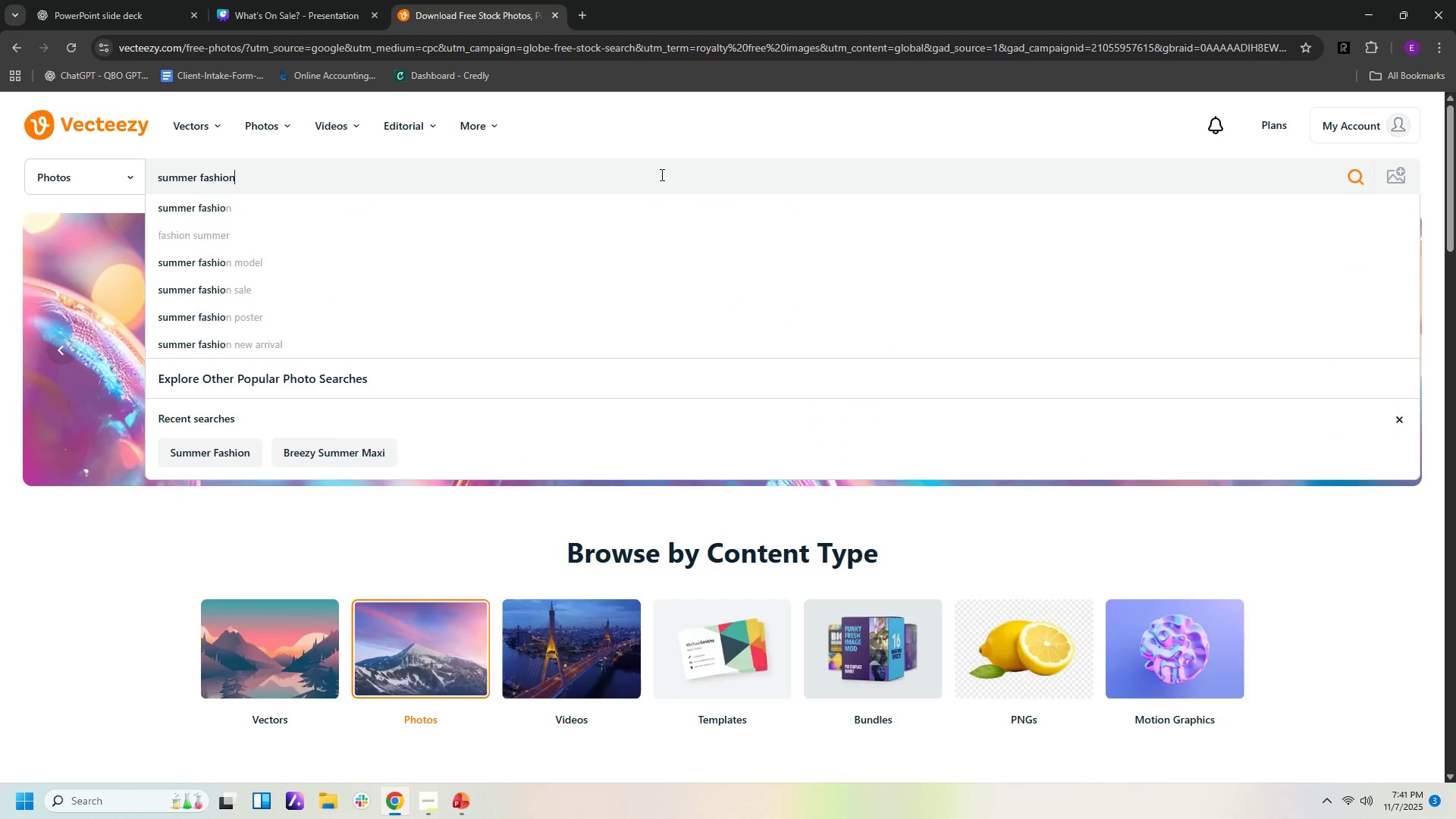 
key(Enter)
 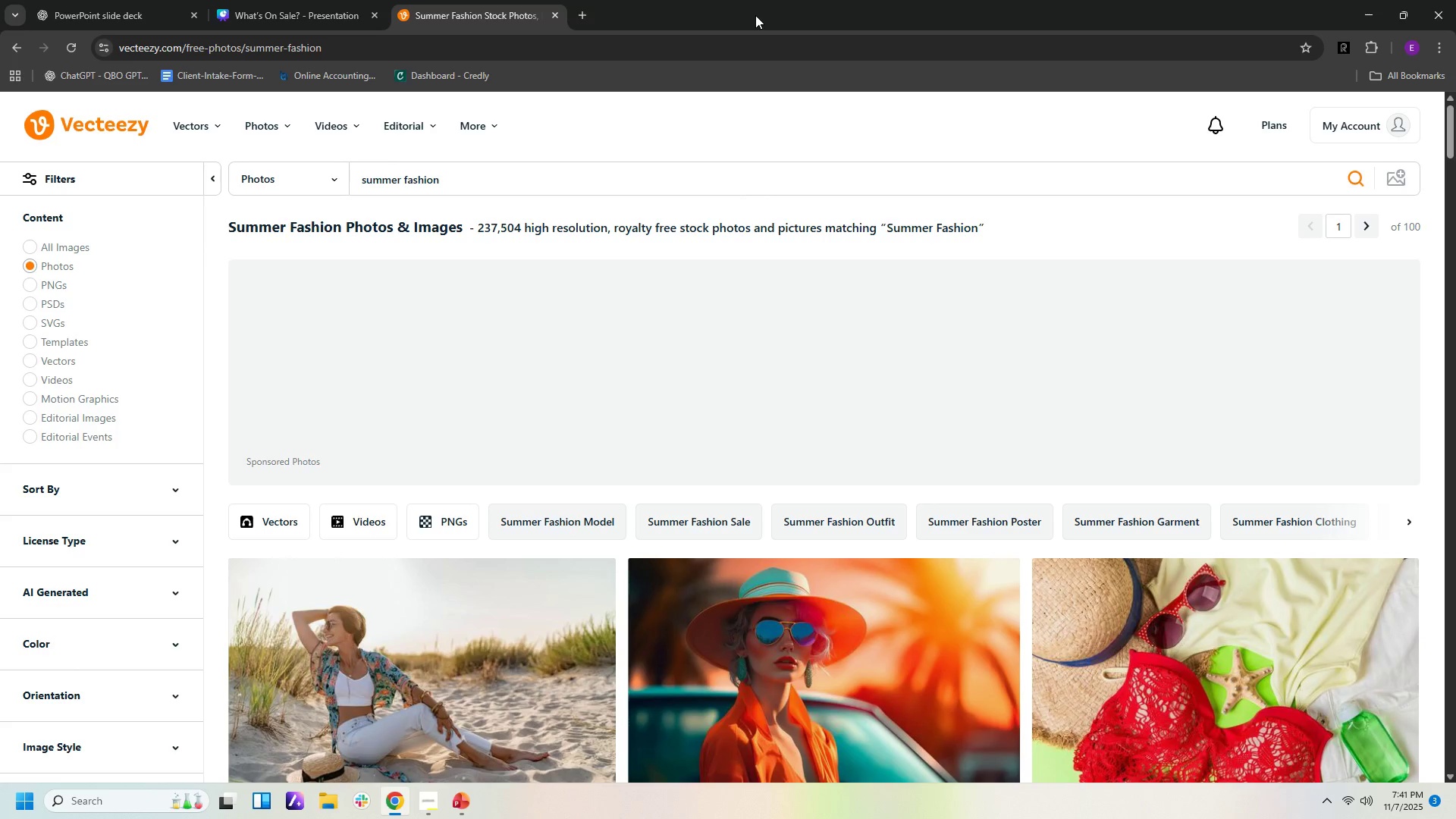 
wait(8.41)
 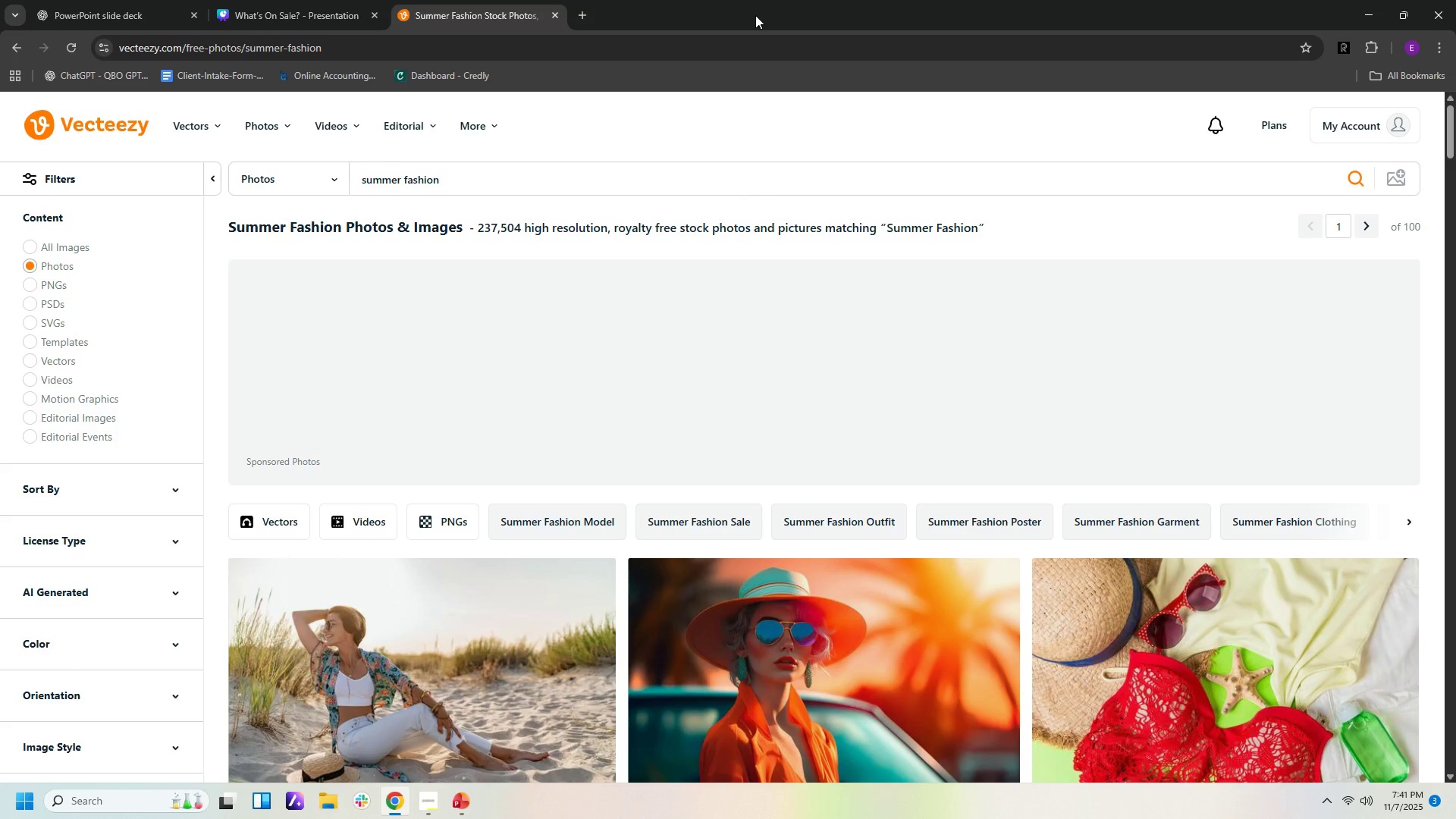 
scroll: coordinate [987, 477], scroll_direction: down, amount: 10.0
 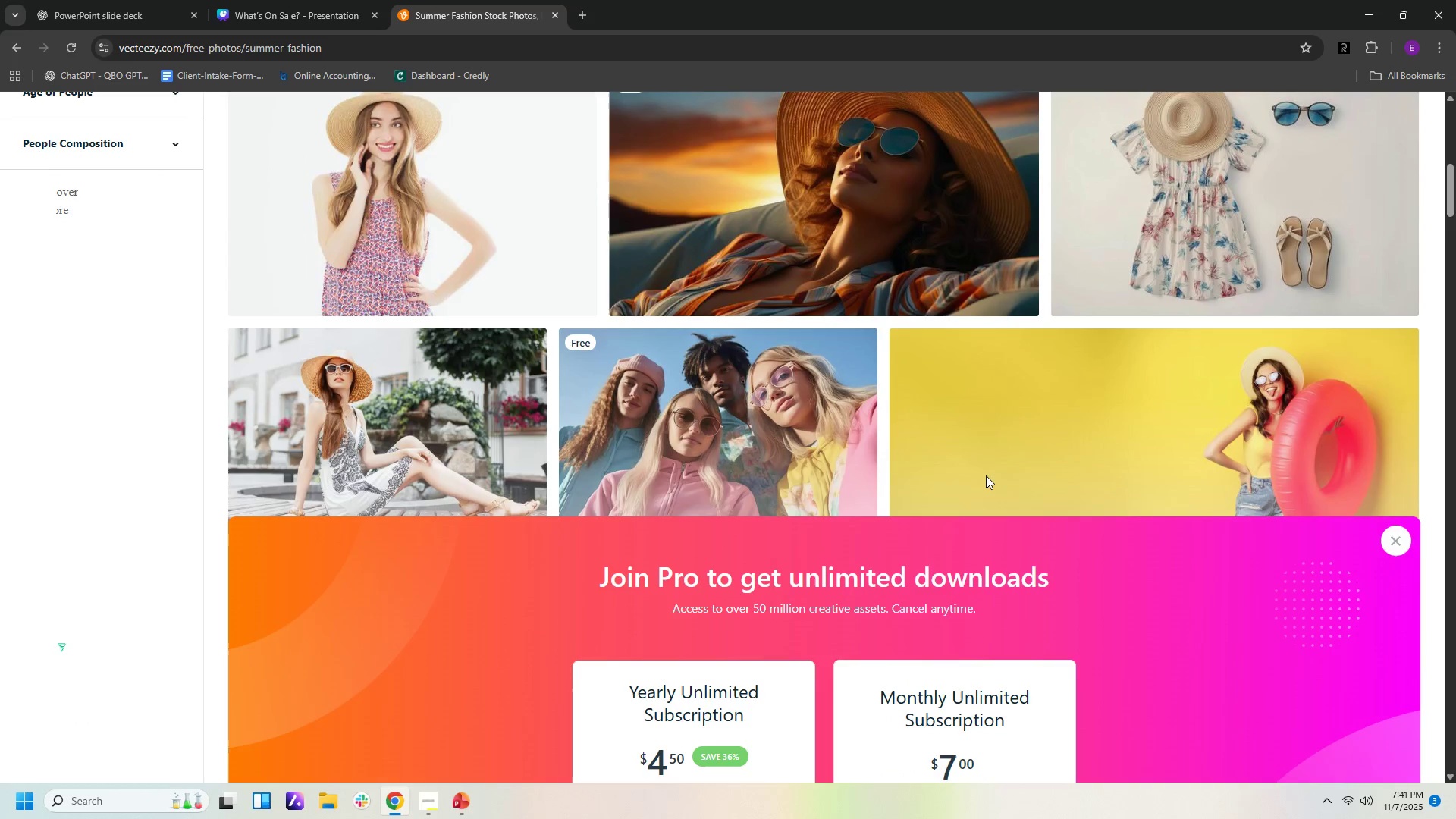 
scroll: coordinate [975, 457], scroll_direction: up, amount: 13.0
 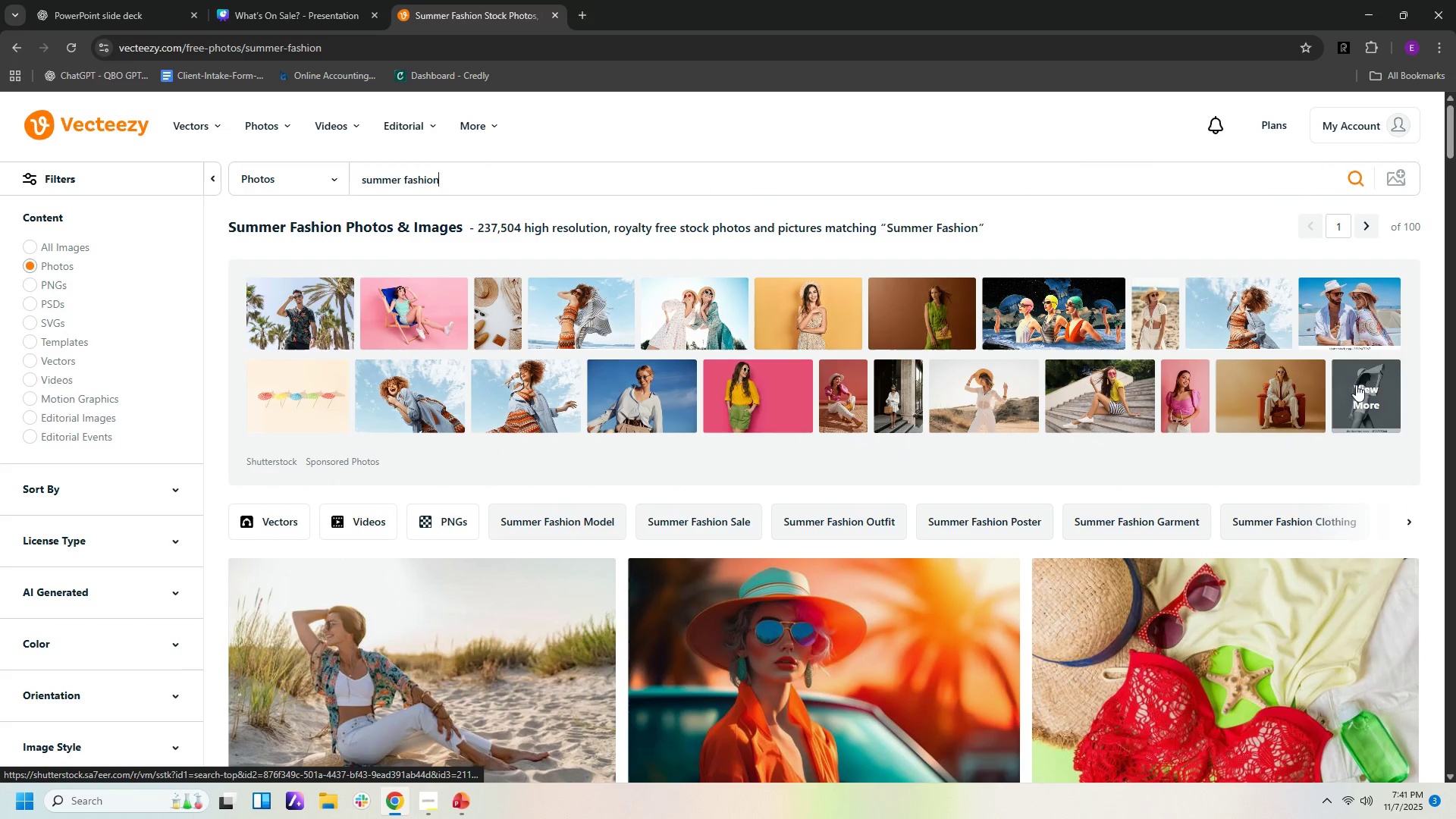 
left_click([1360, 384])
 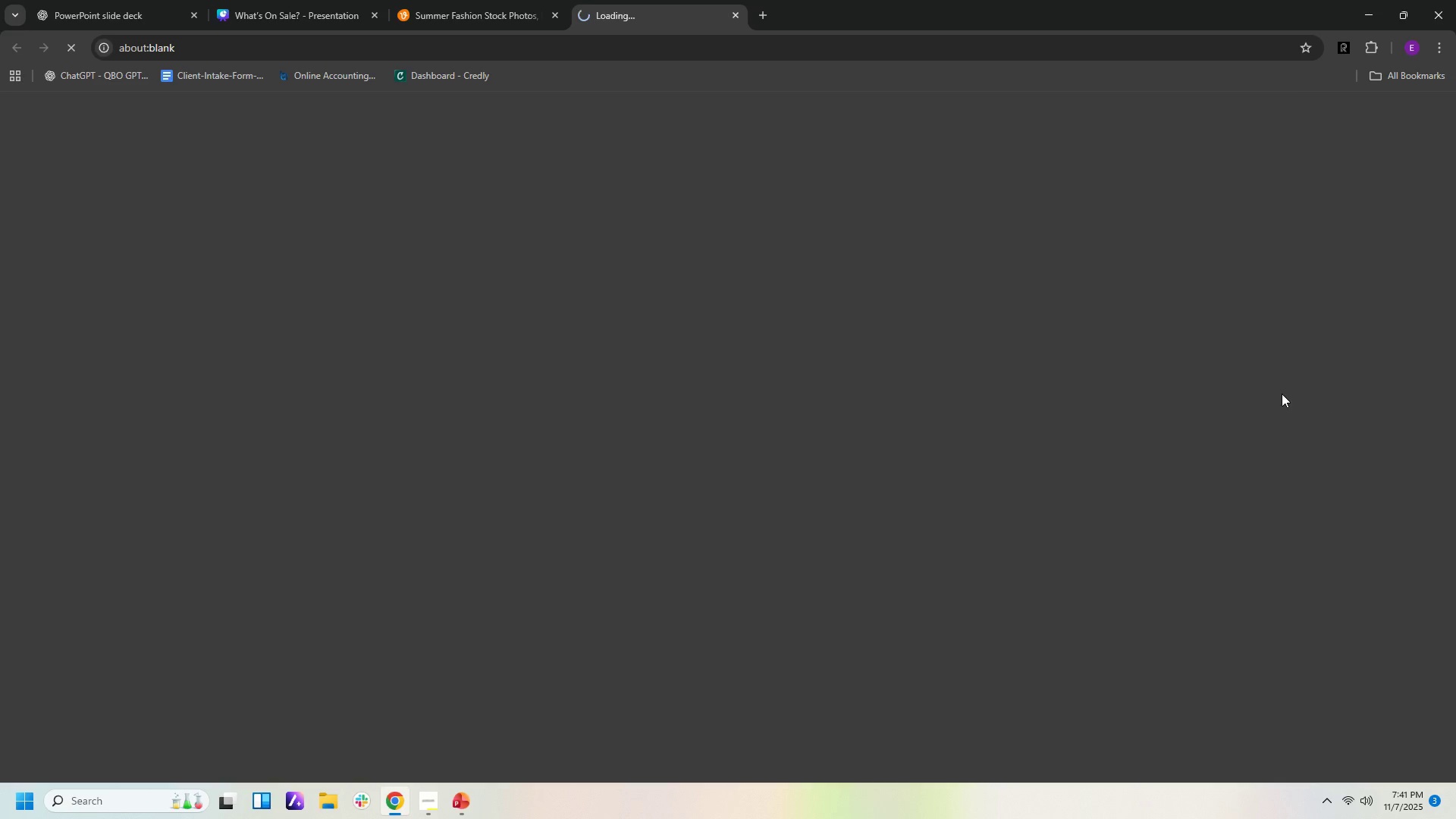 
mouse_move([1303, 387])
 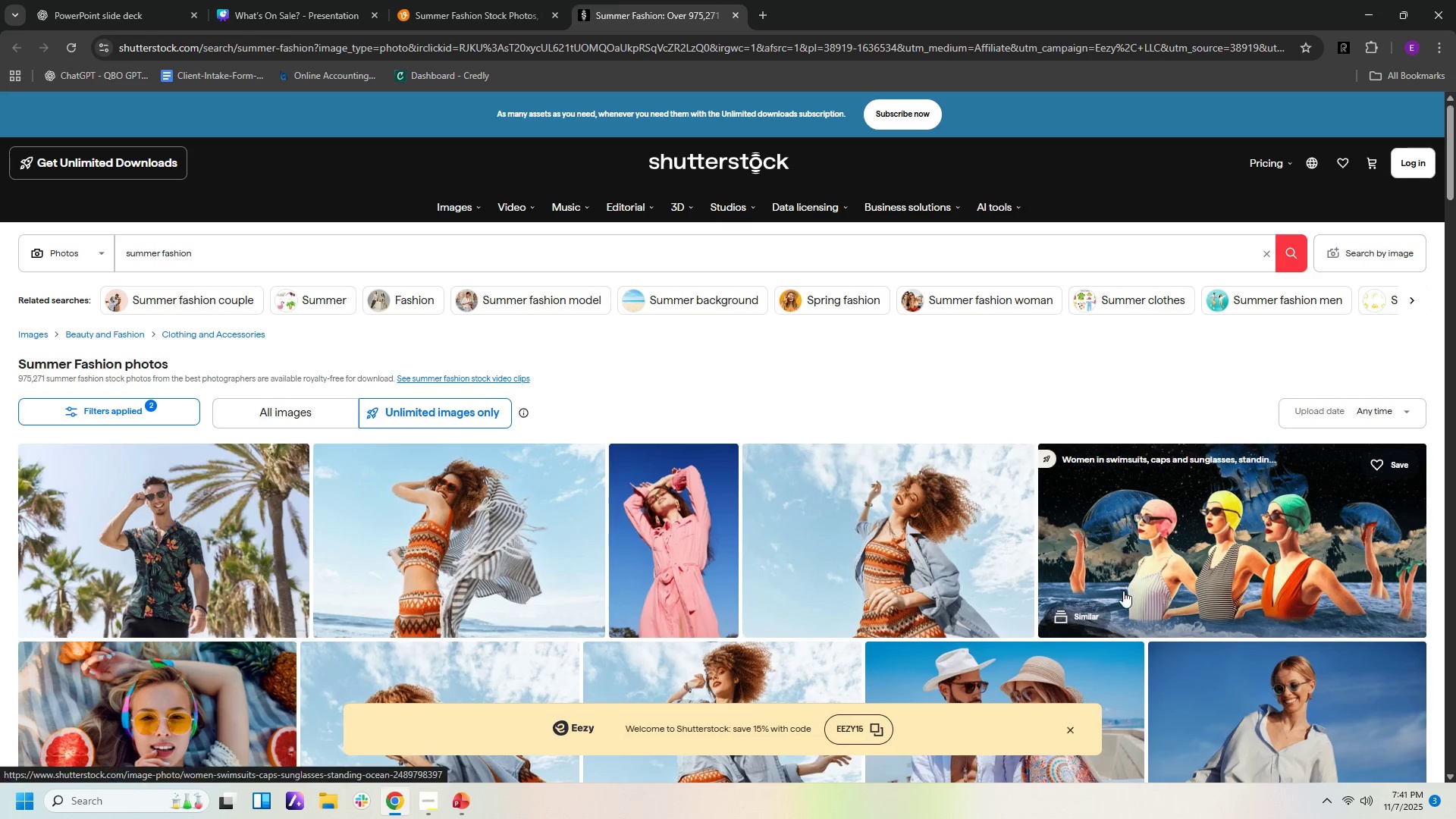 
scroll: coordinate [1195, 582], scroll_direction: down, amount: 22.0
 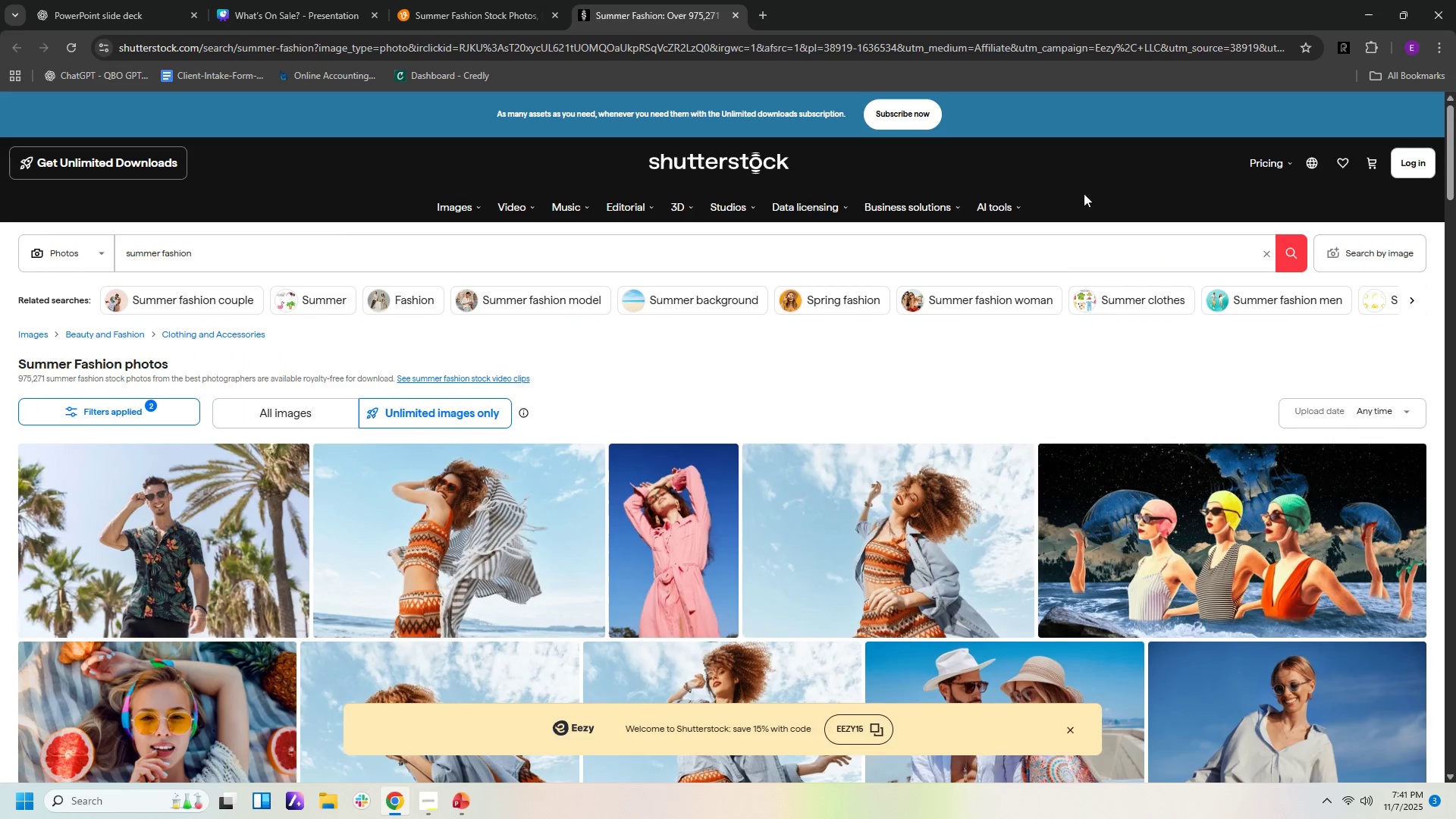 
left_click([553, 253])
 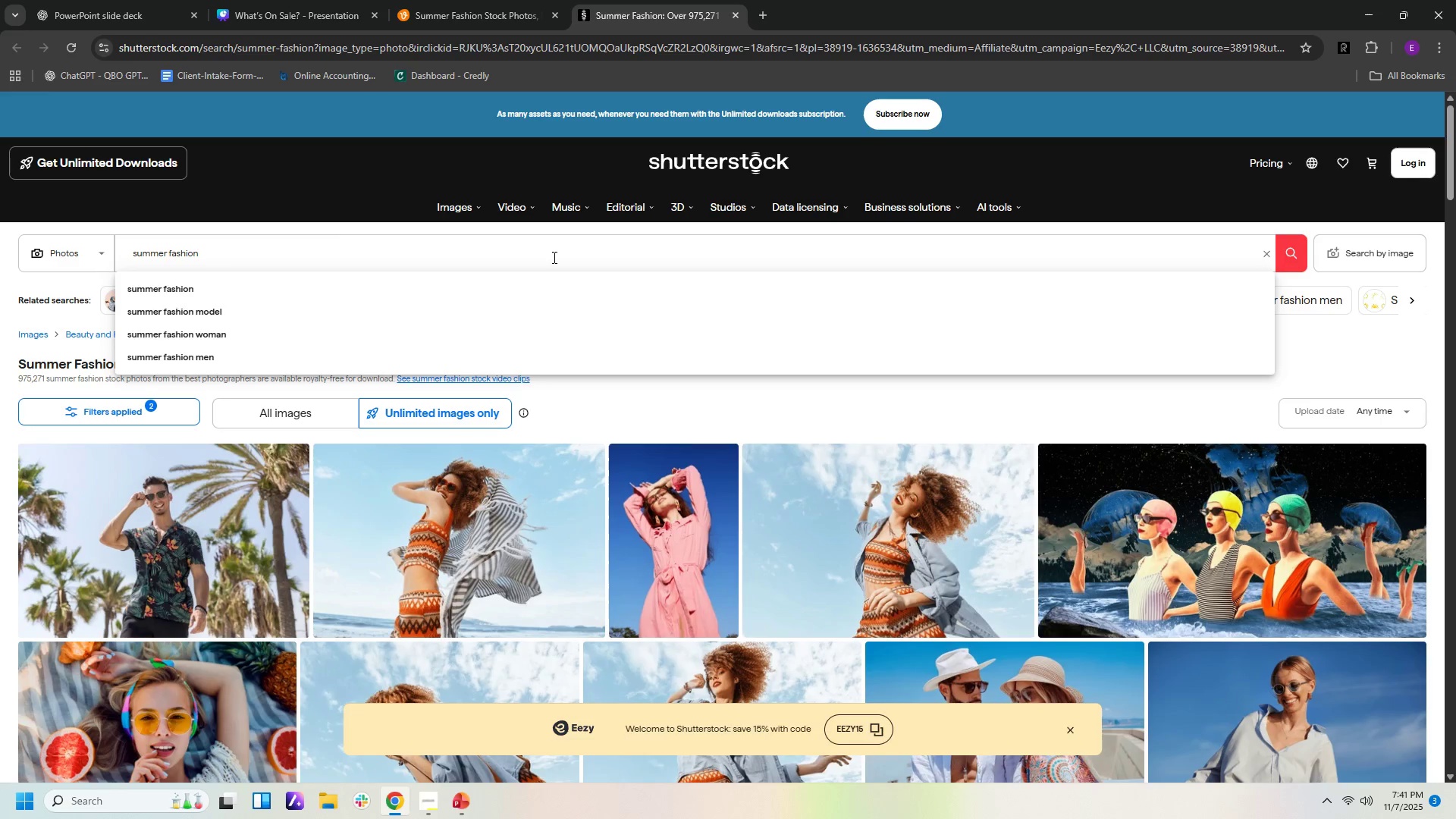 
key(Backspace)
key(Backspace)
key(Backspace)
key(Backspace)
key(Backspace)
key(Backspace)
key(Backspace)
type(drss)
 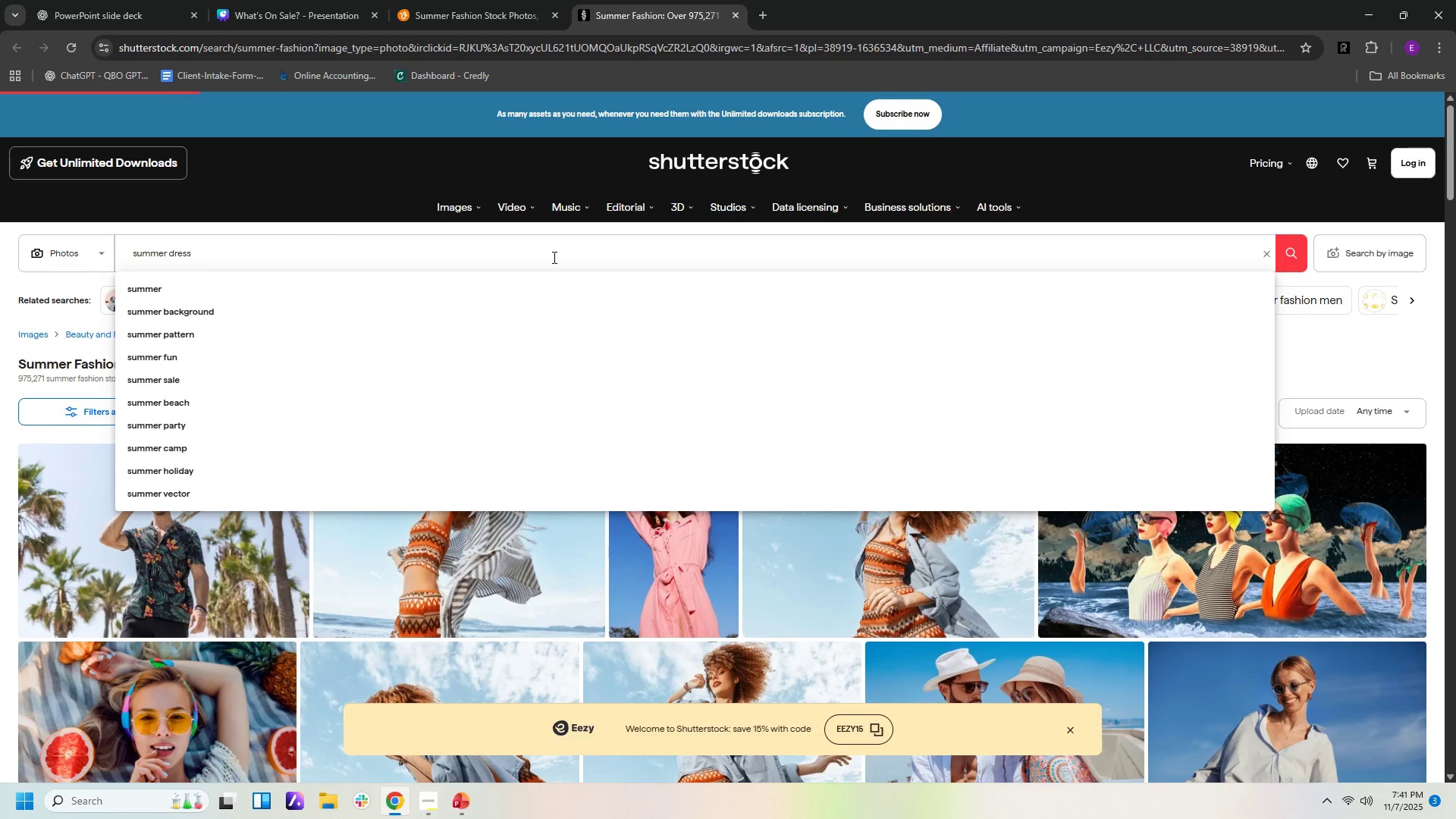 
key(Enter)
 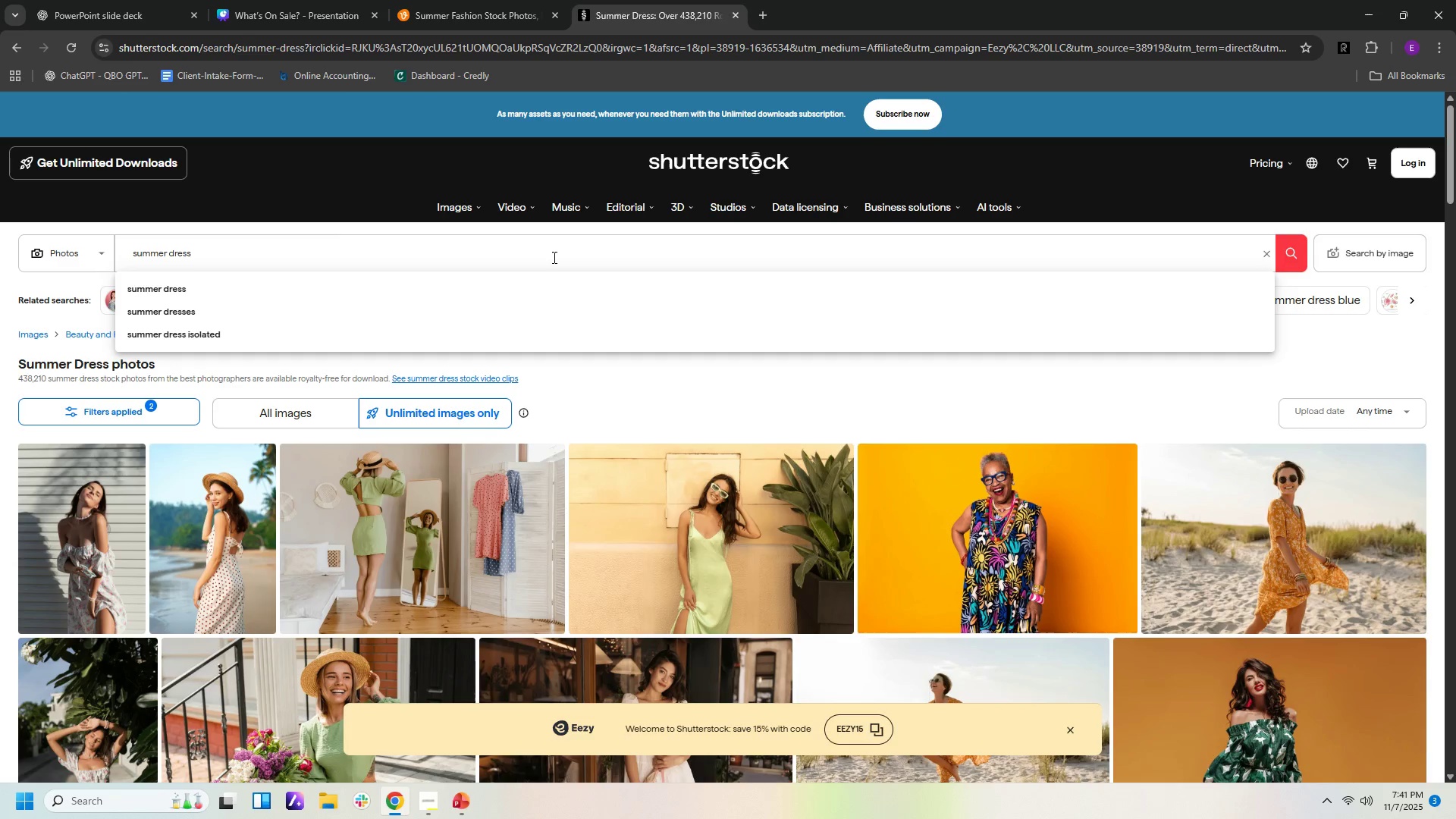 
wait(10.95)
 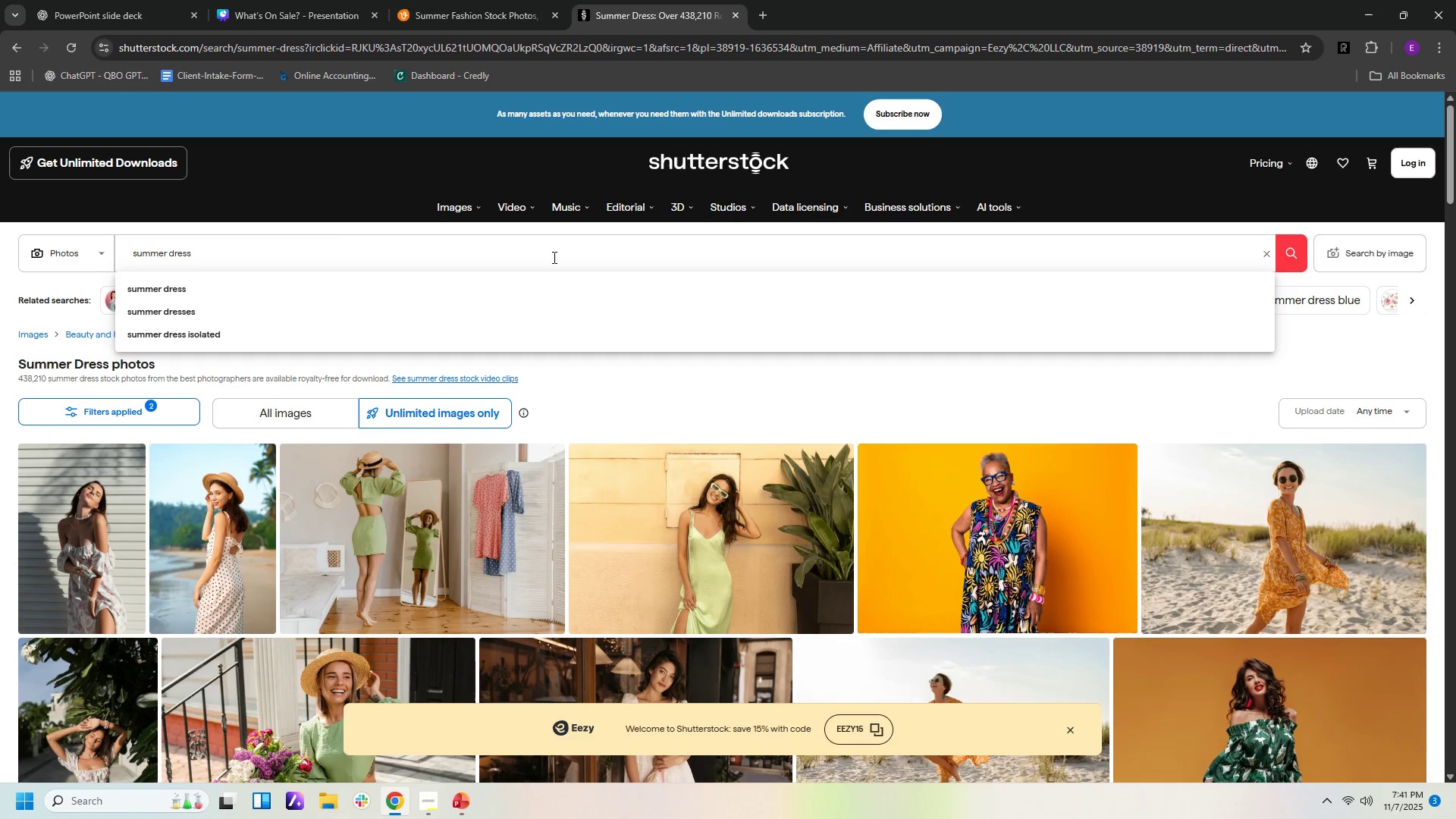 
scroll: coordinate [931, 561], scroll_direction: down, amount: 7.0
 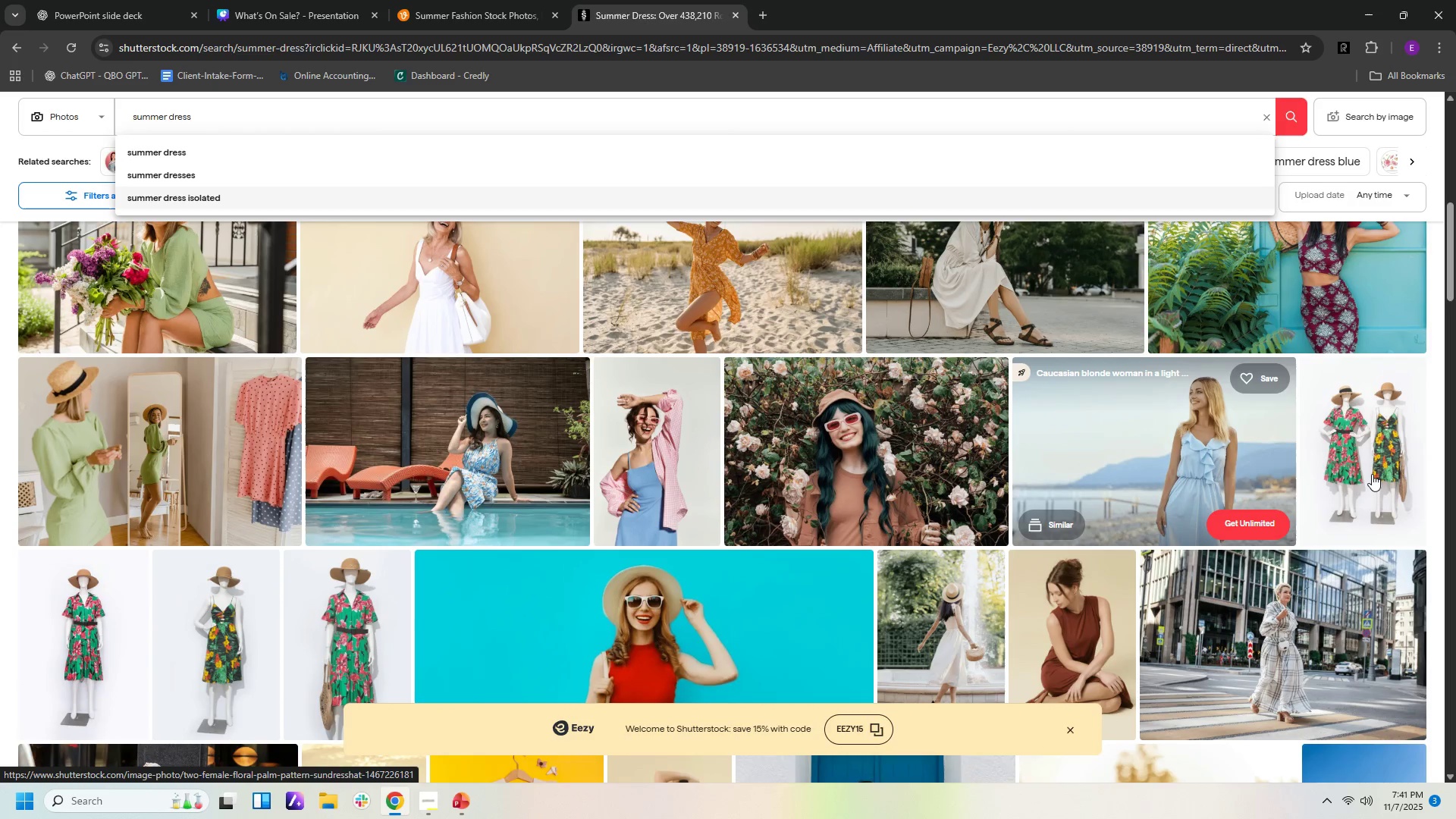 
left_click([1372, 474])
 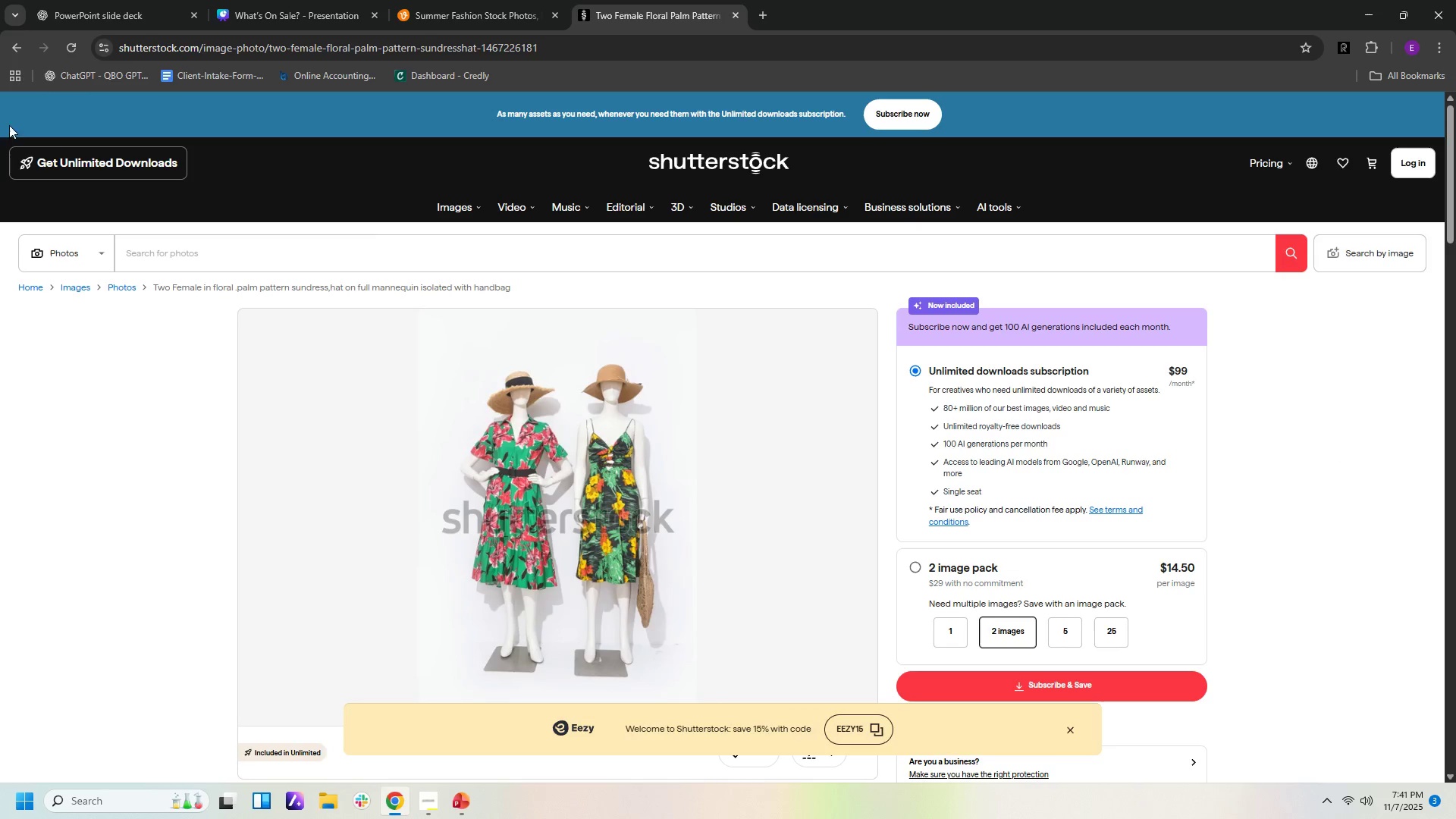 
left_click([20, 45])
 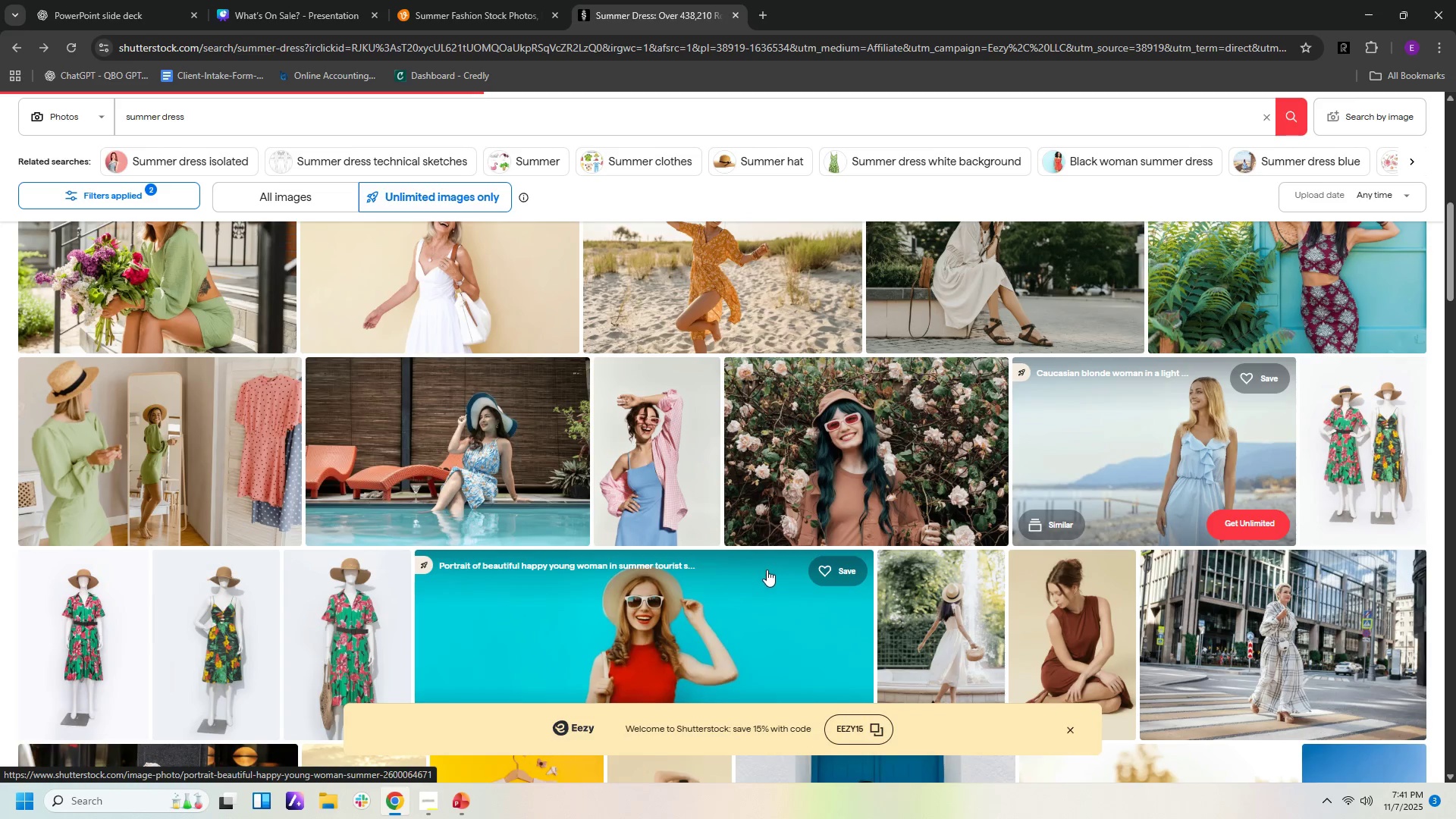 
scroll: coordinate [467, 609], scroll_direction: down, amount: 13.0
 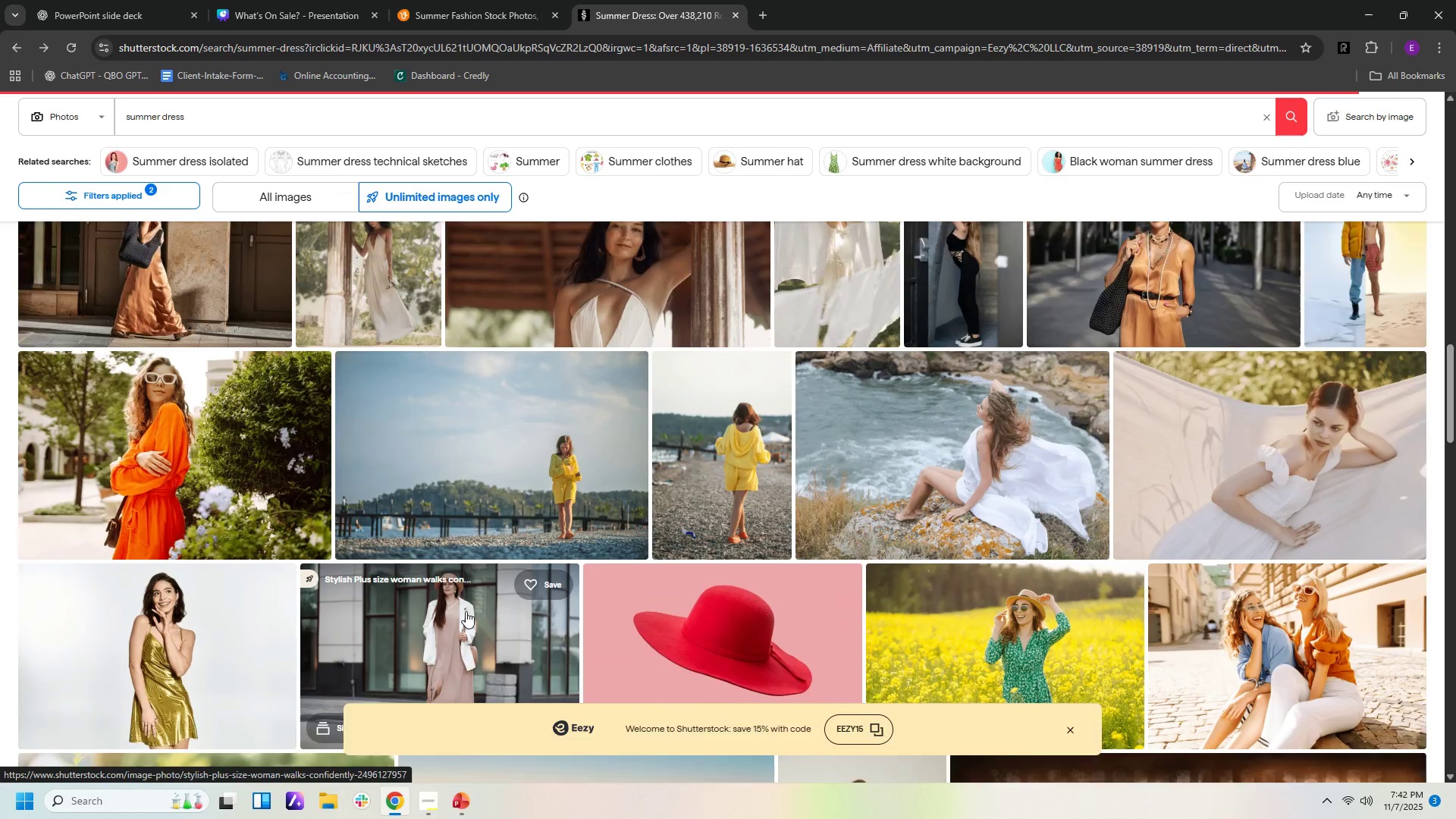 
scroll: coordinate [463, 610], scroll_direction: down, amount: 11.0
 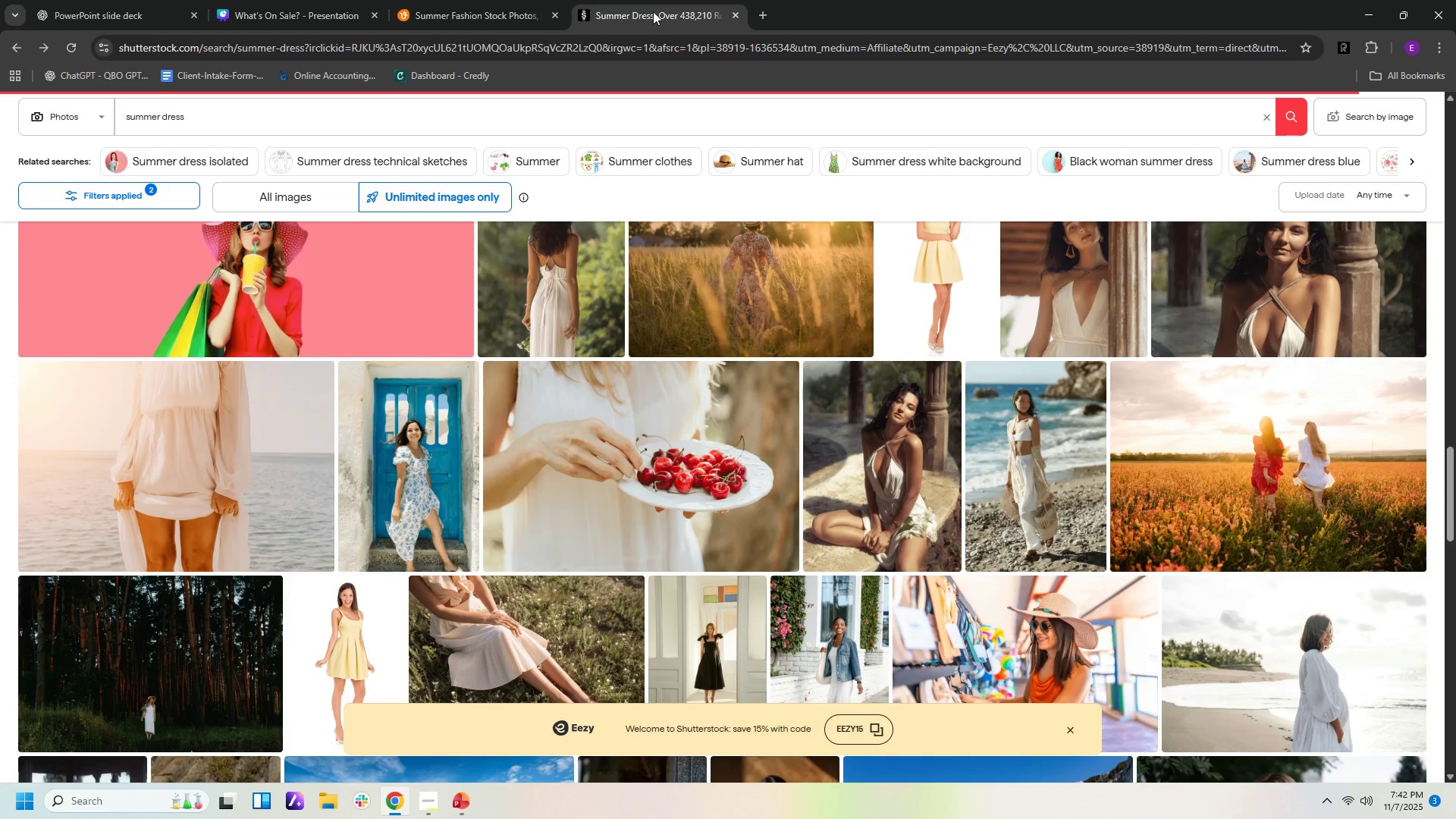 
left_click([734, 17])
 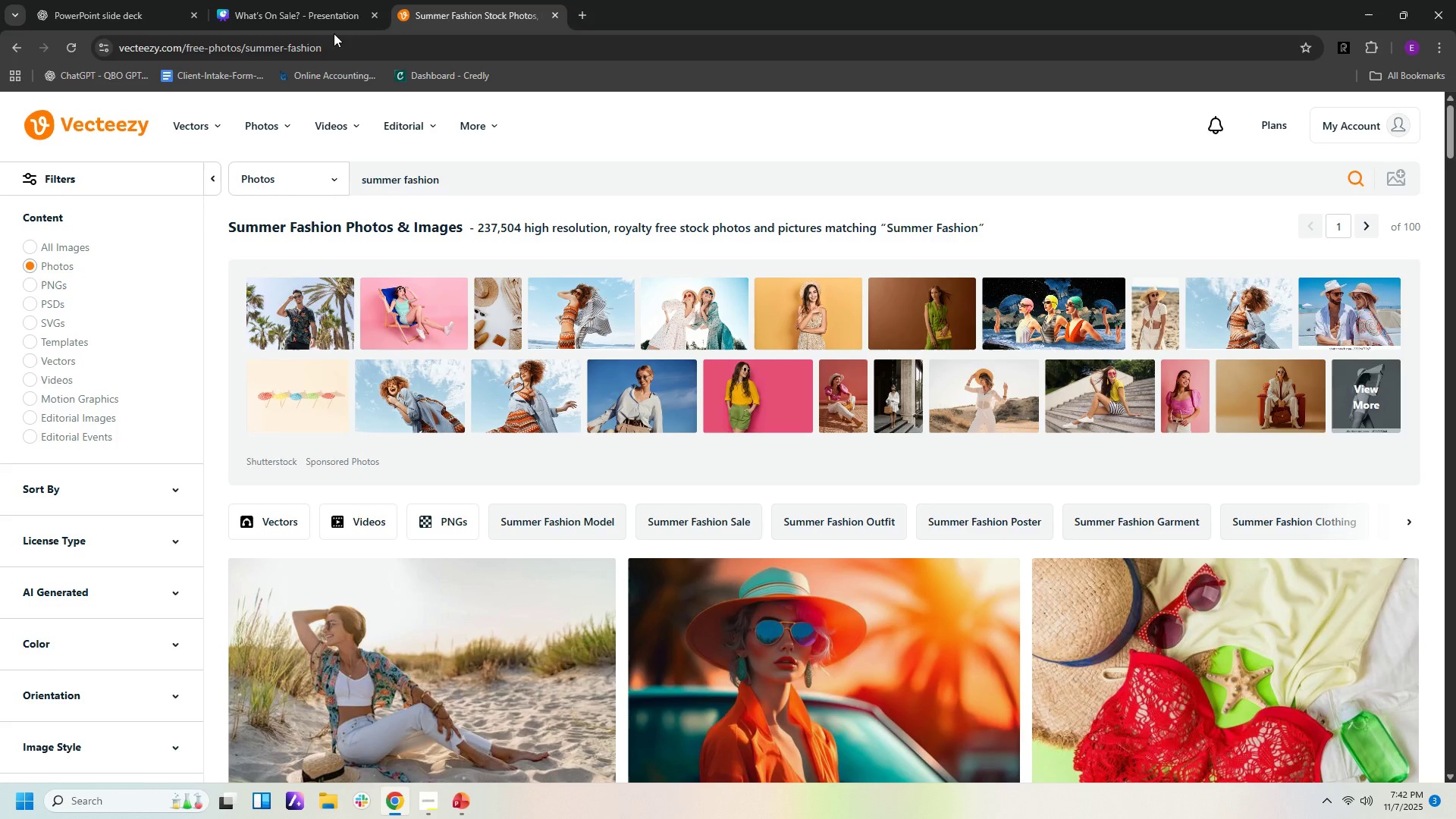 
left_click([328, 49])
 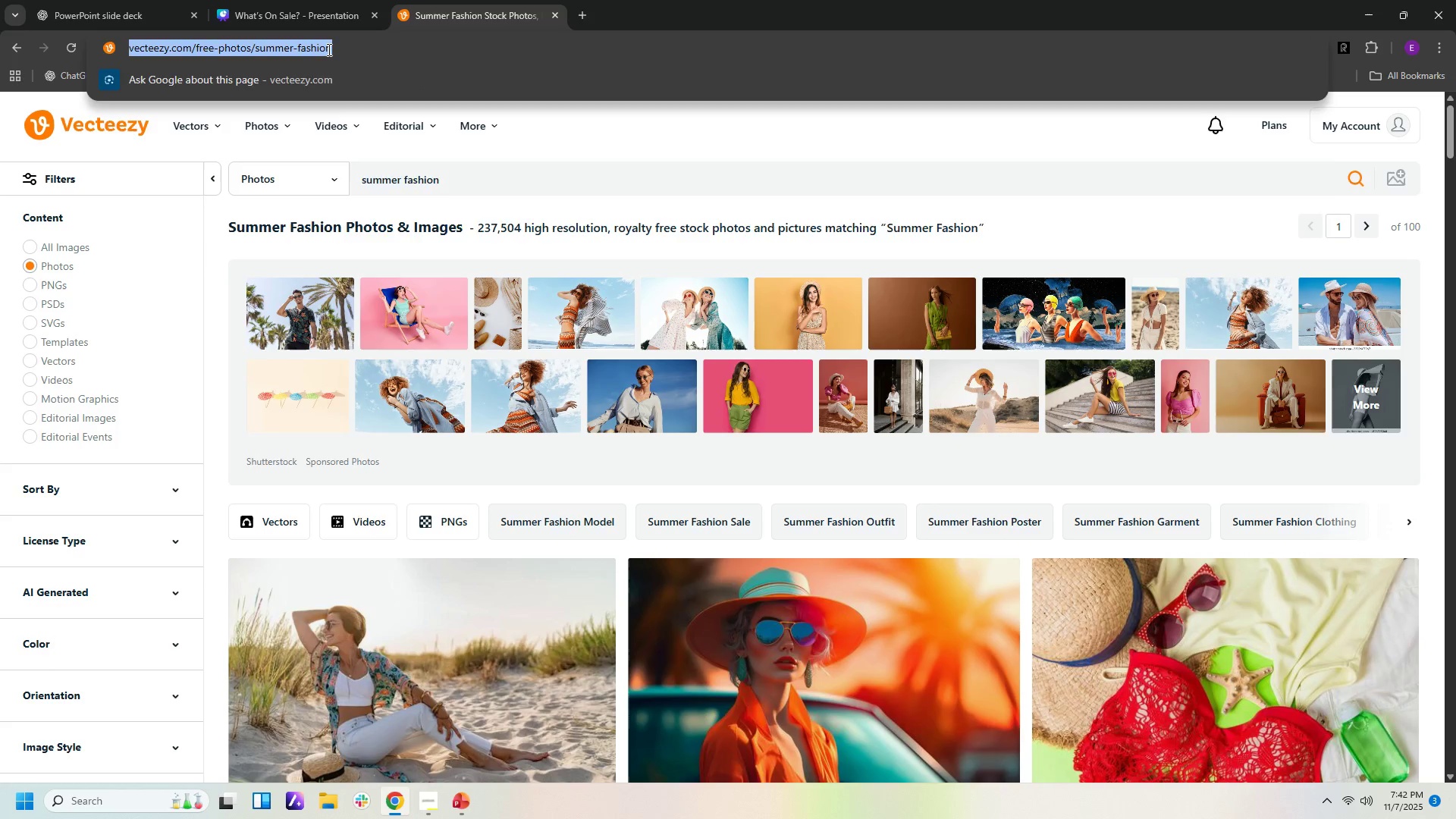 
type(ryaltfreeimage)
 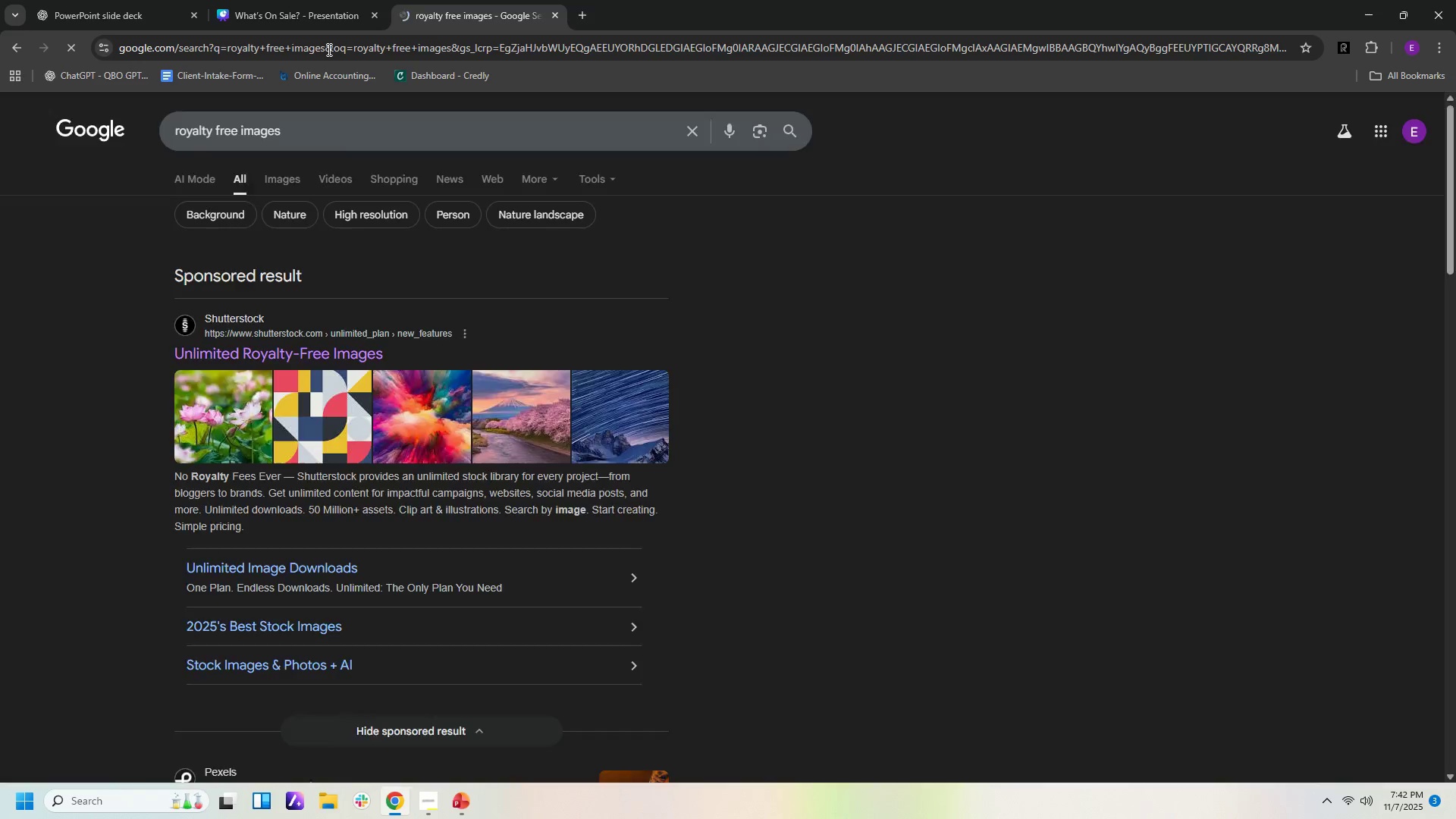 
hold_key(key=Space, duration=1.4)
 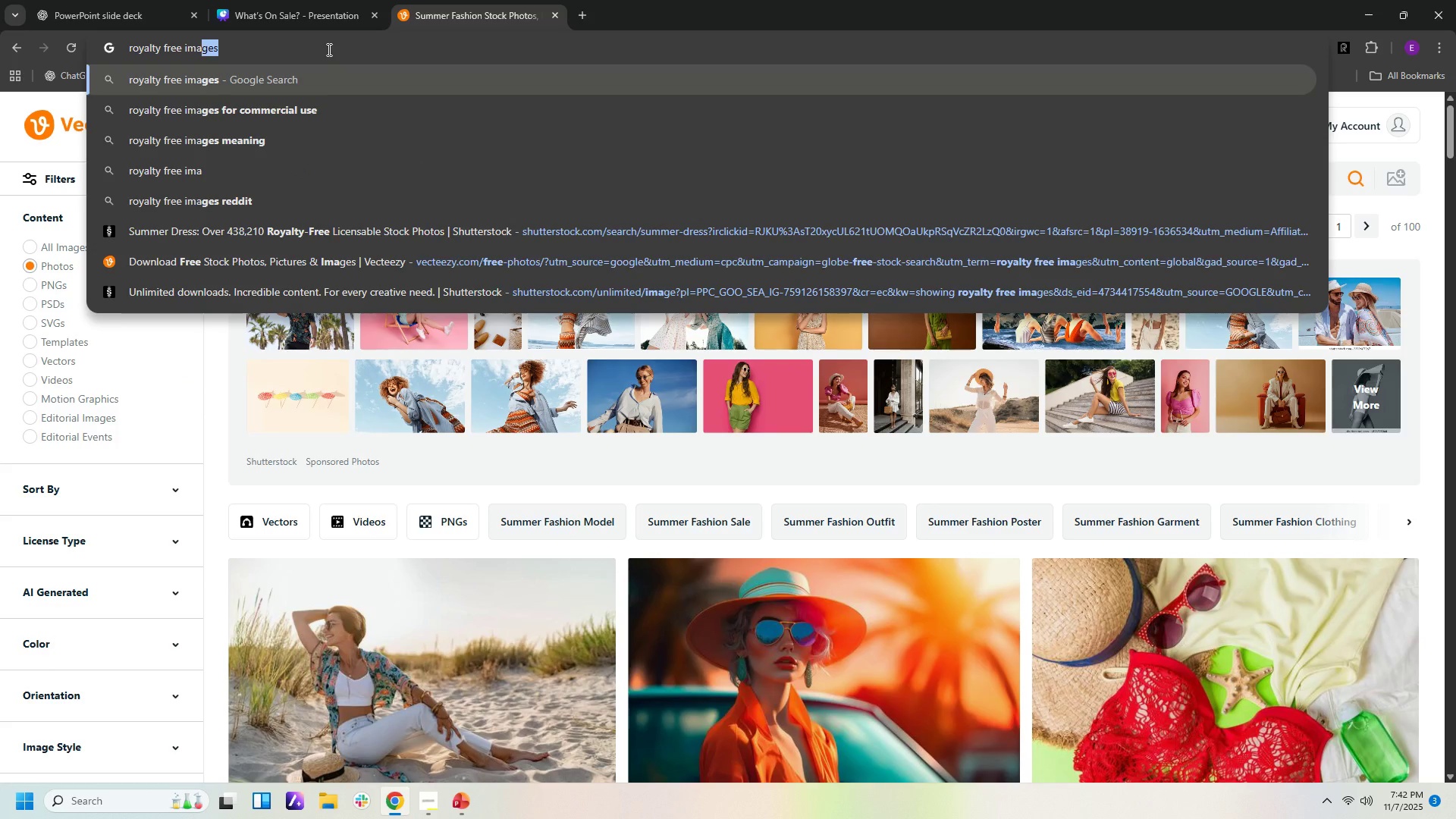 
hold_key(key=S, duration=22.79)
 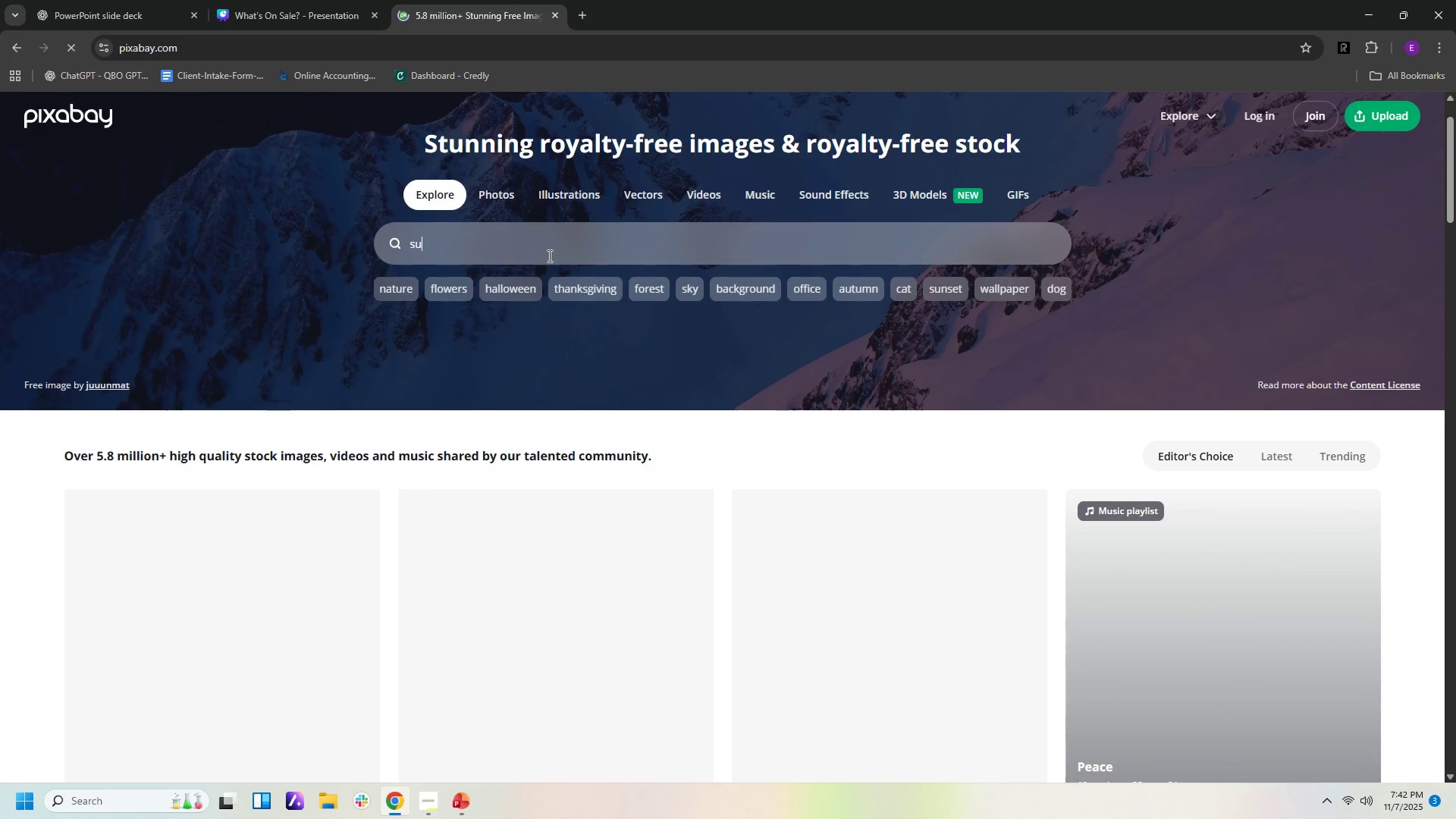 
hold_key(key=Enter, duration=0.65)
 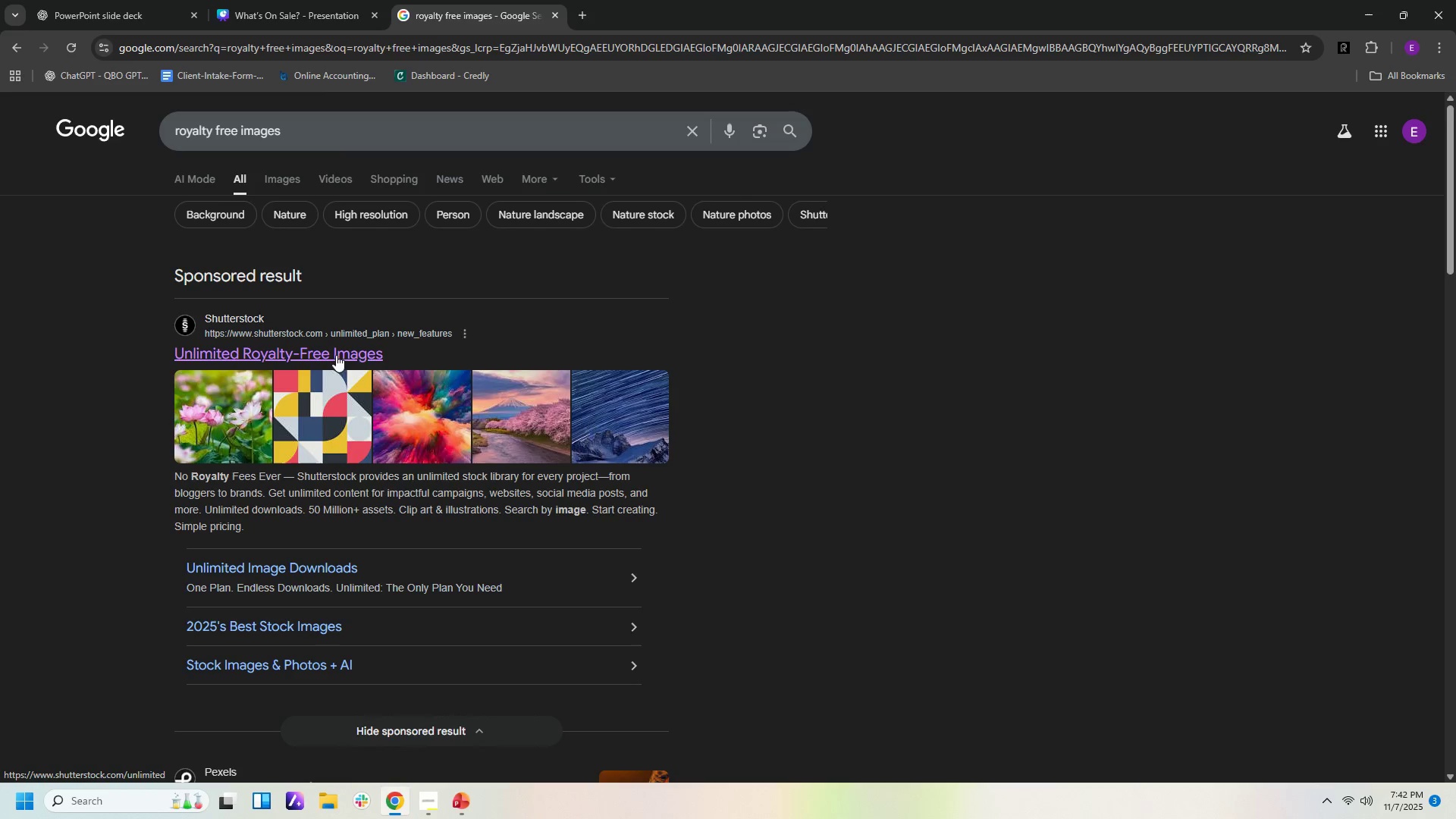 
scroll: coordinate [710, 458], scroll_direction: down, amount: 4.0
 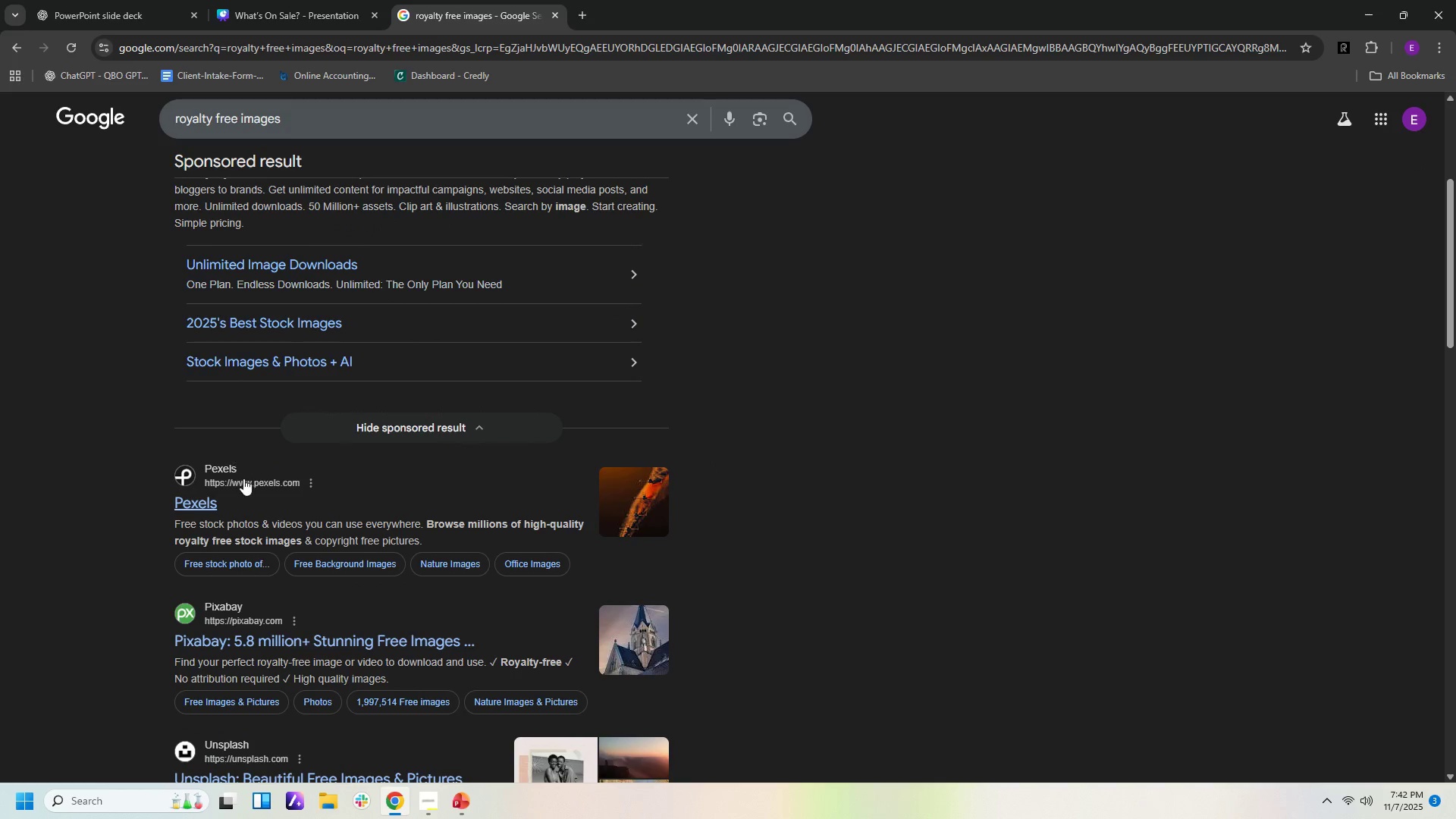 
left_click([243, 479])
 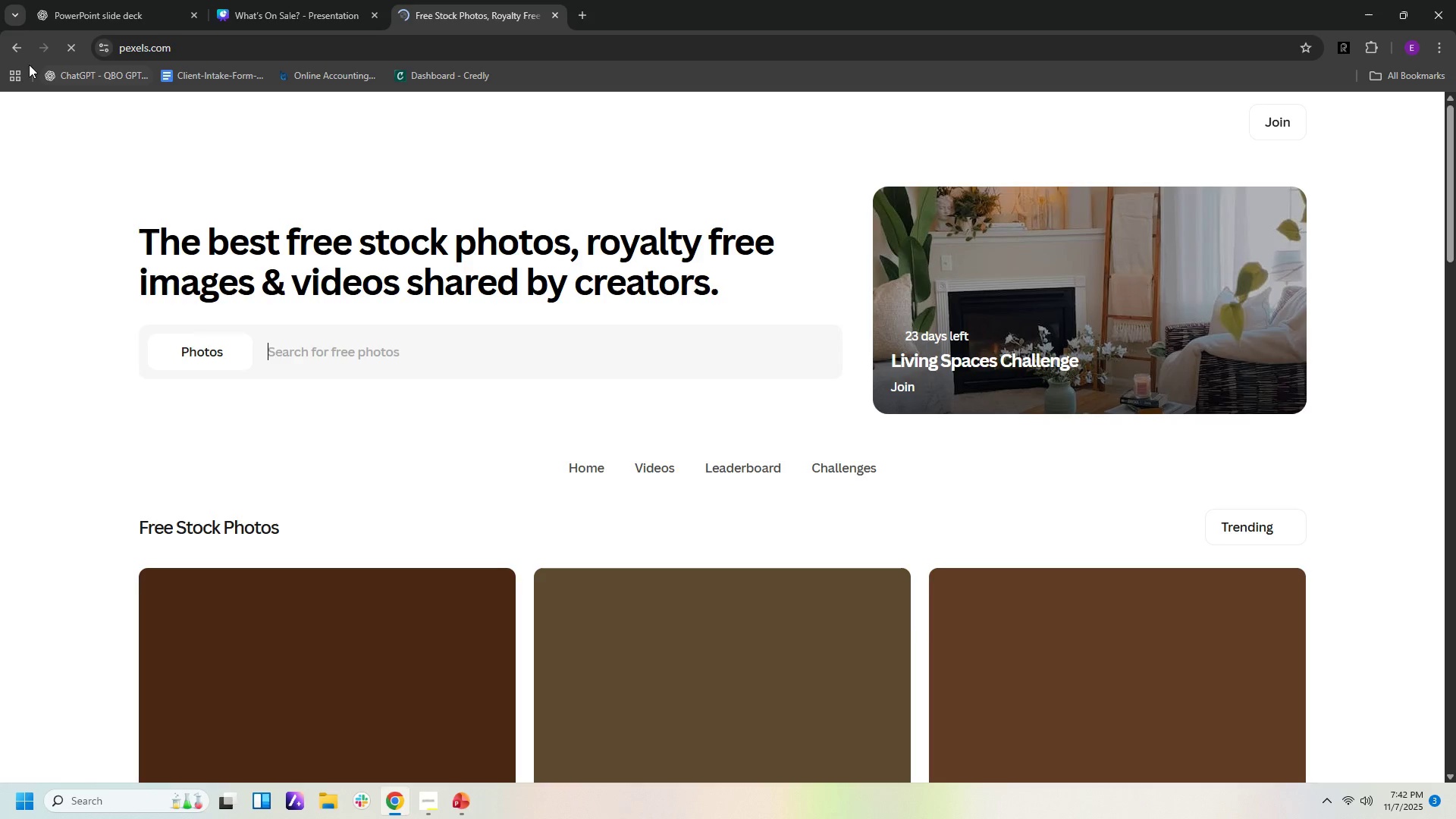 
left_click([20, 44])
 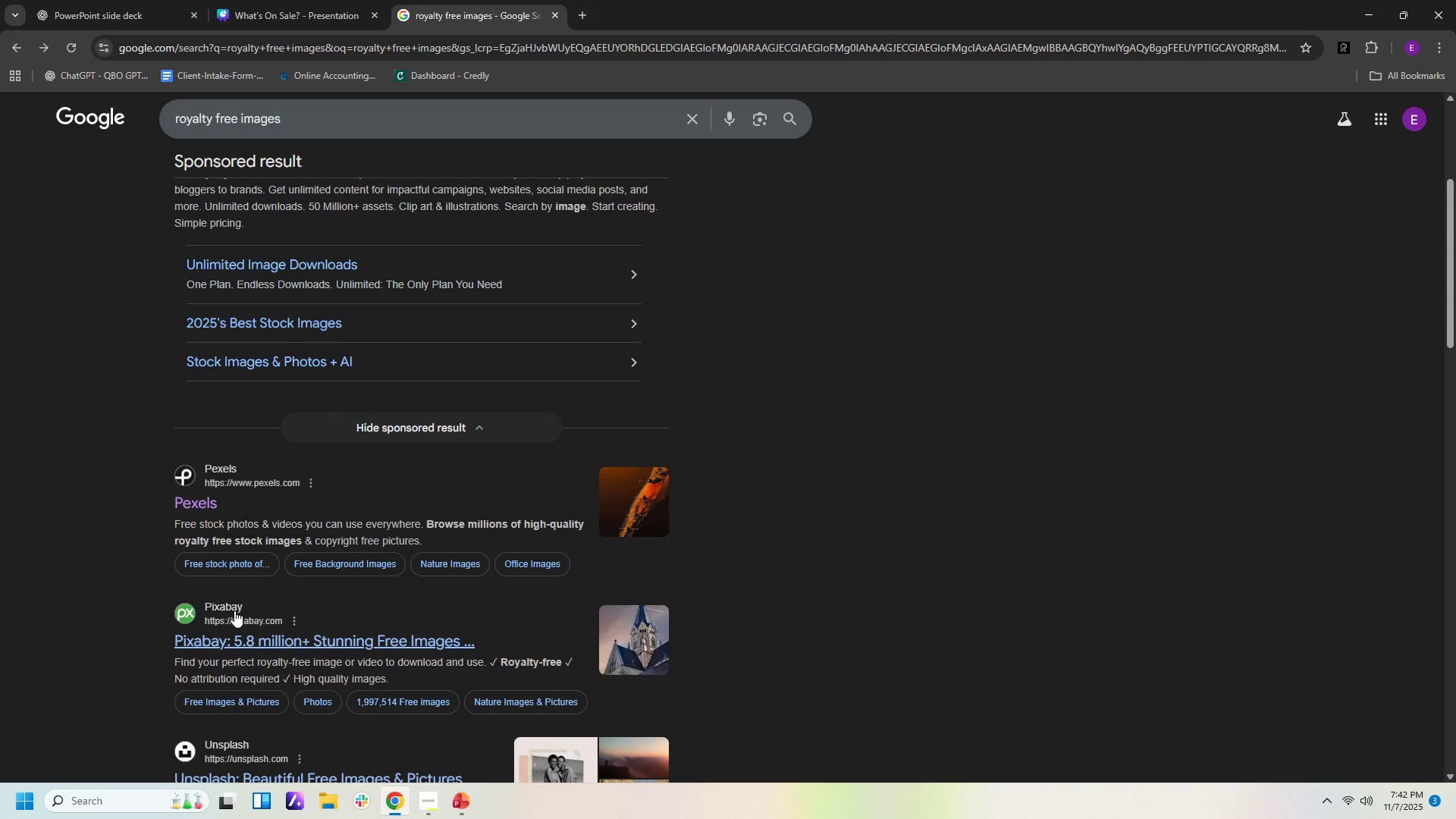 
left_click([234, 610])
 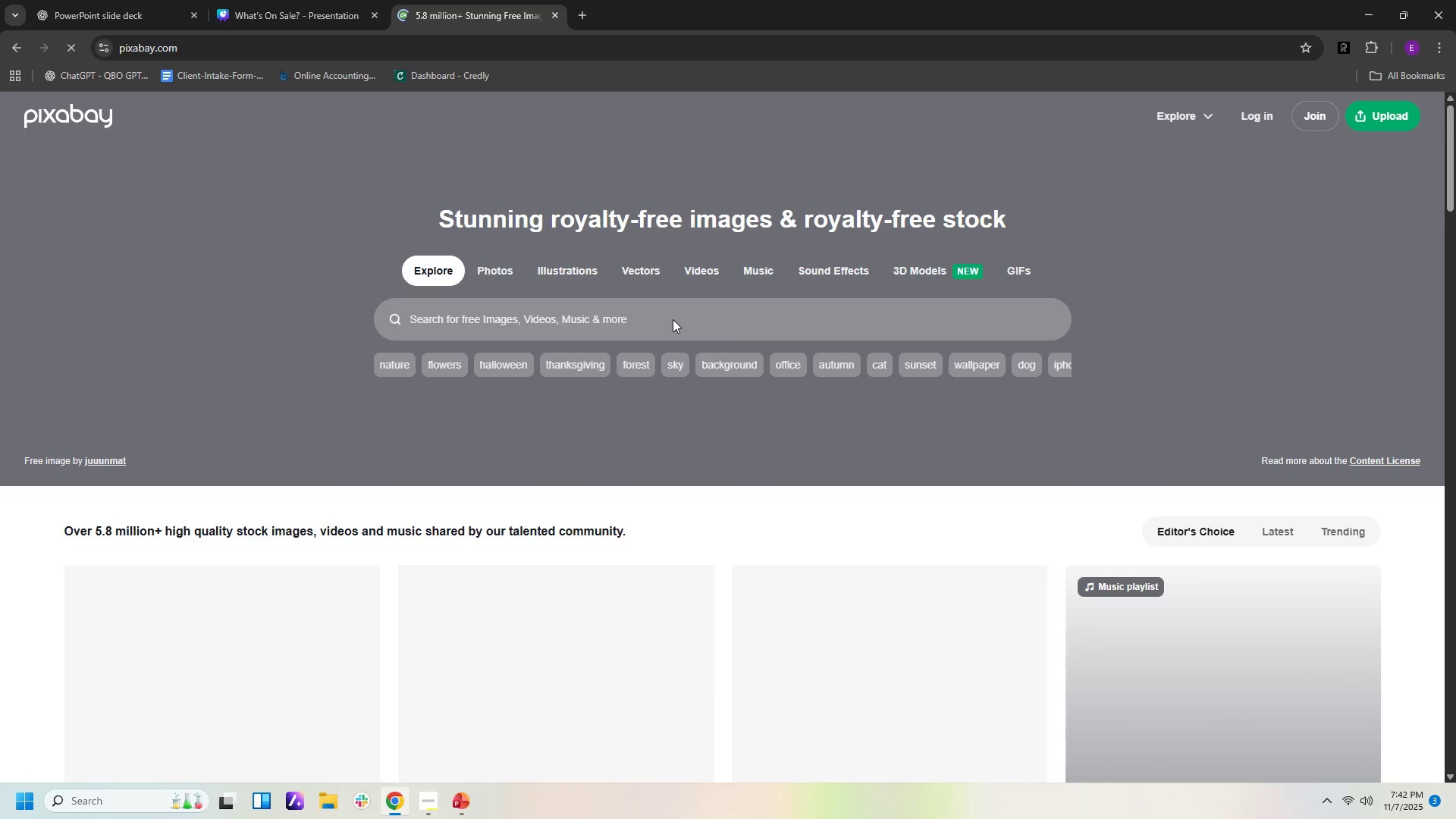 
scroll: coordinate [730, 473], scroll_direction: down, amount: 5.0
 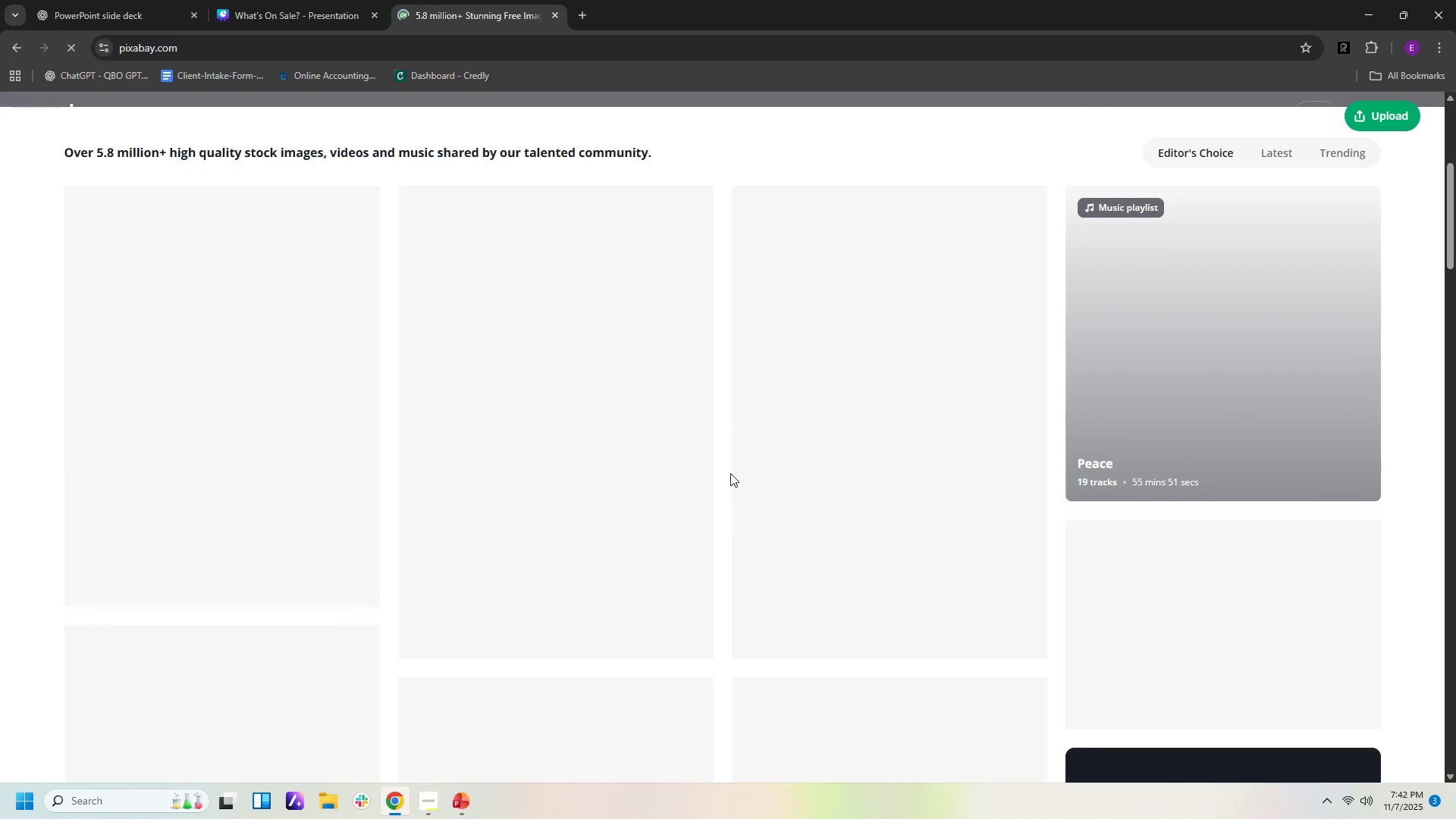 
scroll: coordinate [730, 473], scroll_direction: up, amount: 4.0
 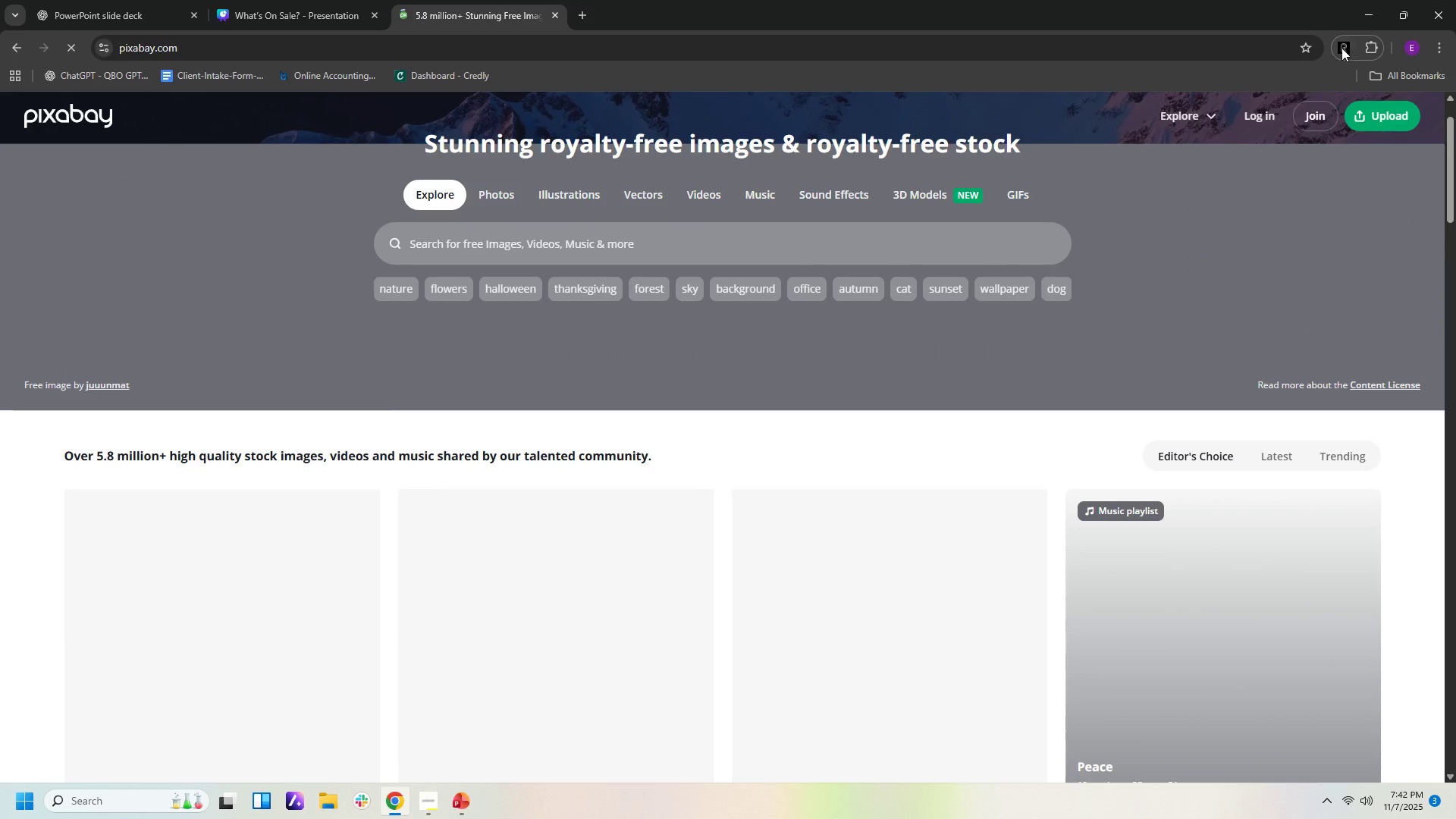 
left_click([1341, 52])
 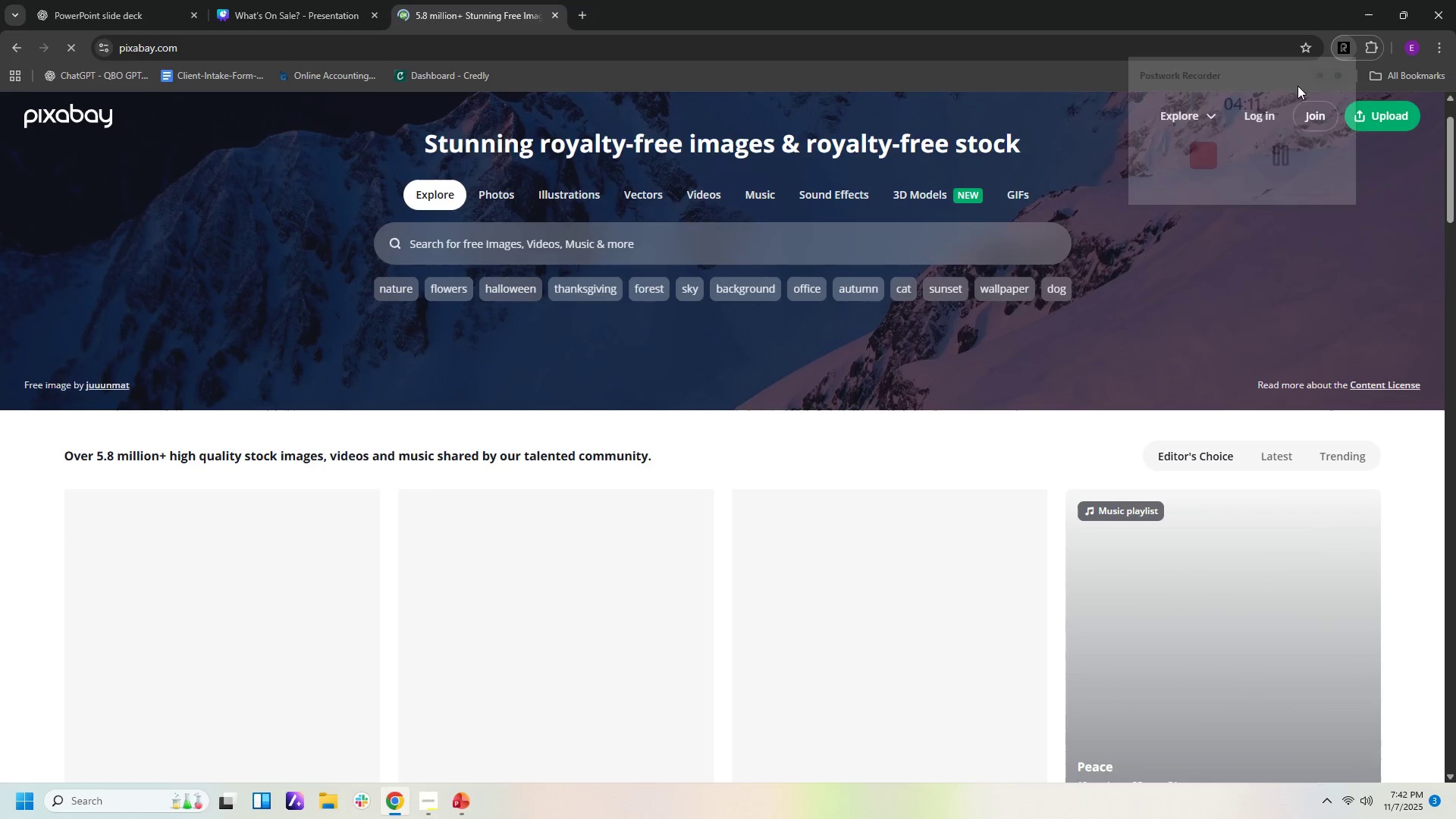 
left_click([1341, 52])
 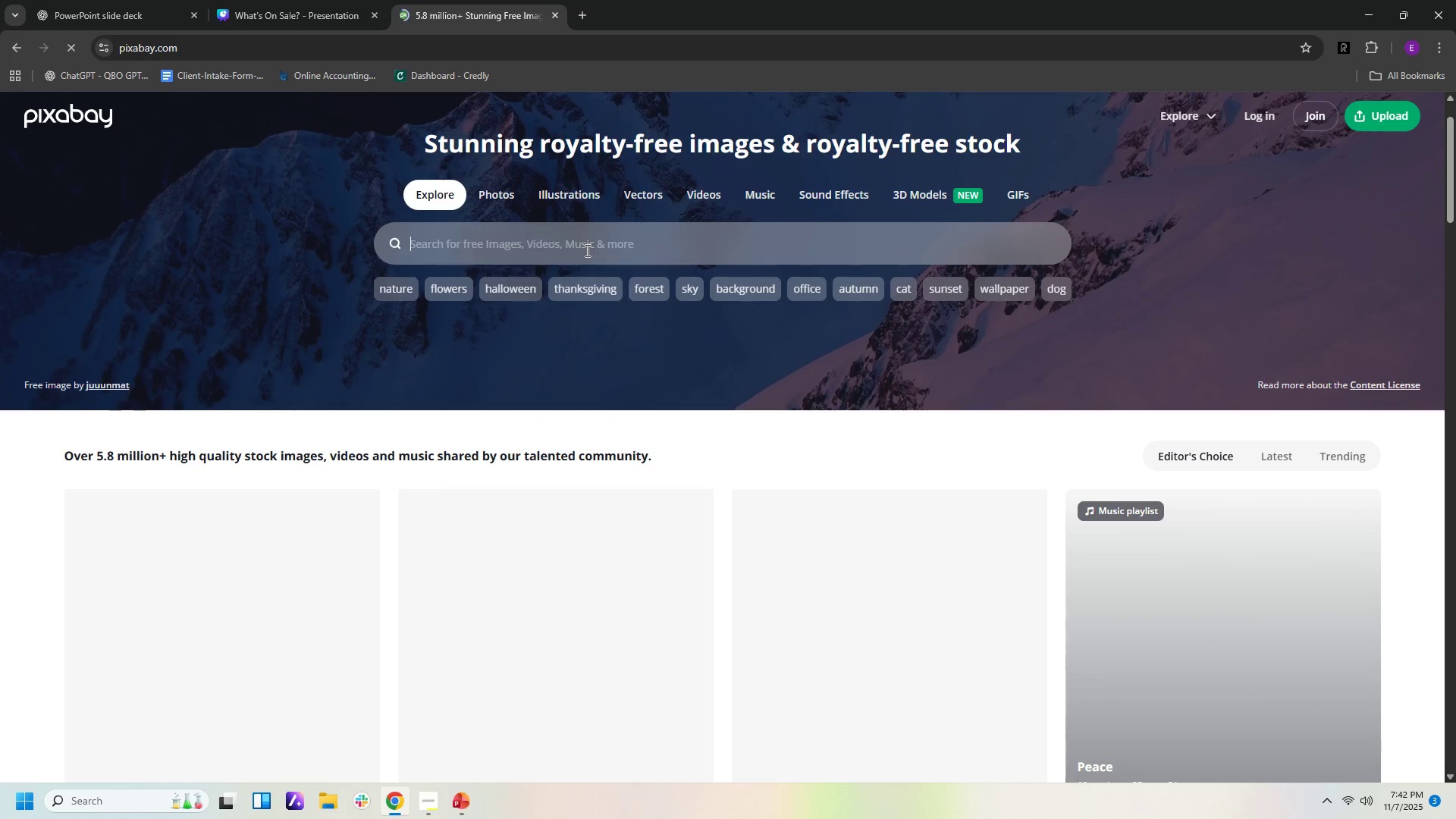 
left_click([586, 250])
 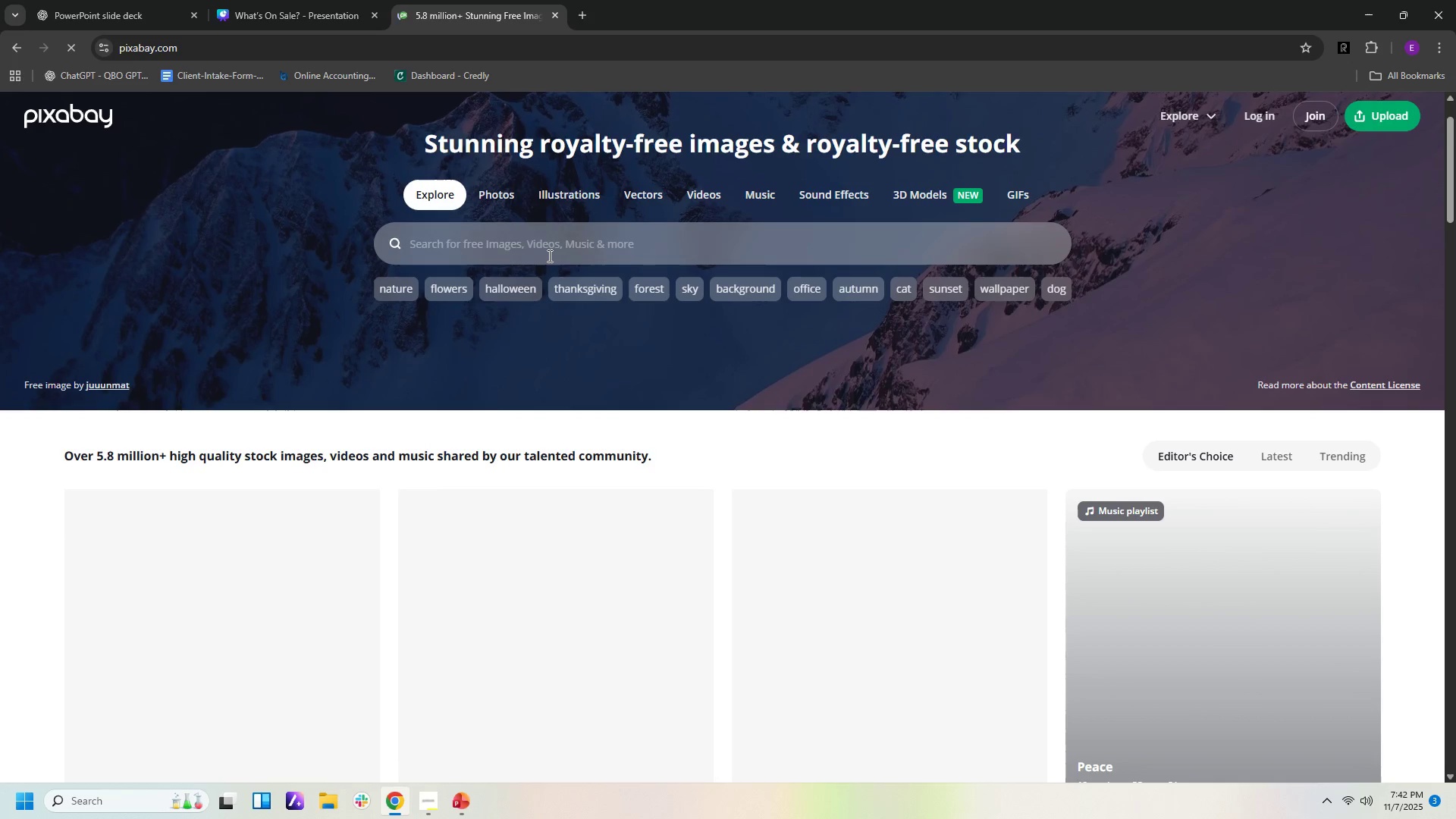 
type(u)
key(Backspace)
key(Backspace)
type(summer axi)
 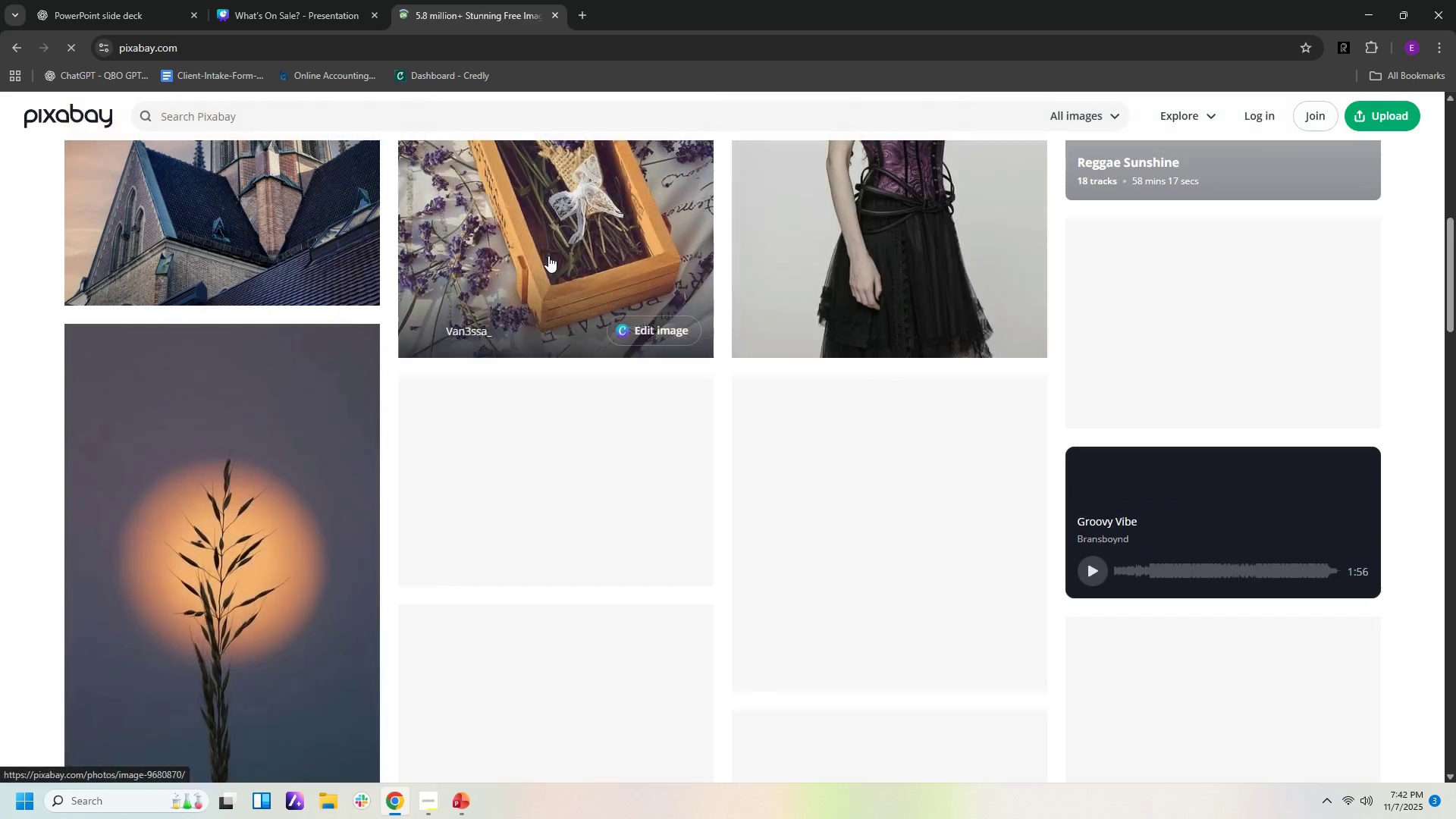 
hold_key(key=M, duration=5.3)
 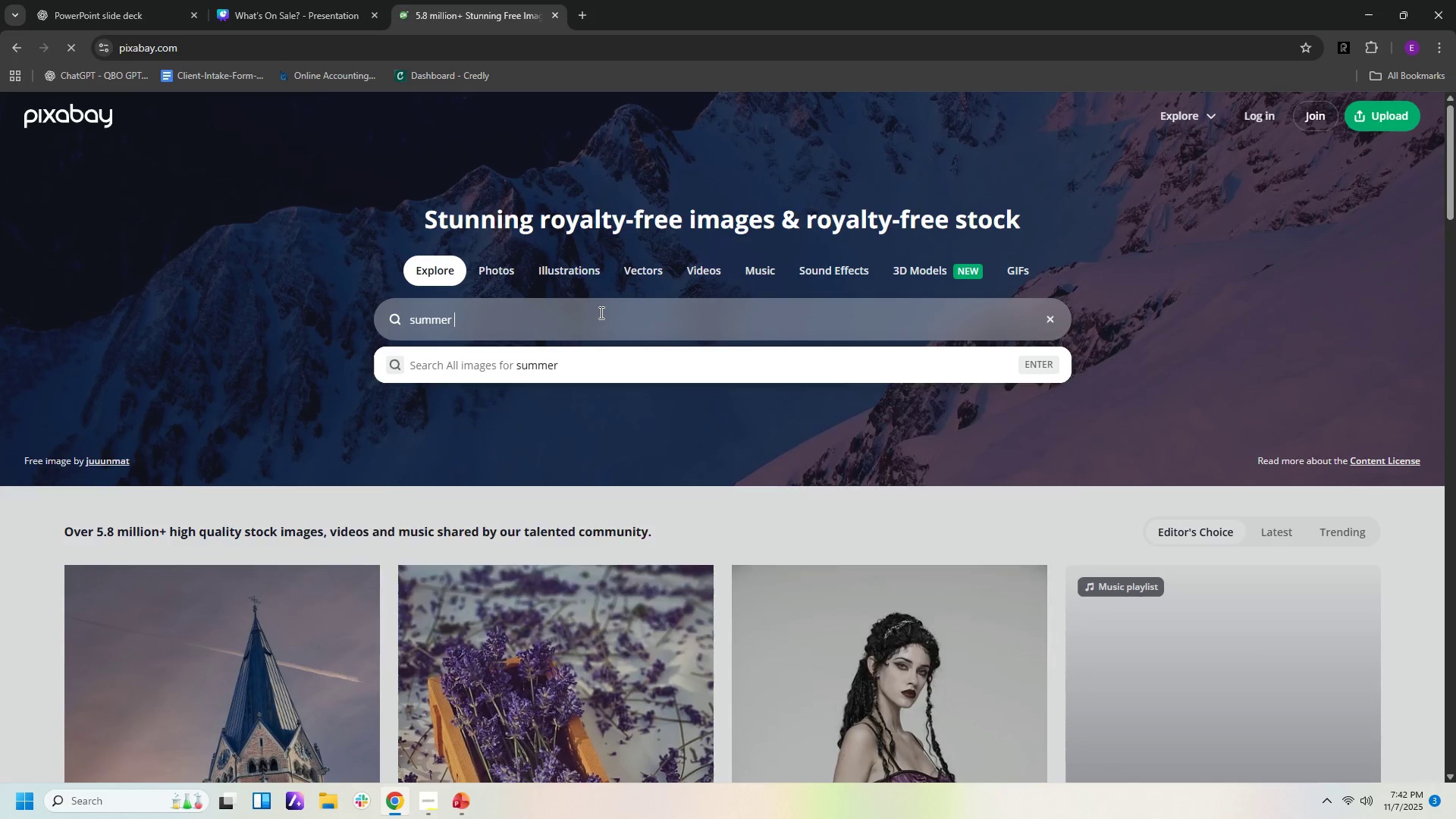 
hold_key(key=Space, duration=4.25)
 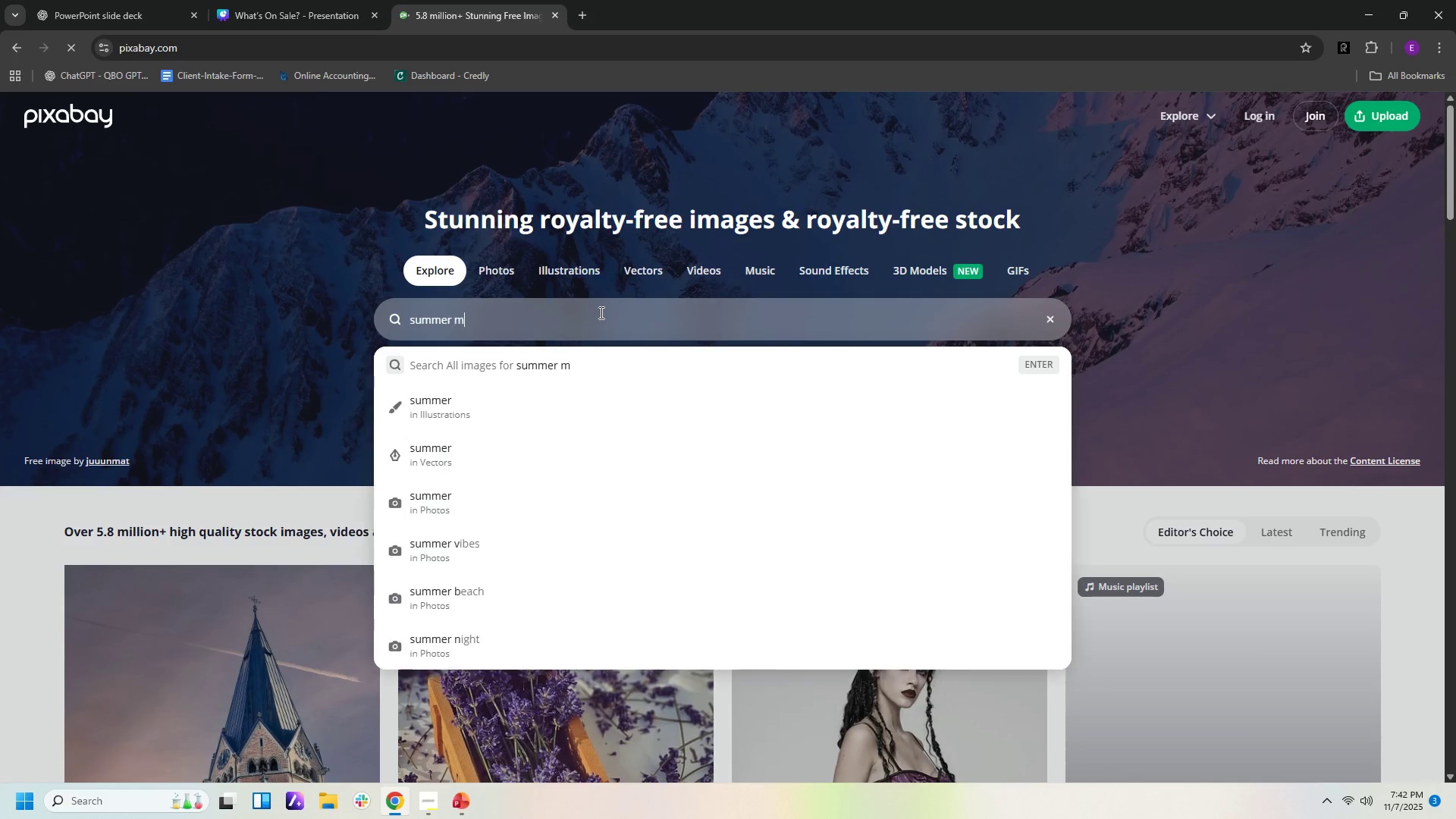 
scroll: coordinate [640, 211], scroll_direction: up, amount: 10.0
 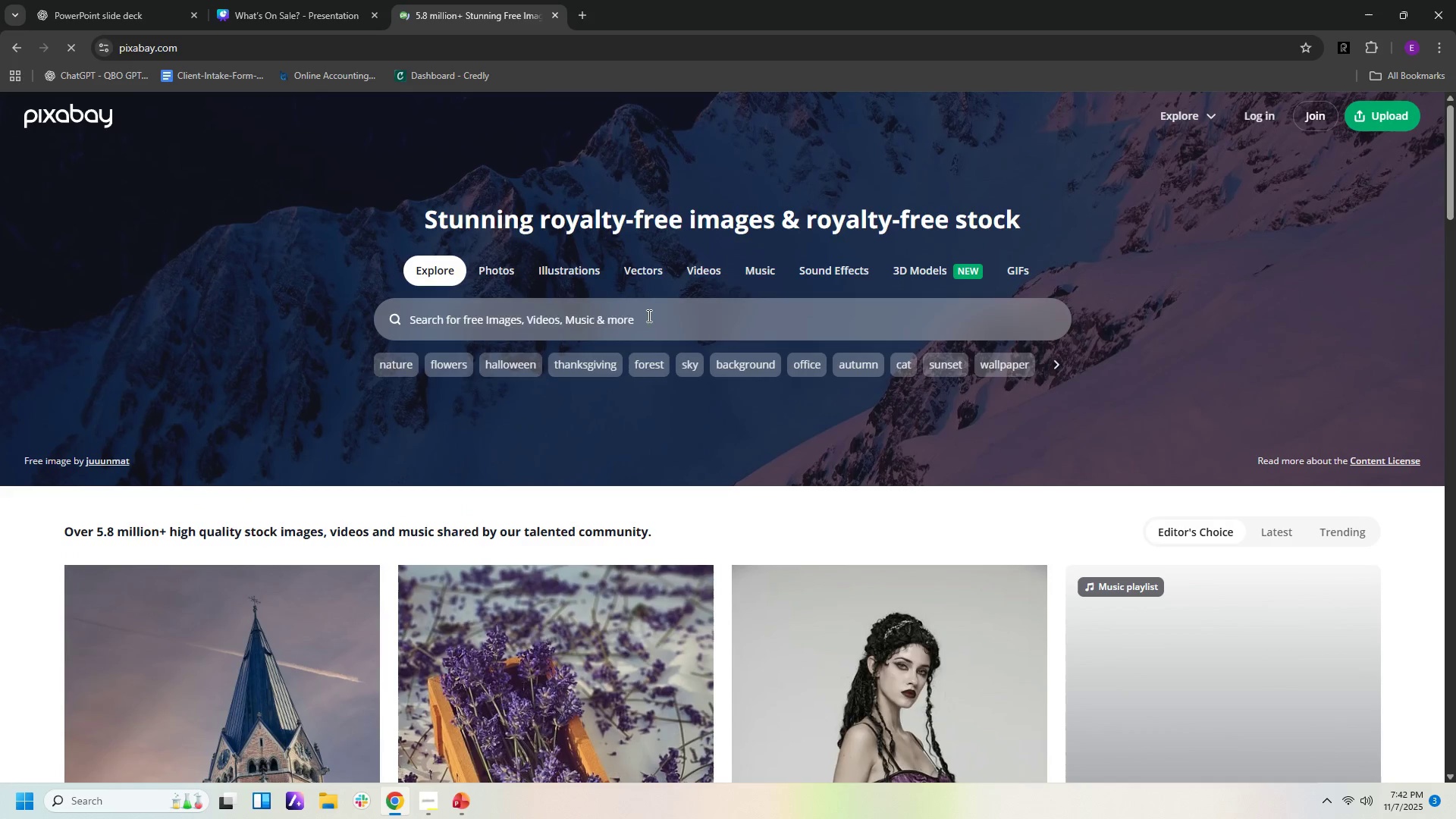 
left_click([648, 315])
 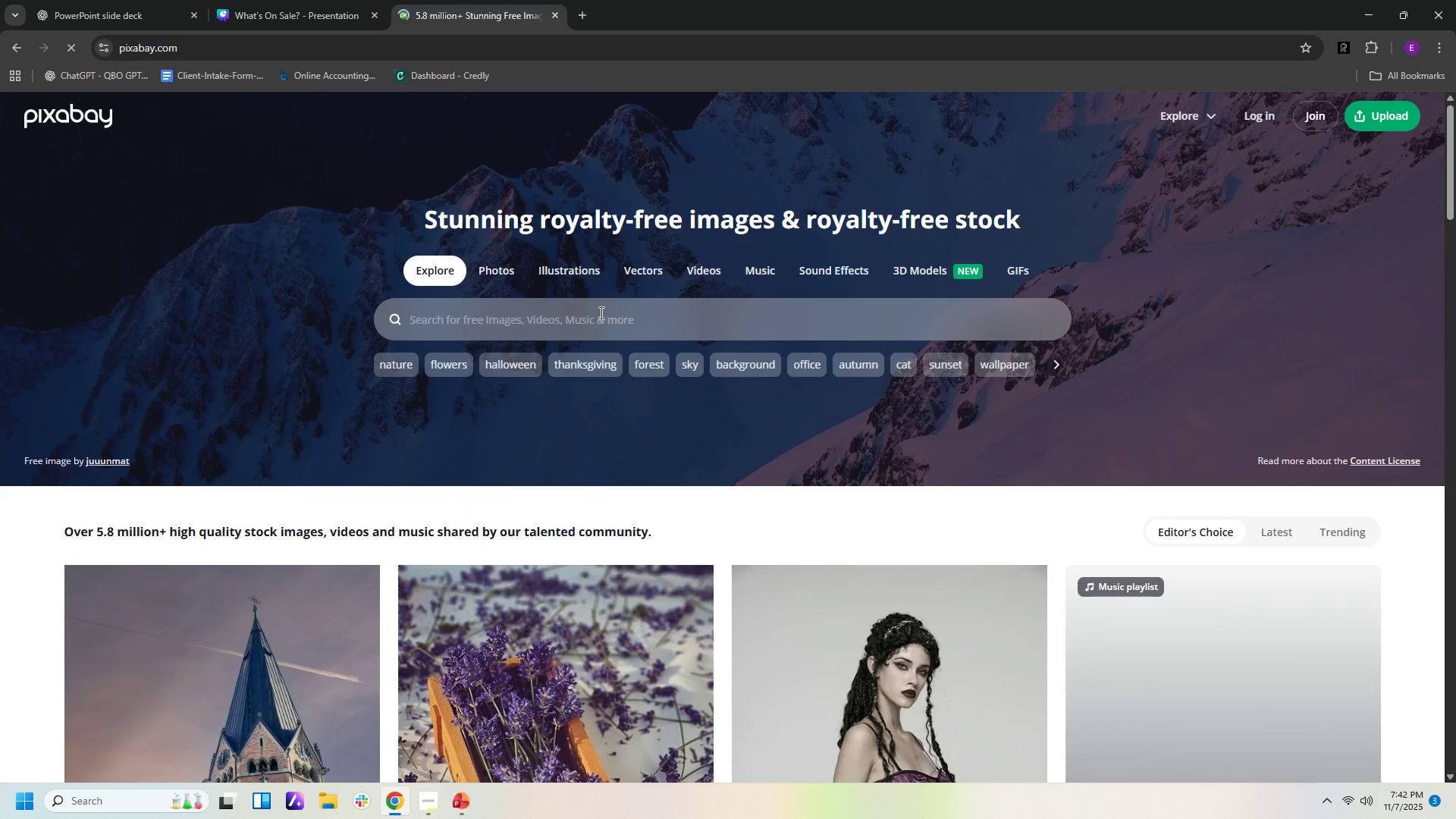 
type(sumemaxidess)
 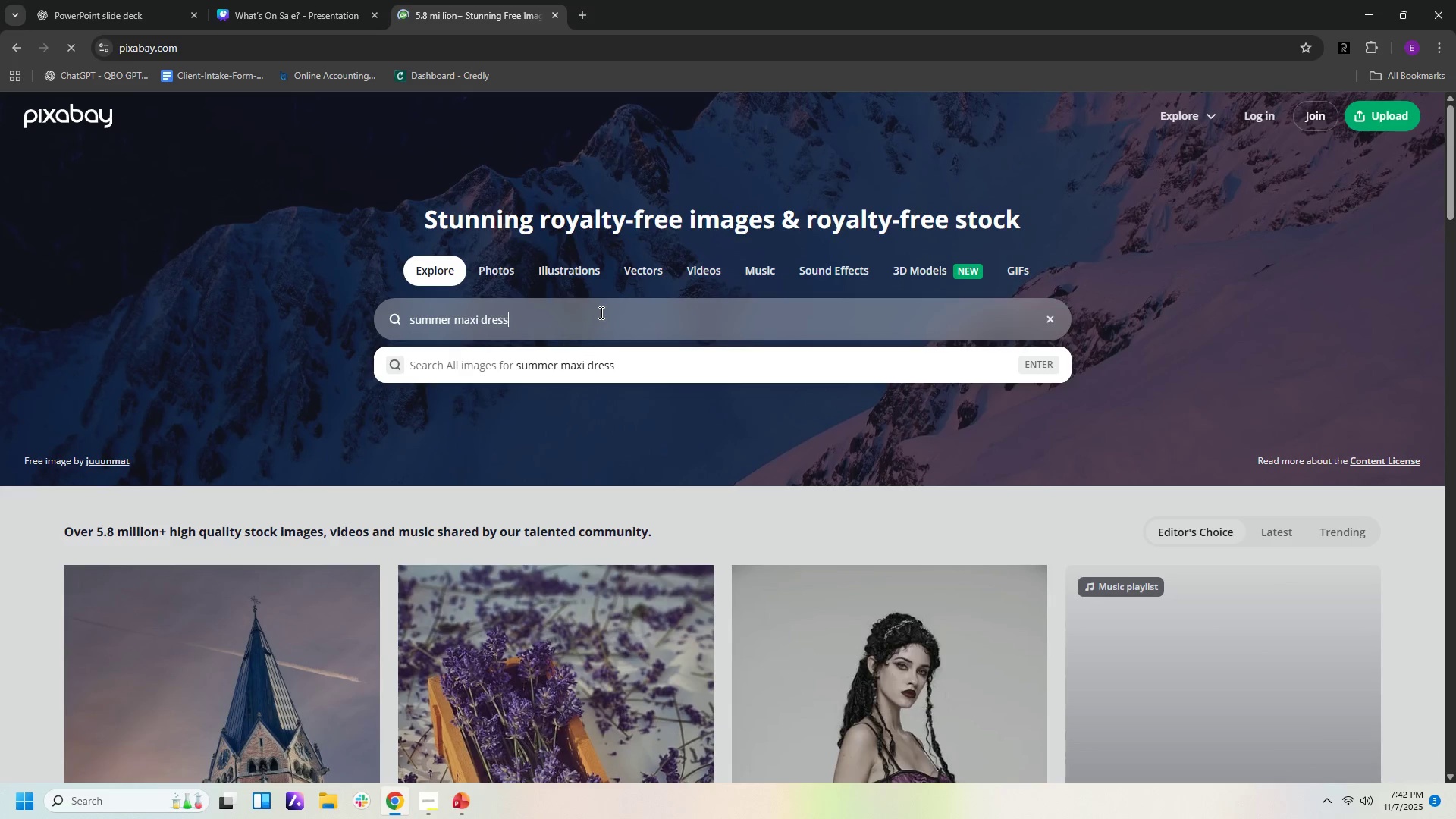 
hold_key(key=R, duration=2.22)
 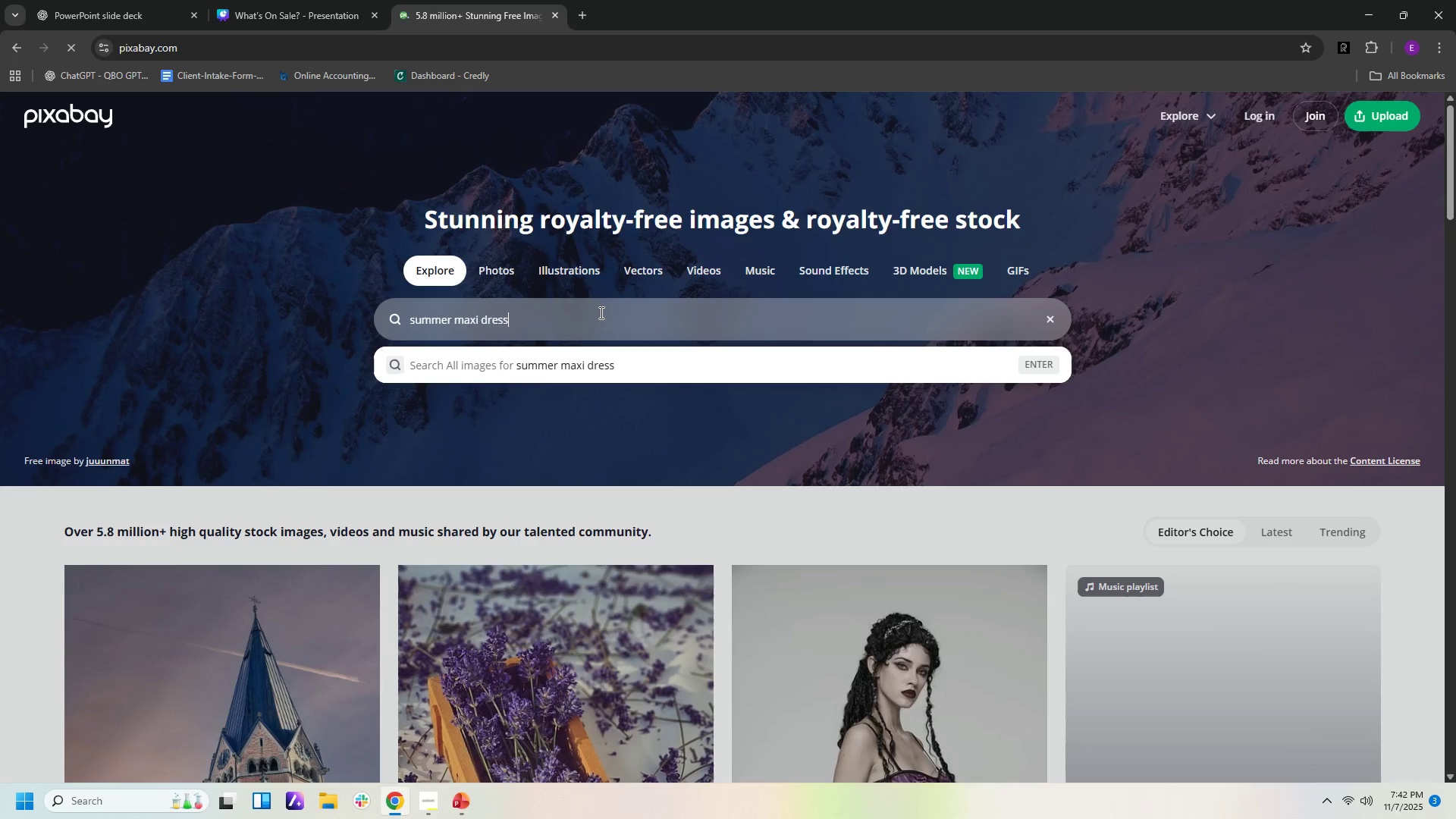 
scroll: coordinate [748, 500], scroll_direction: down, amount: 5.0
 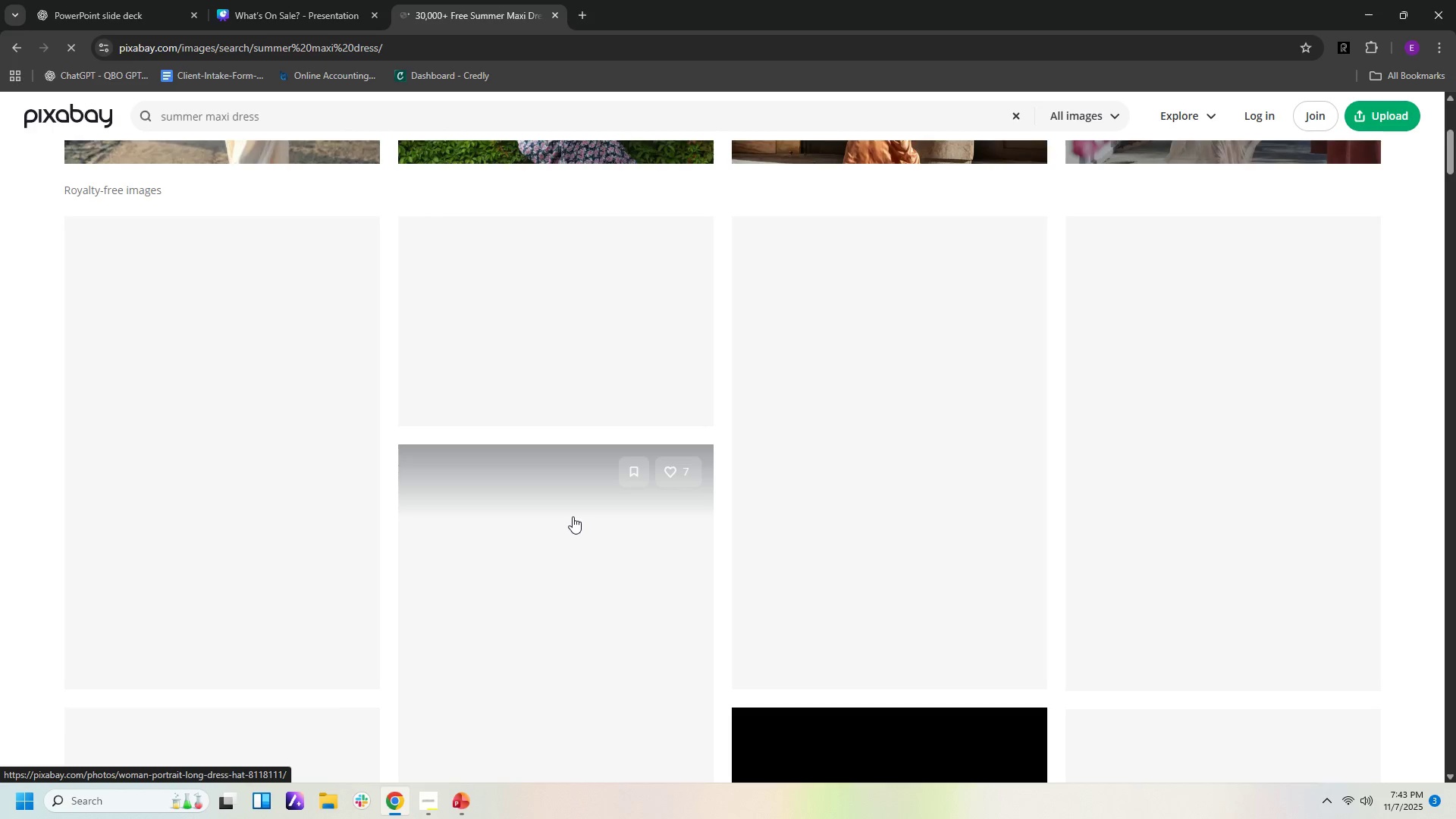 
wait(34.06)
 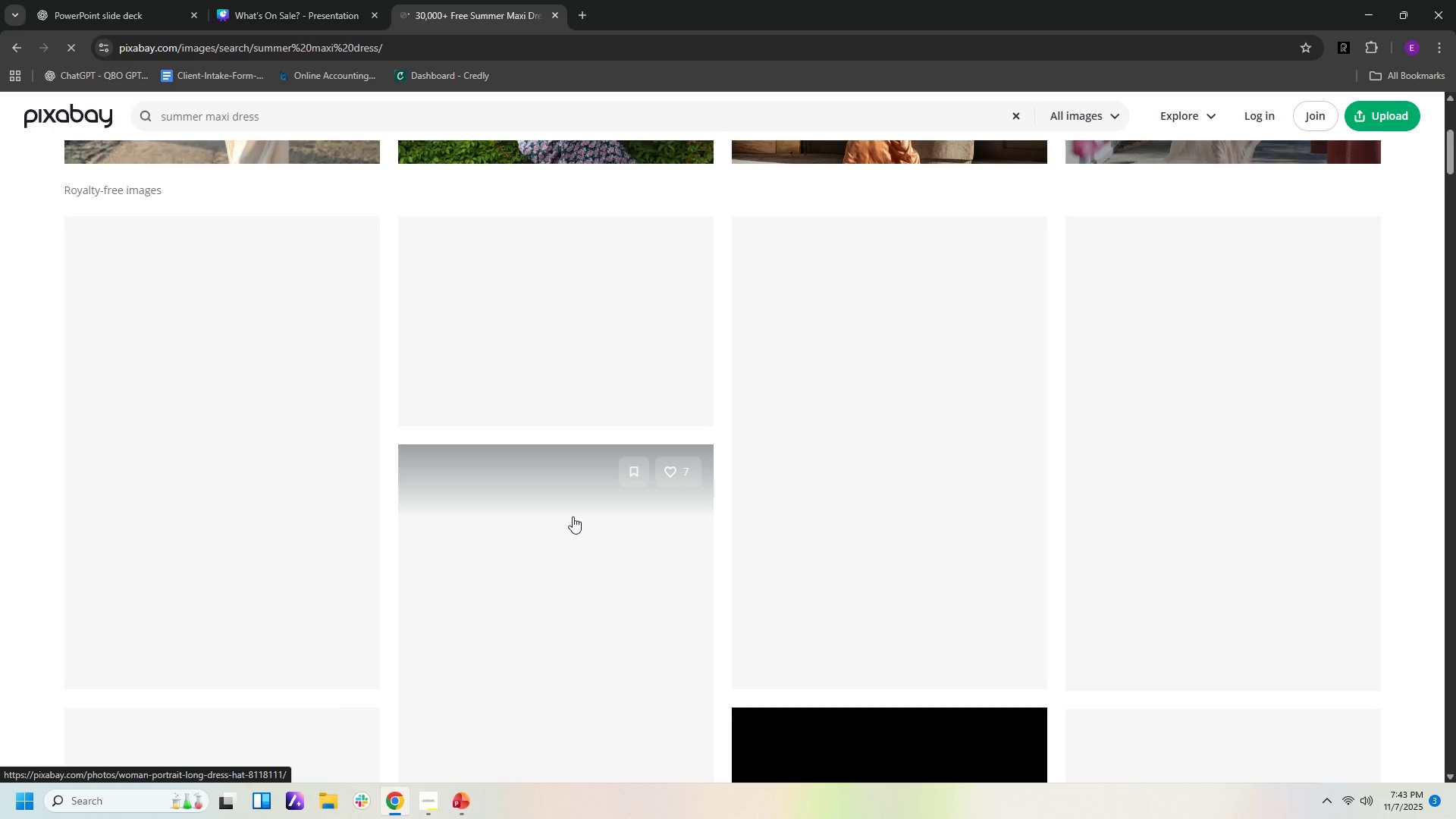 
scroll: coordinate [833, 505], scroll_direction: down, amount: 4.0
 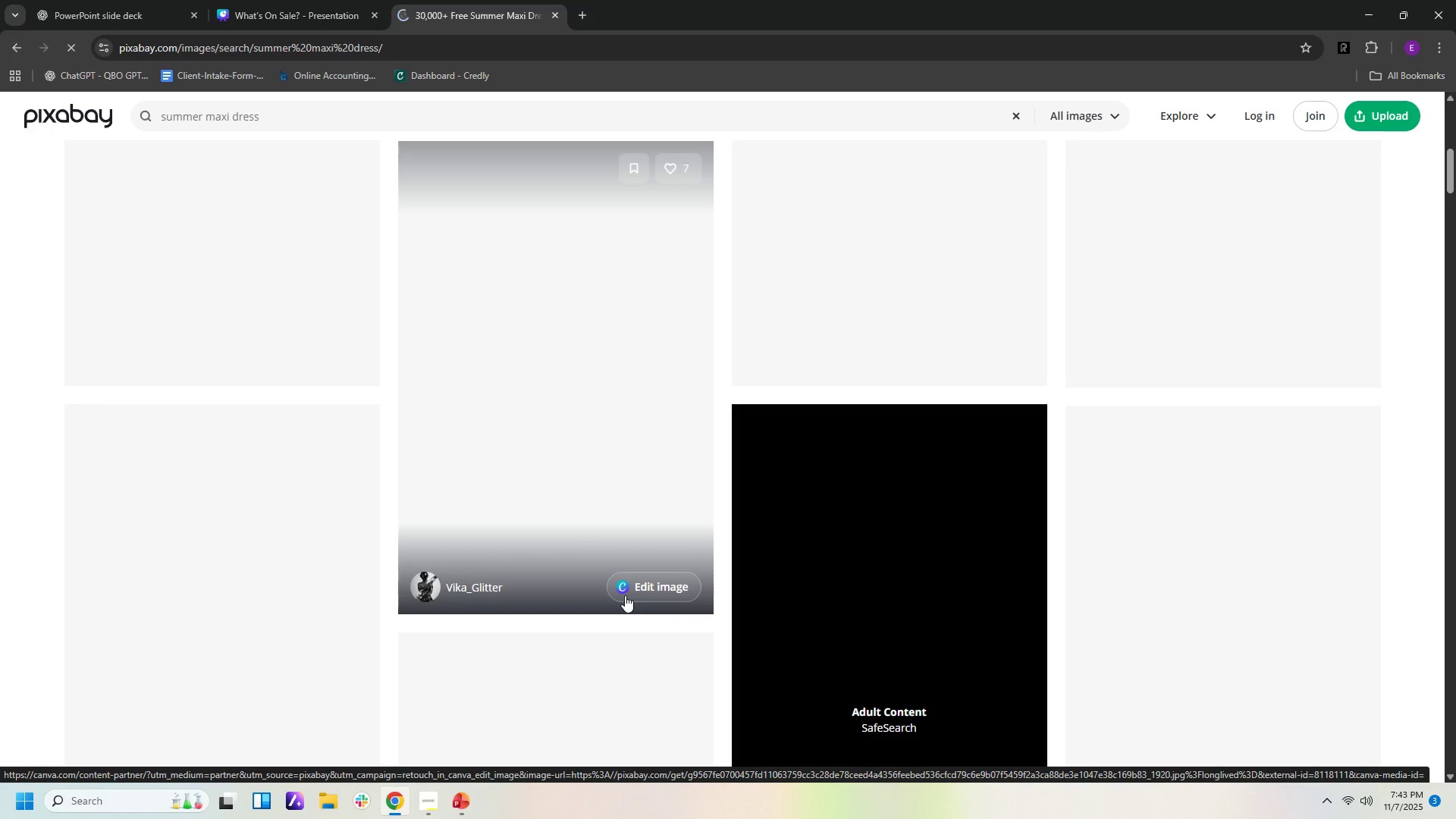 
wait(15.69)
 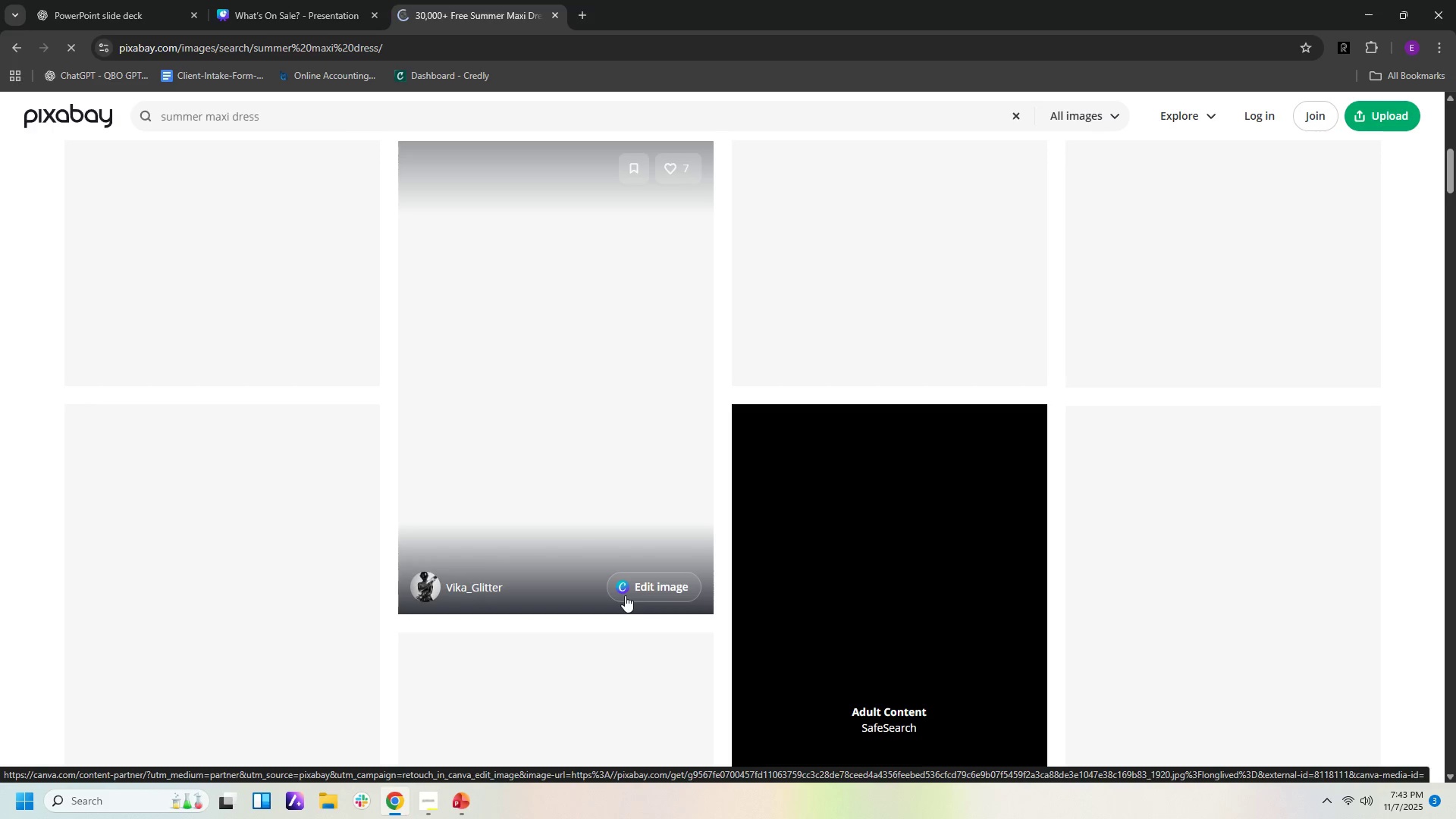 
scroll: coordinate [923, 521], scroll_direction: up, amount: 4.0
 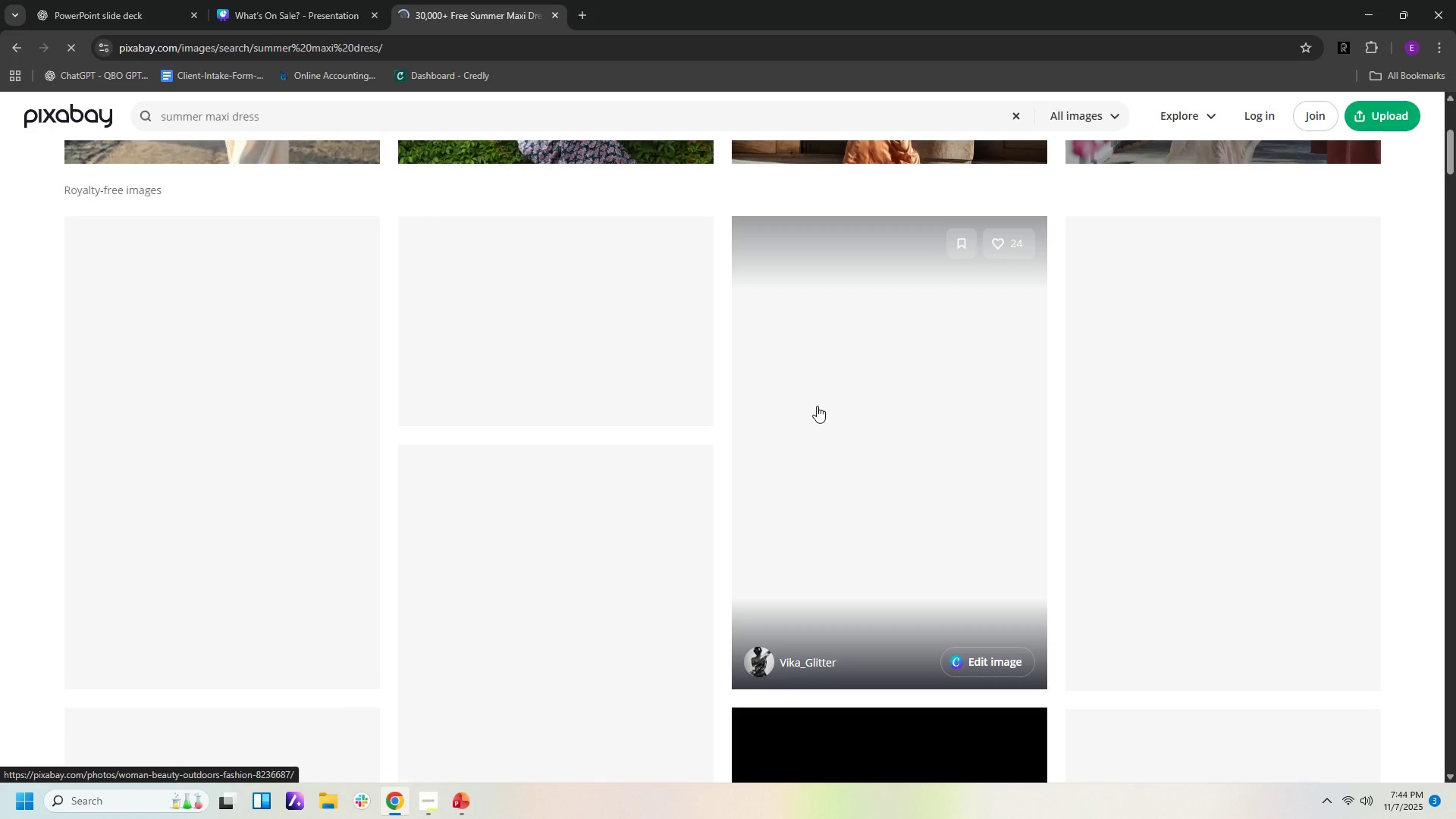 
wait(18.07)
 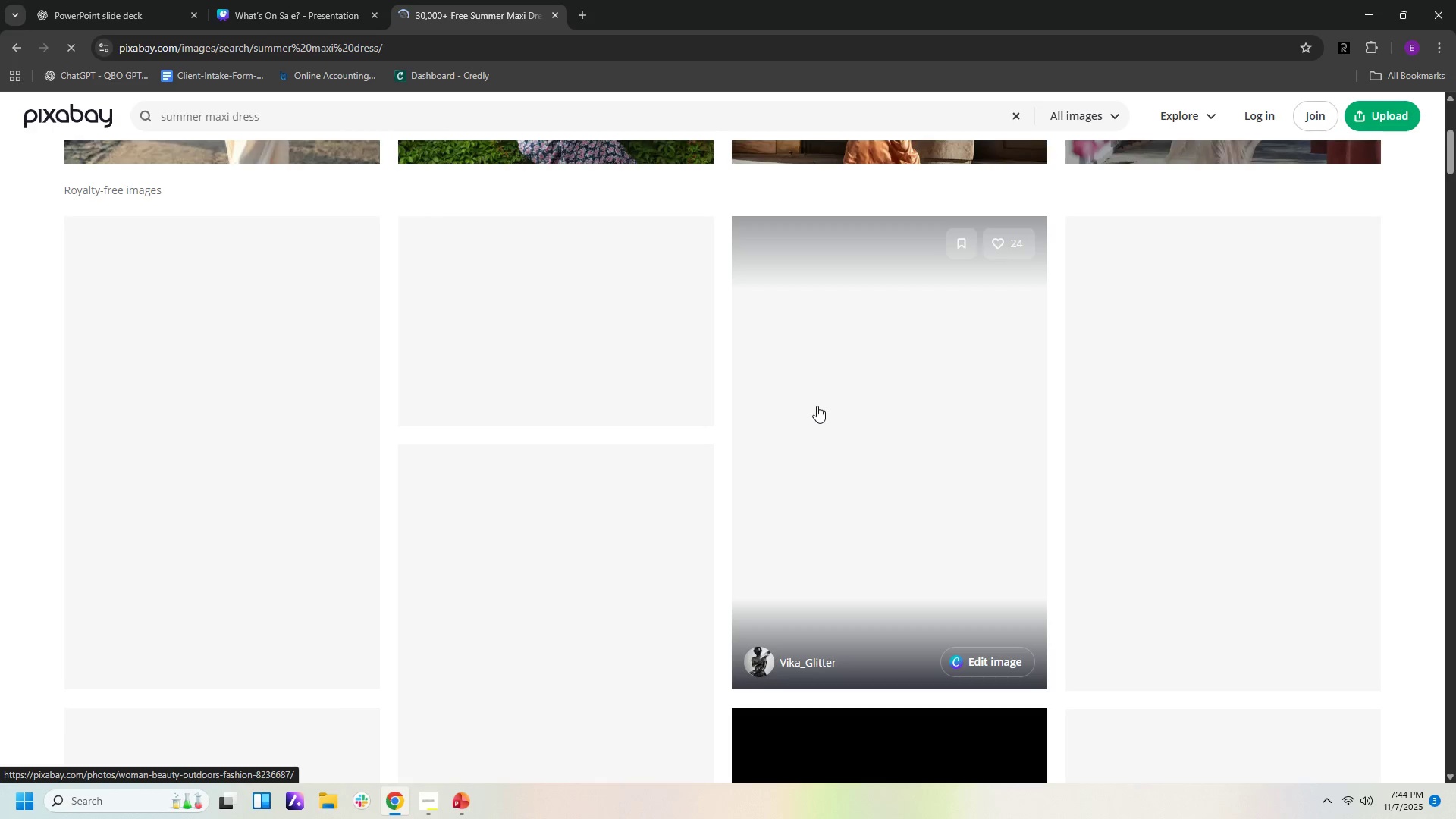 
scroll: coordinate [917, 357], scroll_direction: up, amount: 2.0
 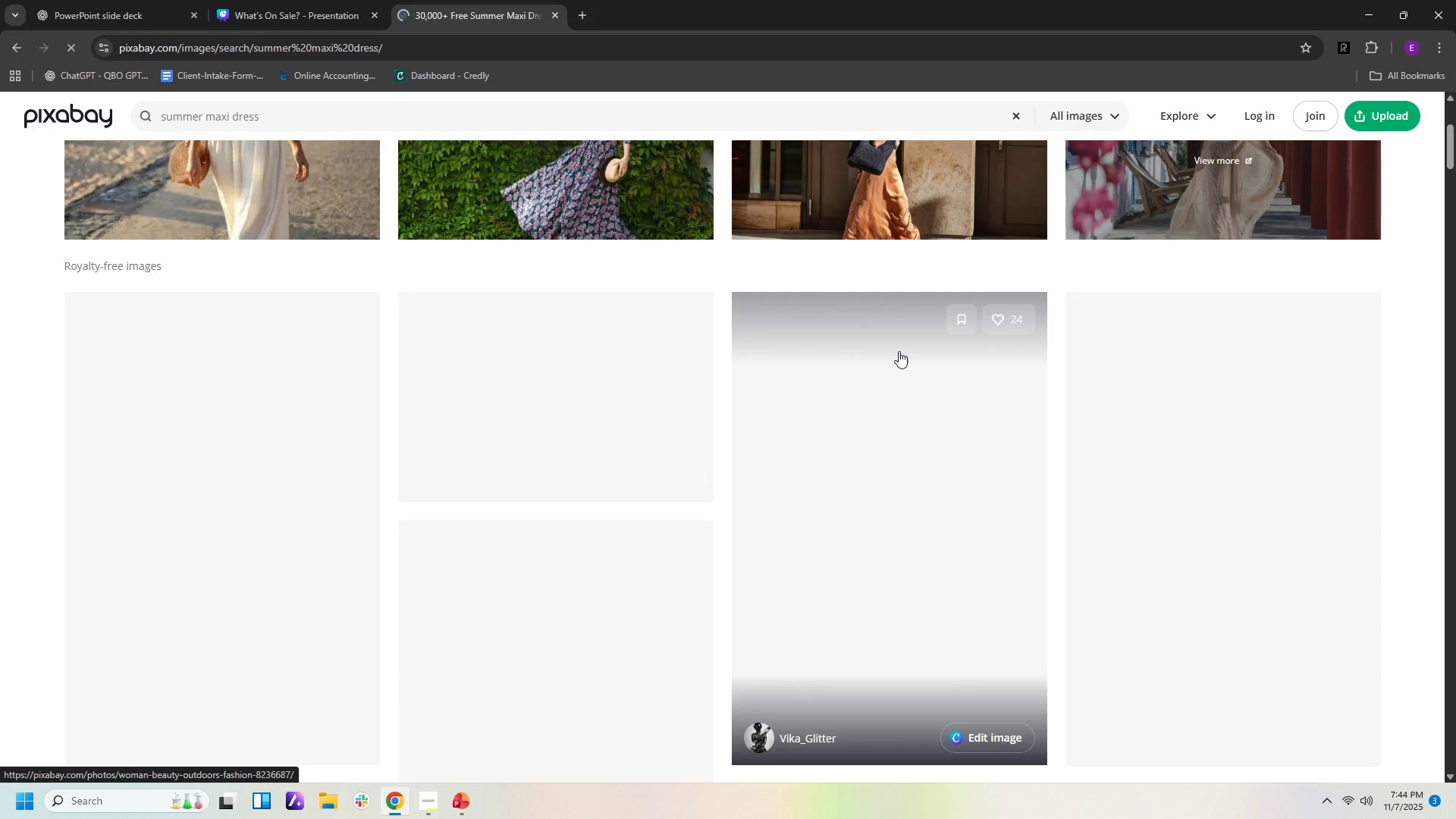 
scroll: coordinate [899, 351], scroll_direction: down, amount: 2.0
 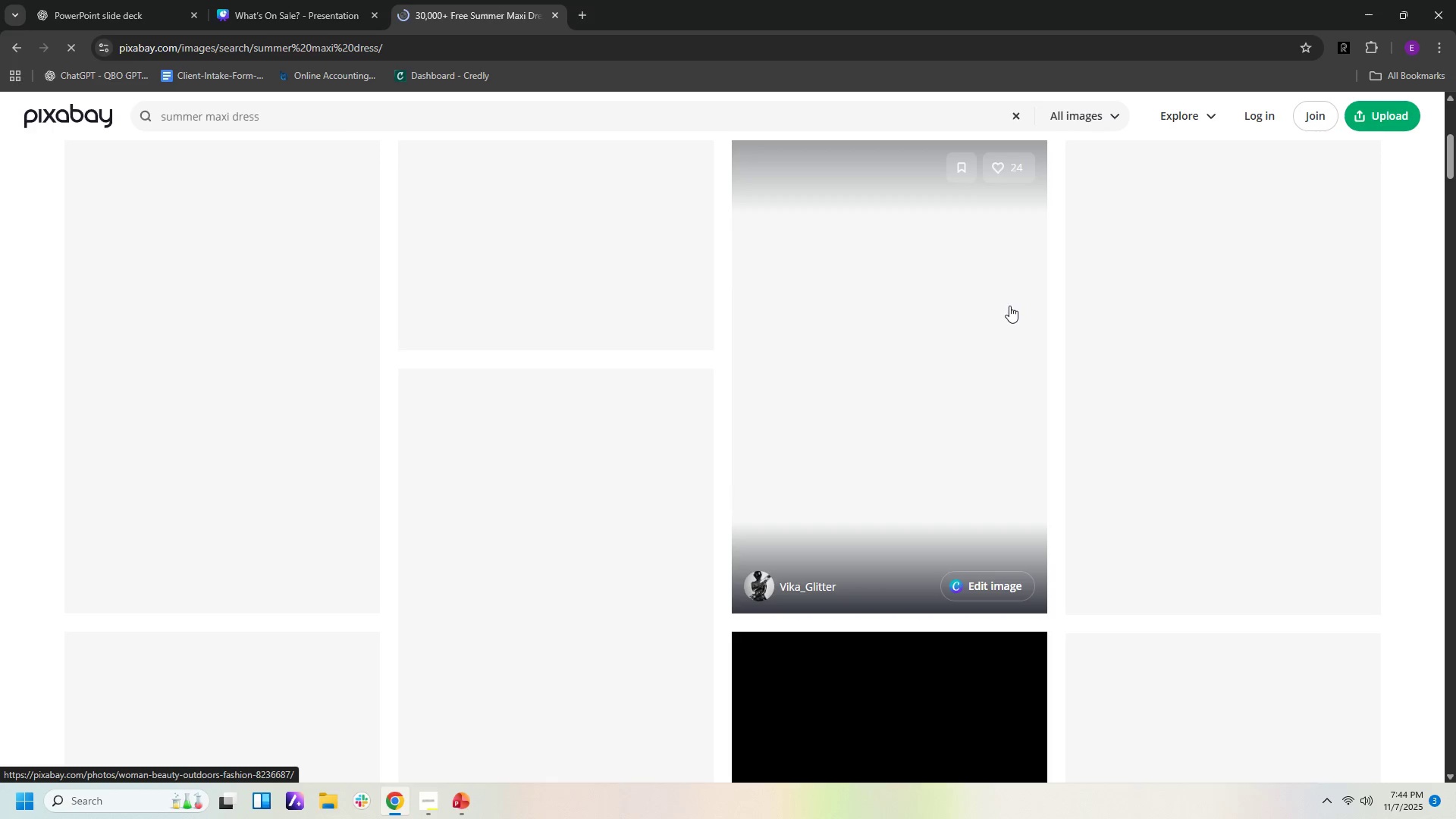 
wait(45.44)
 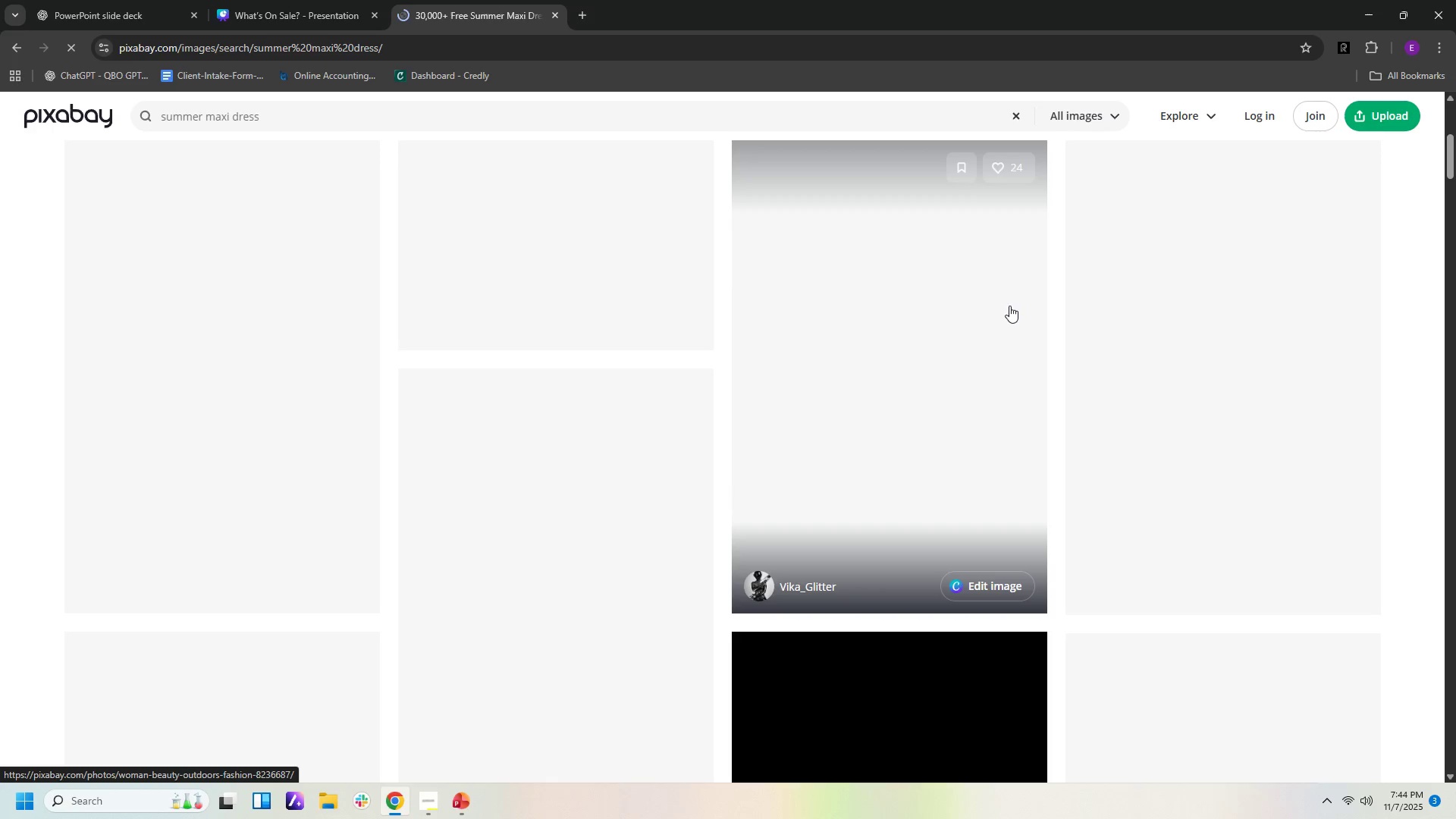 
scroll: coordinate [1195, 554], scroll_direction: down, amount: 19.0
 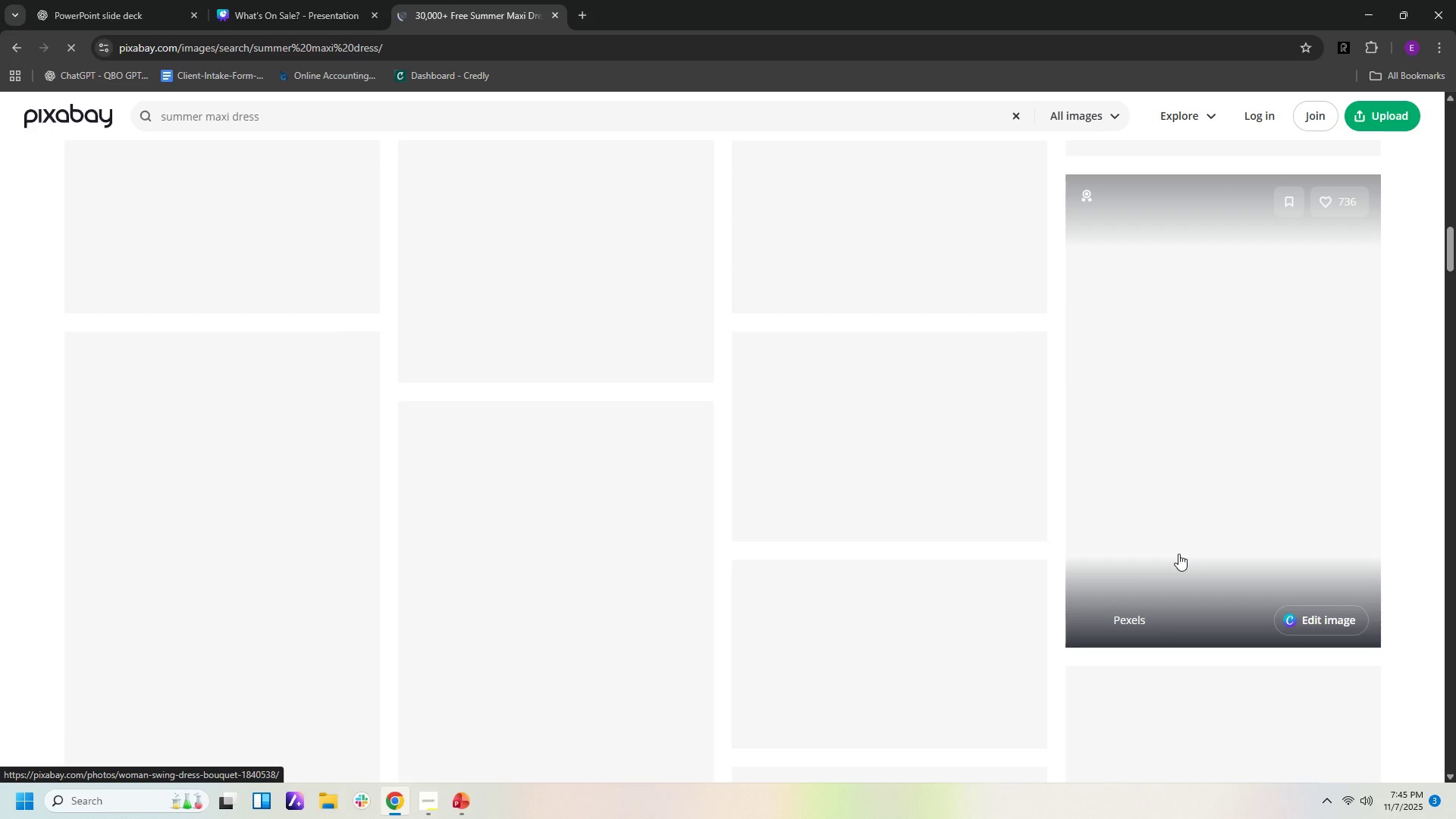 
wait(14.2)
 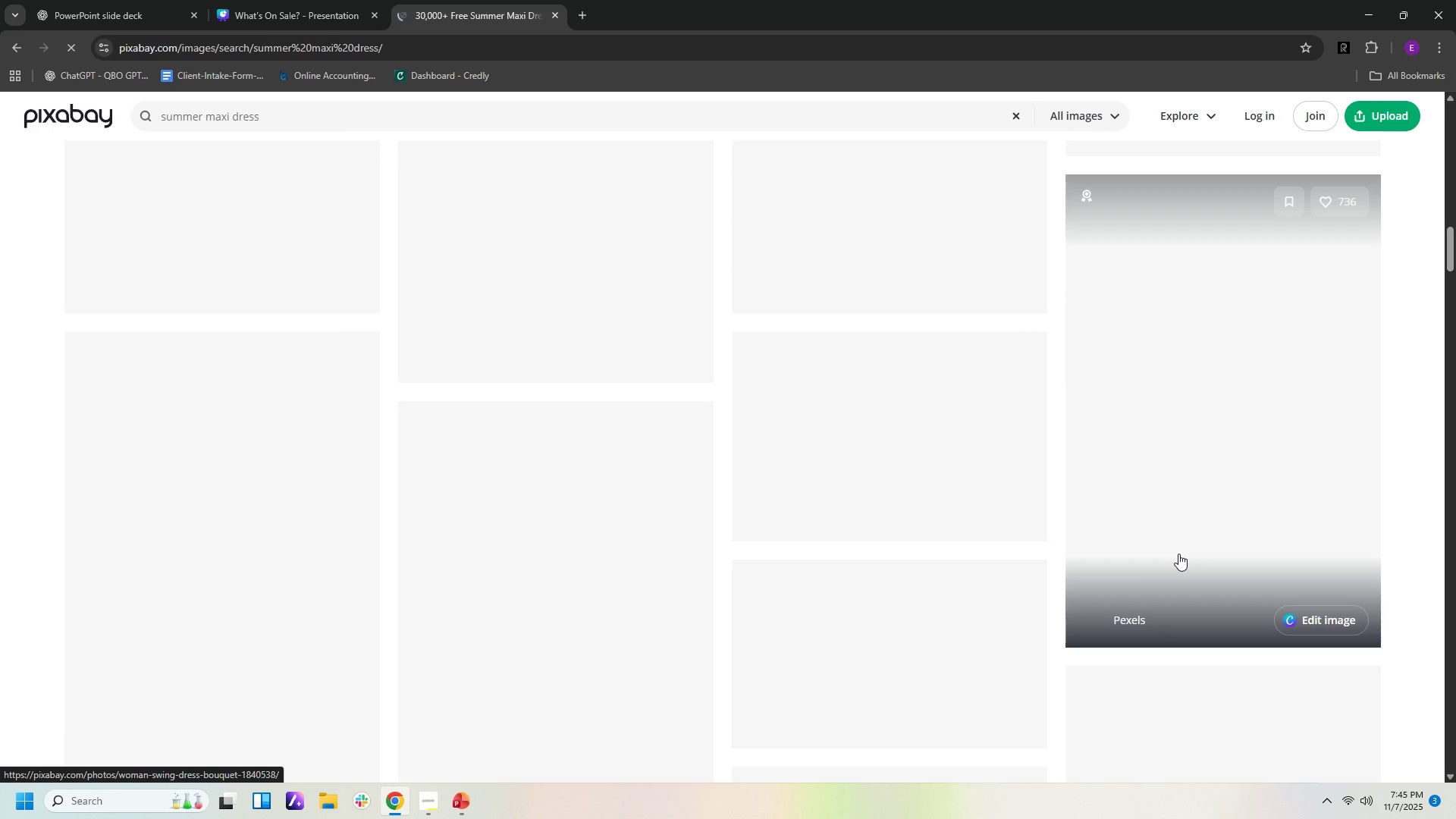 
scroll: coordinate [1194, 250], scroll_direction: up, amount: 26.0
 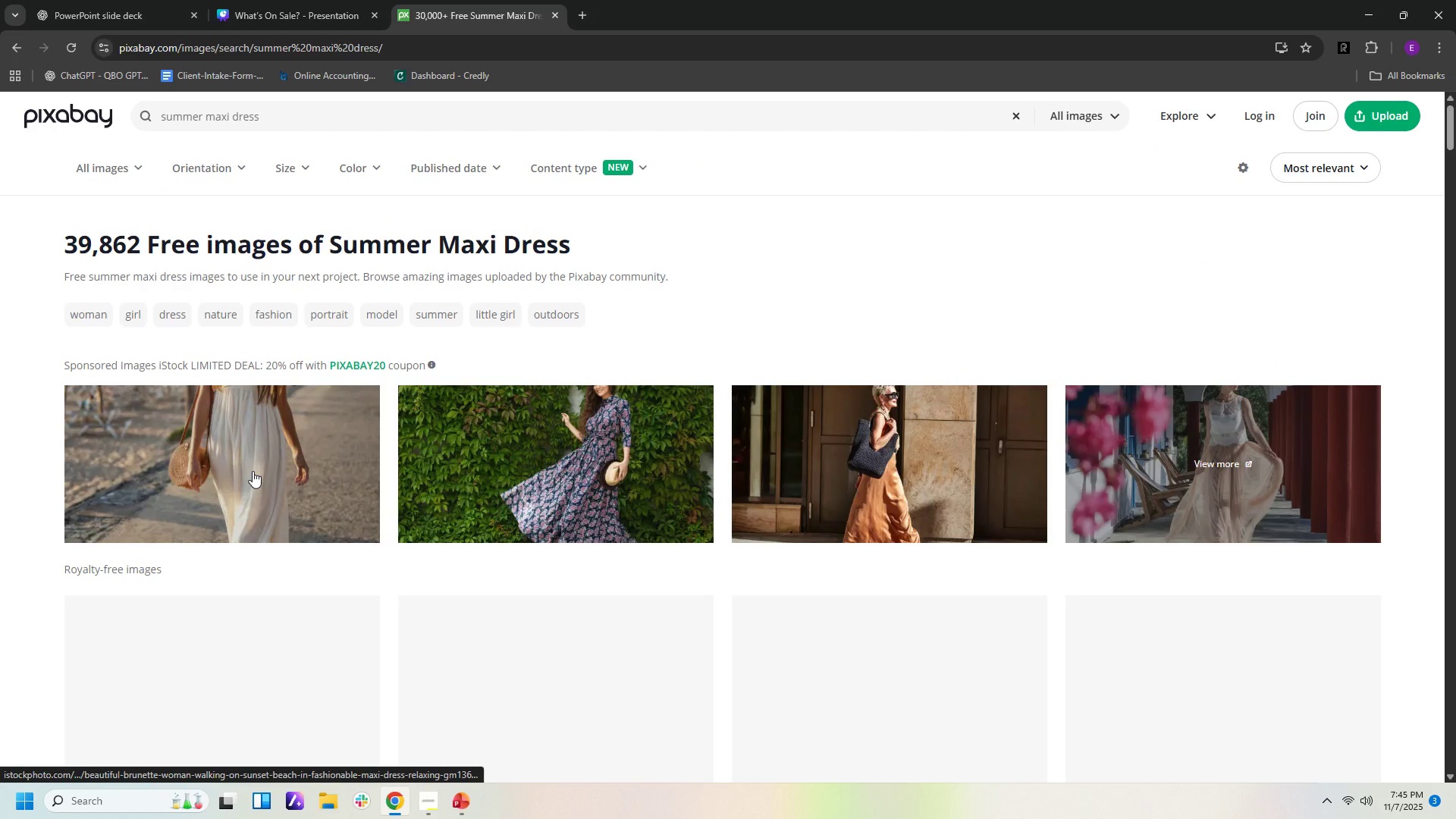 
left_click([253, 471])
 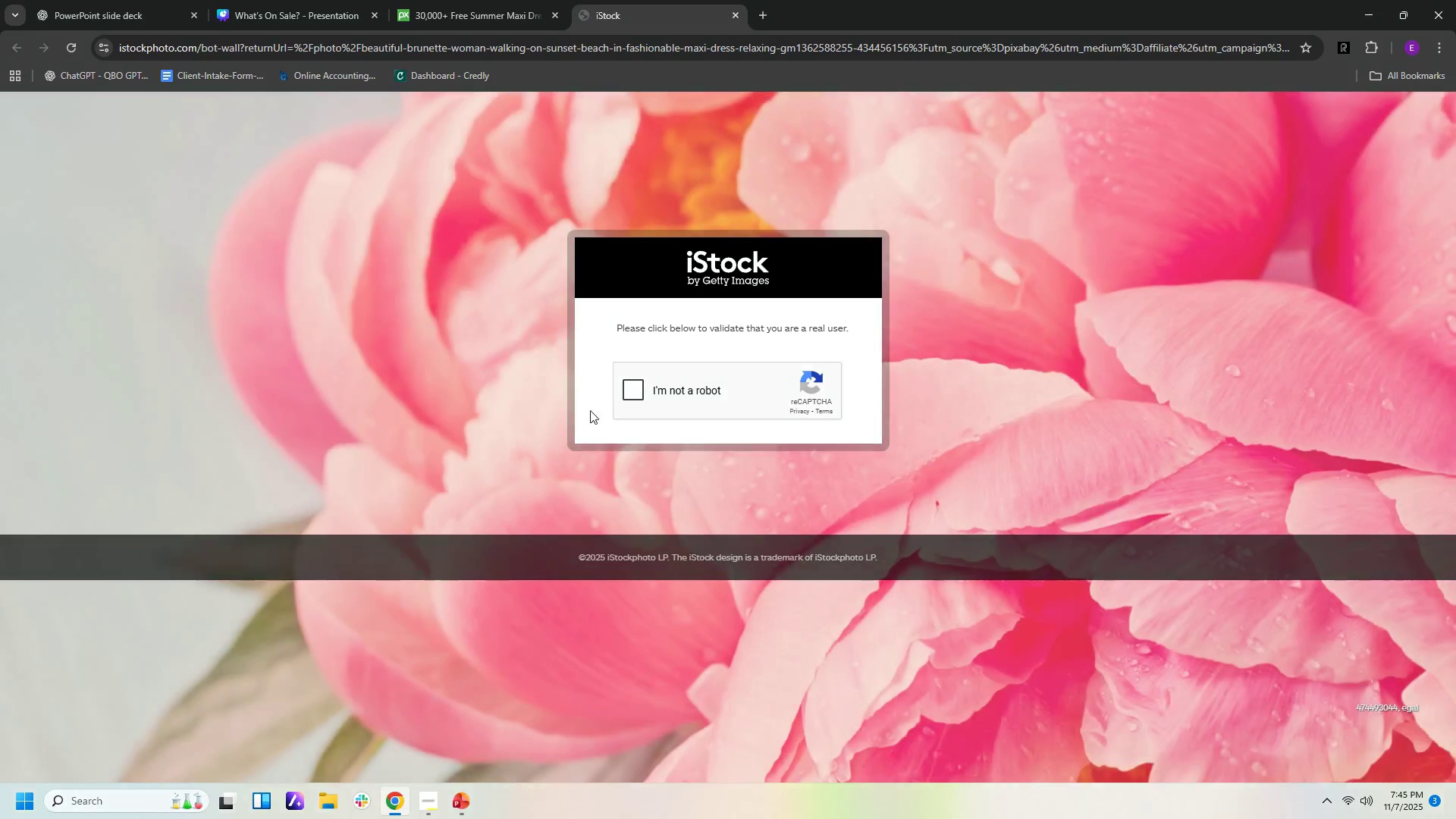 
left_click([634, 391])
 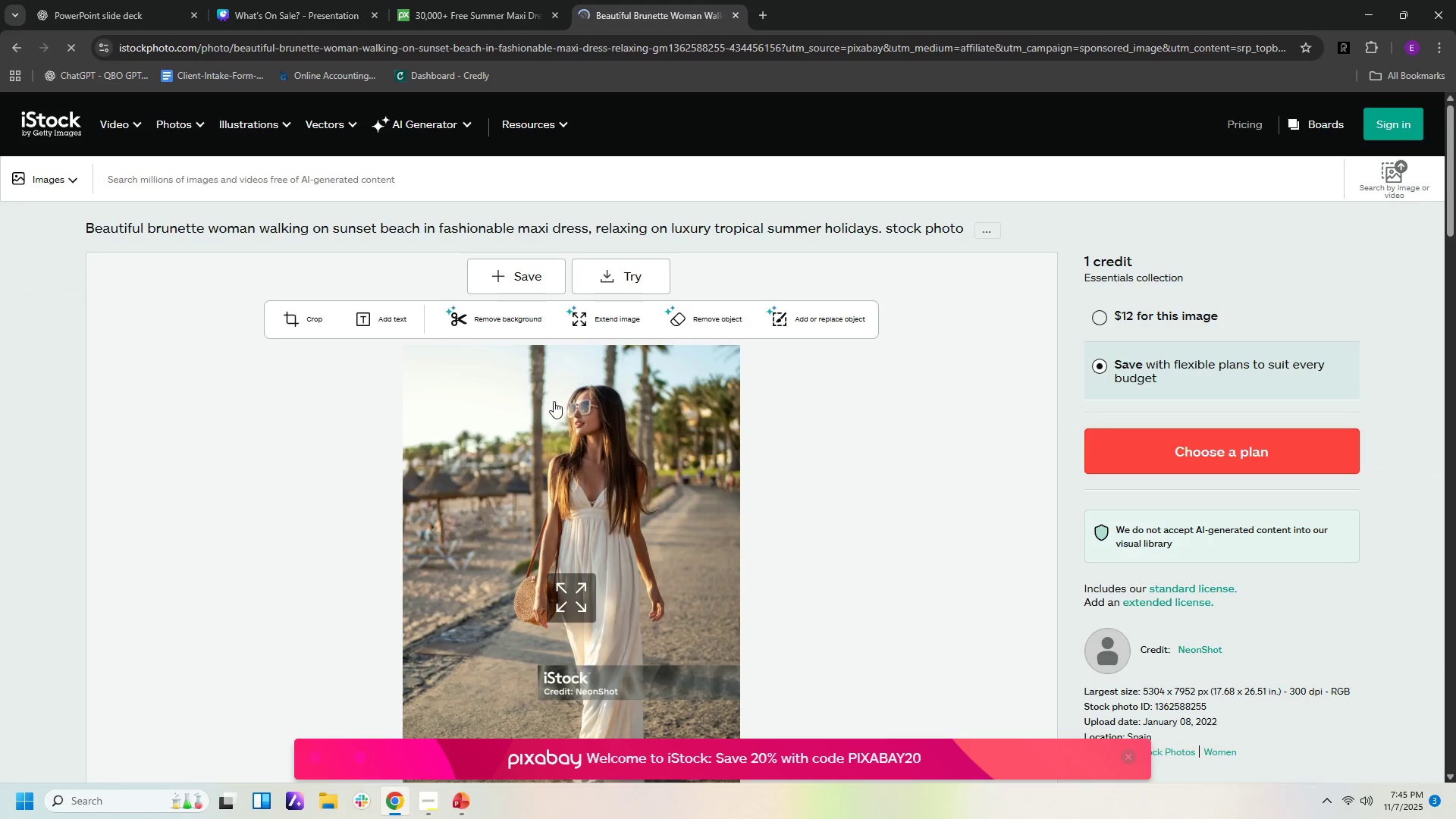 
scroll: coordinate [831, 447], scroll_direction: down, amount: 2.0
 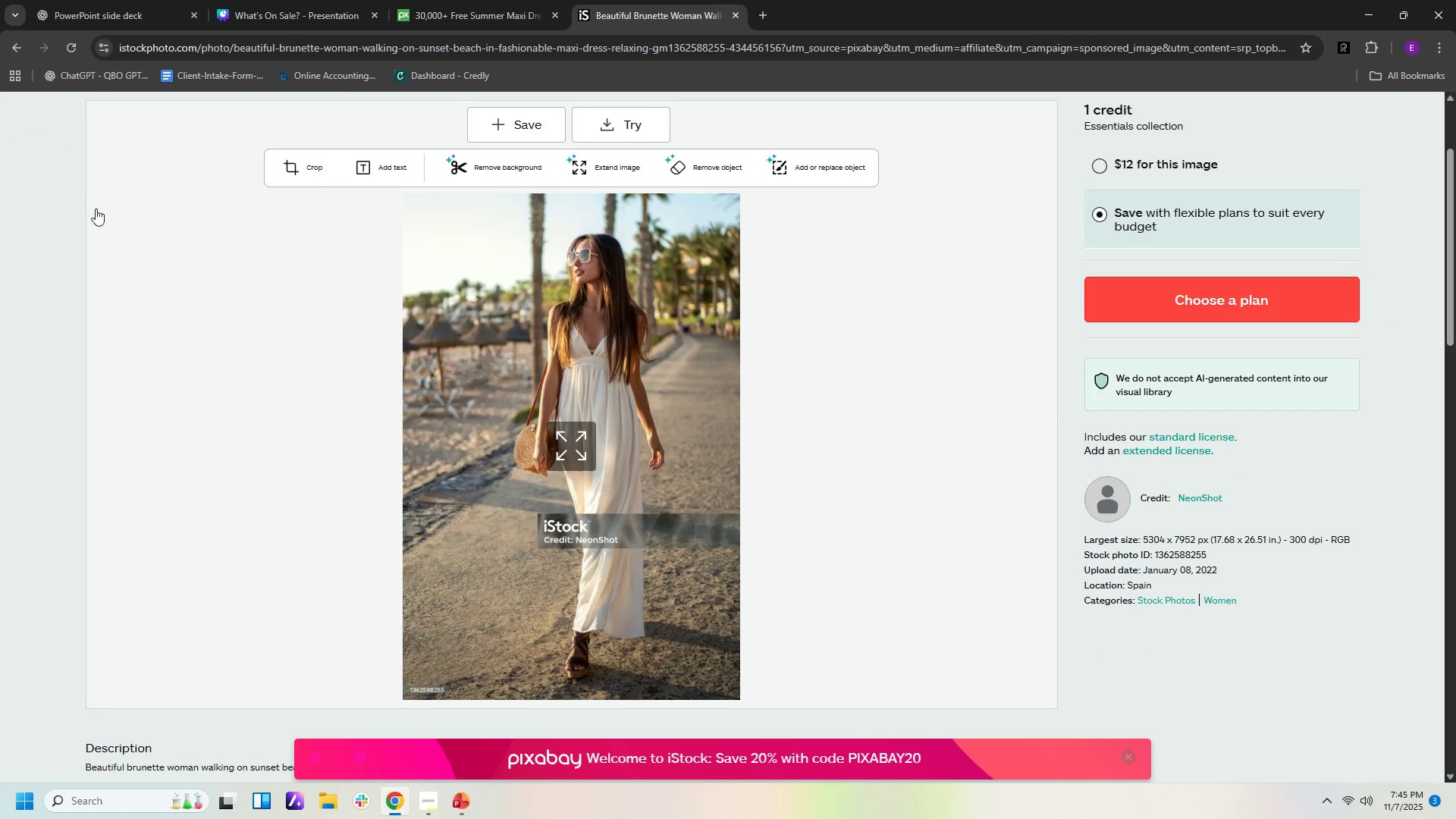 
wait(6.66)
 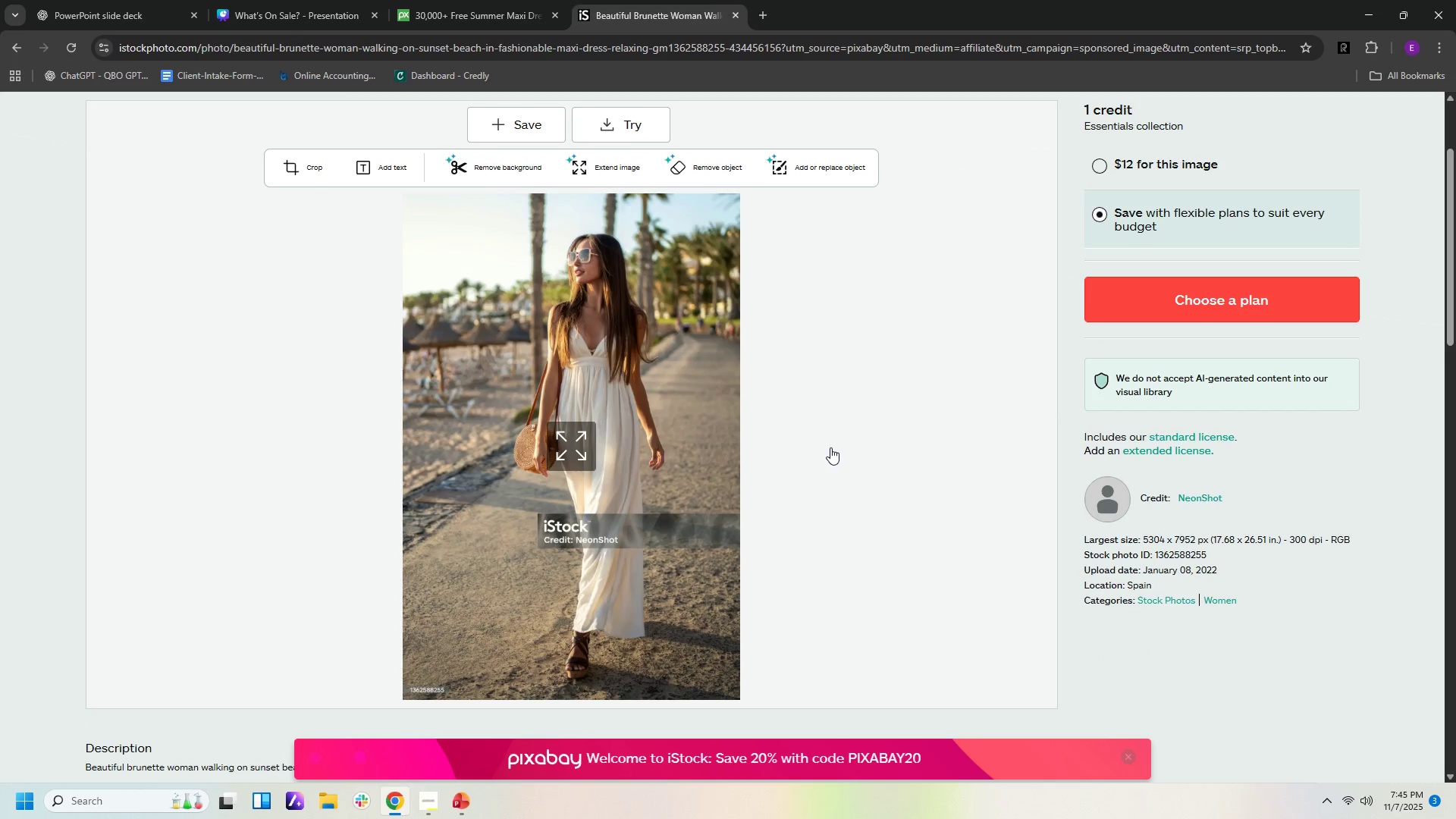 
left_click([24, 54])
 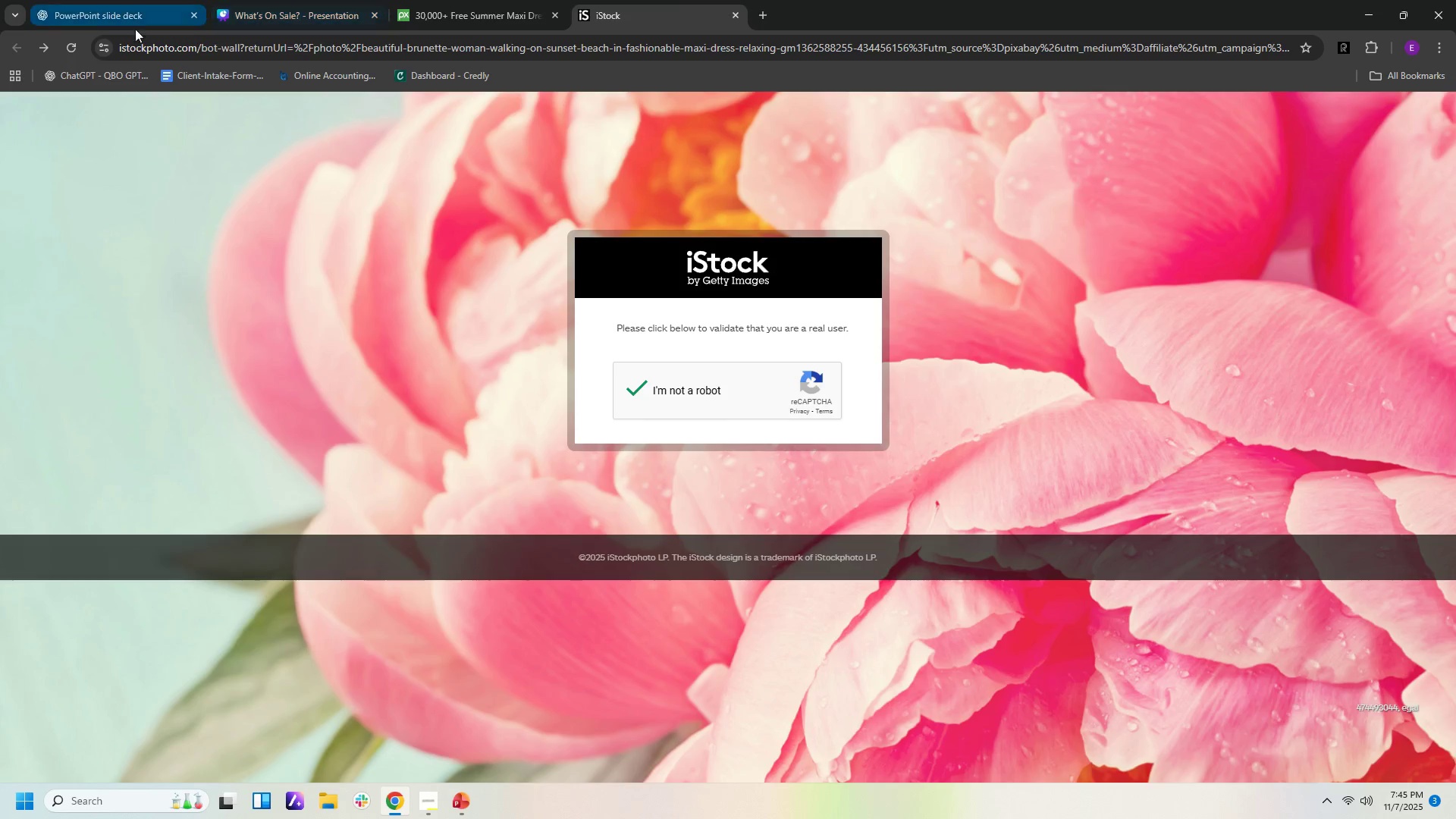 
left_click([422, 14])
 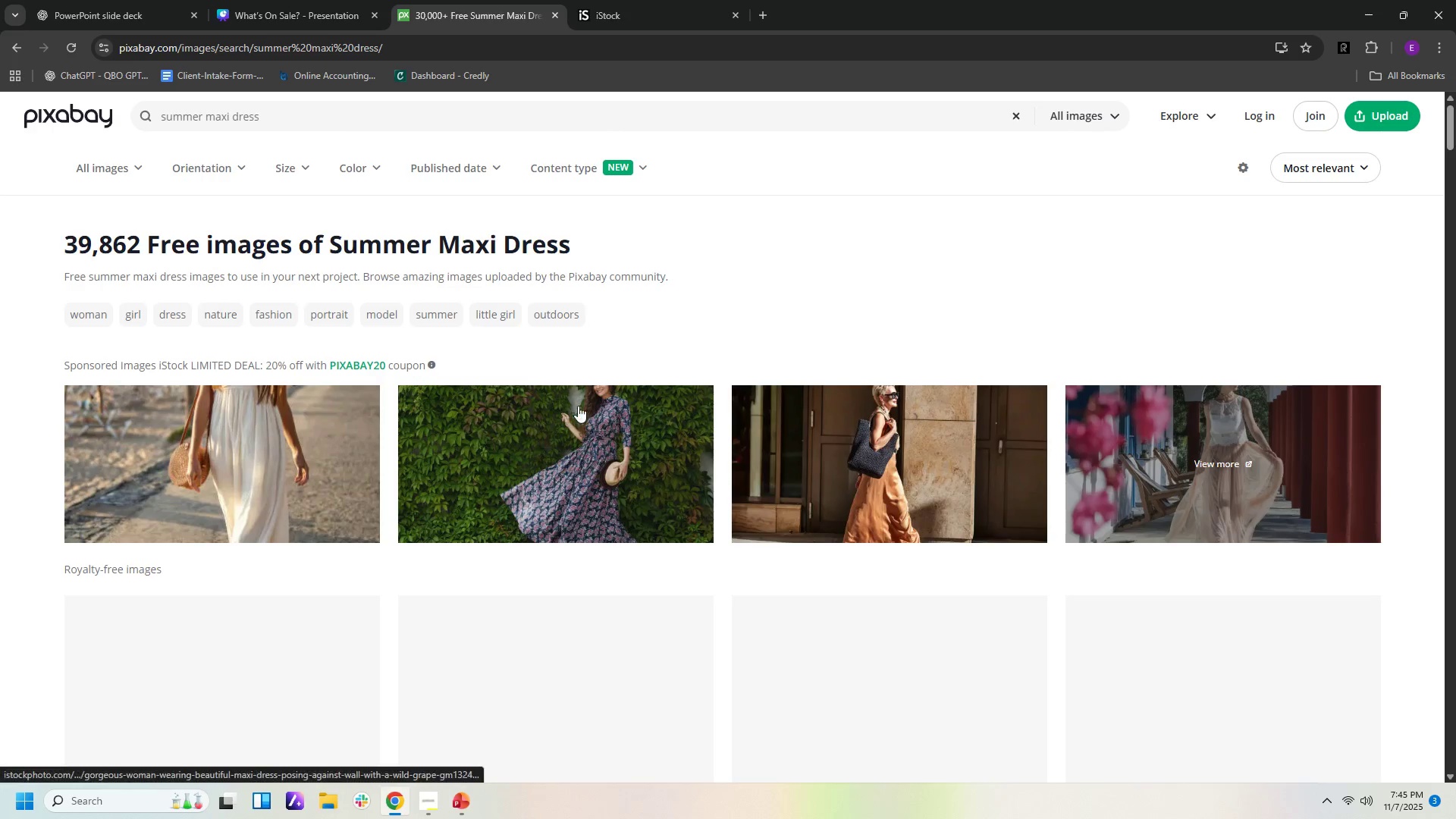 
scroll: coordinate [589, 405], scroll_direction: down, amount: 4.0
 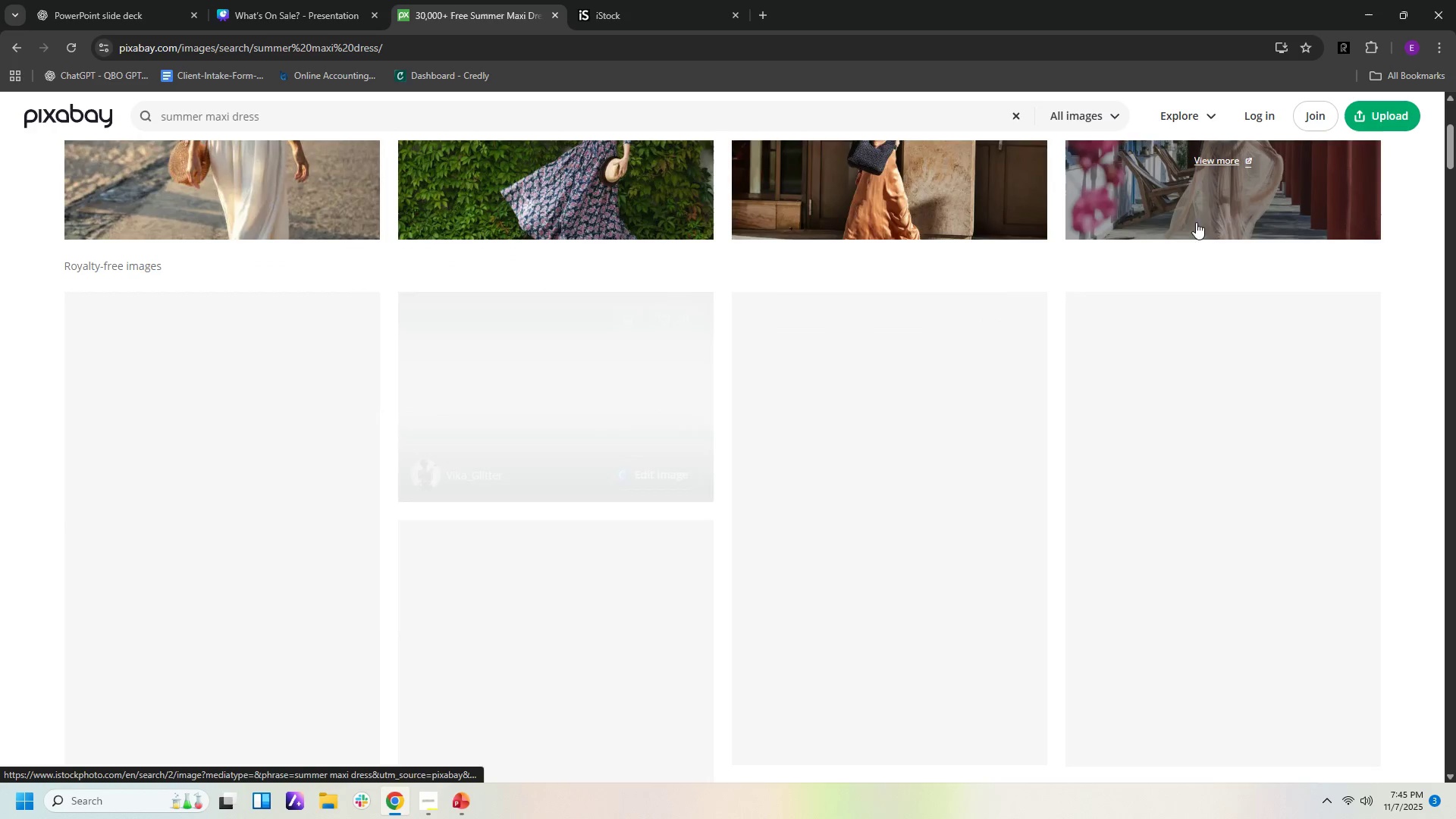 
scroll: coordinate [1198, 237], scroll_direction: up, amount: 2.0
 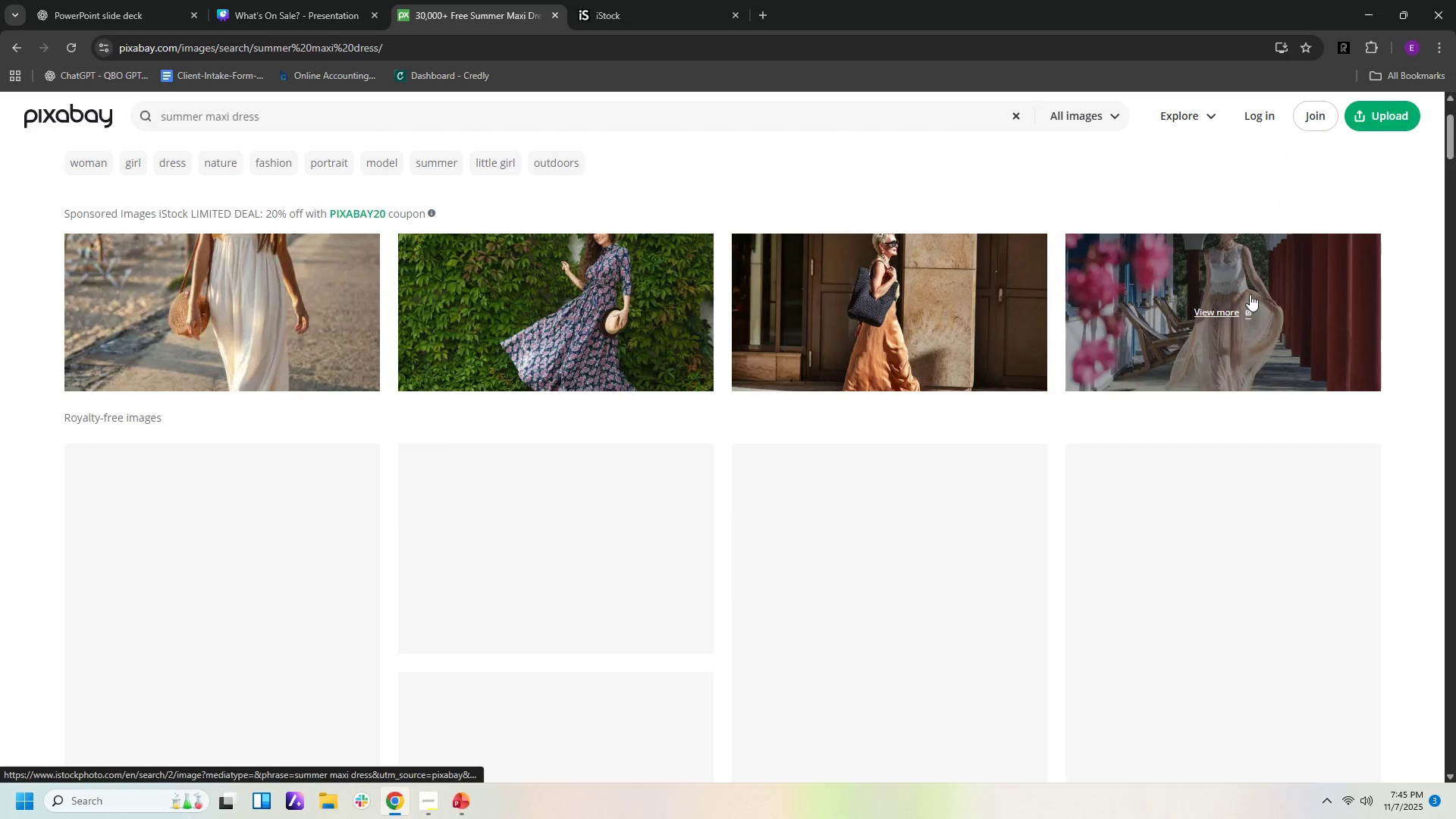 
left_click([1250, 294])
 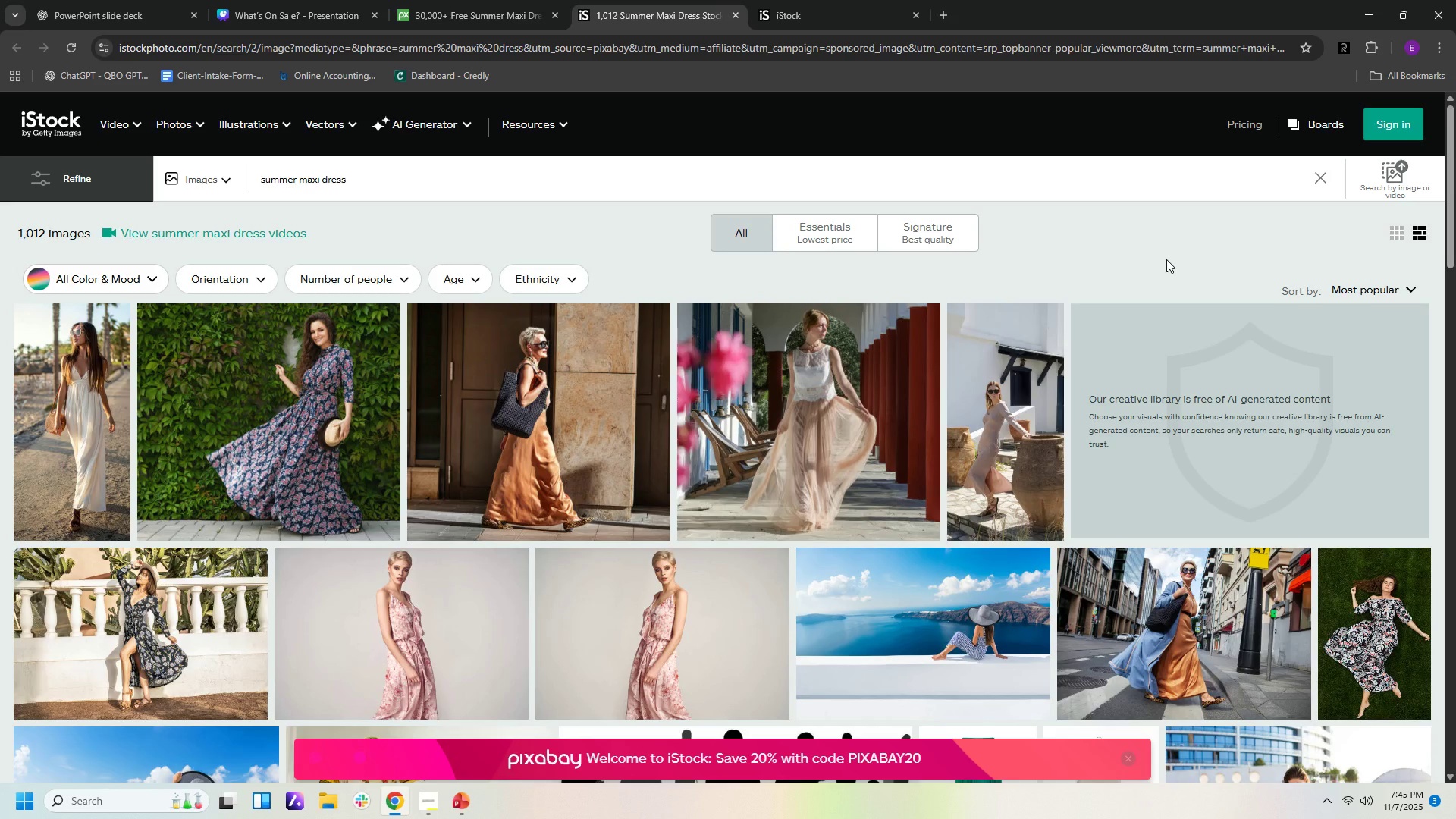 
wait(10.46)
 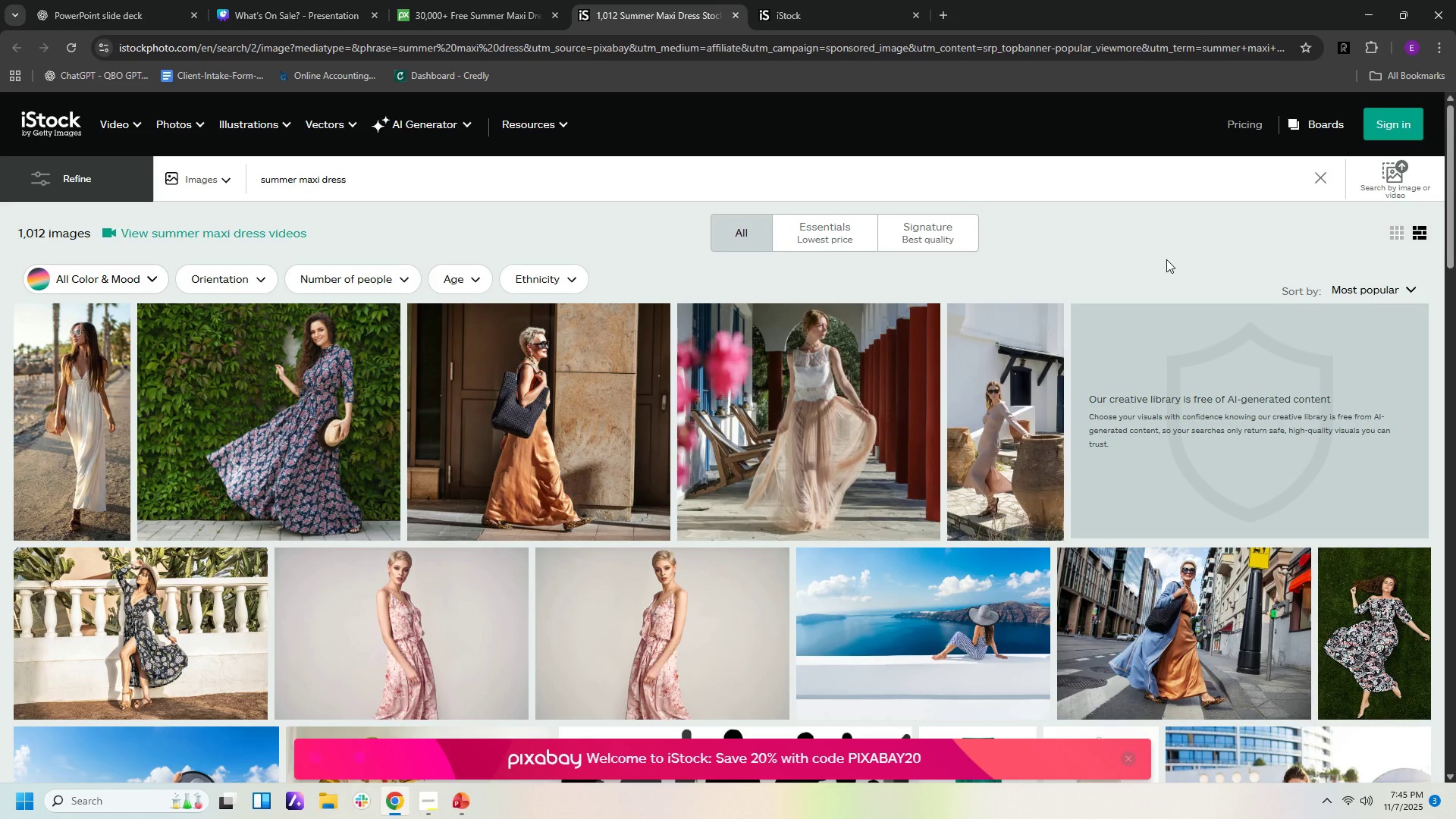 
scroll: coordinate [987, 516], scroll_direction: down, amount: 10.0
 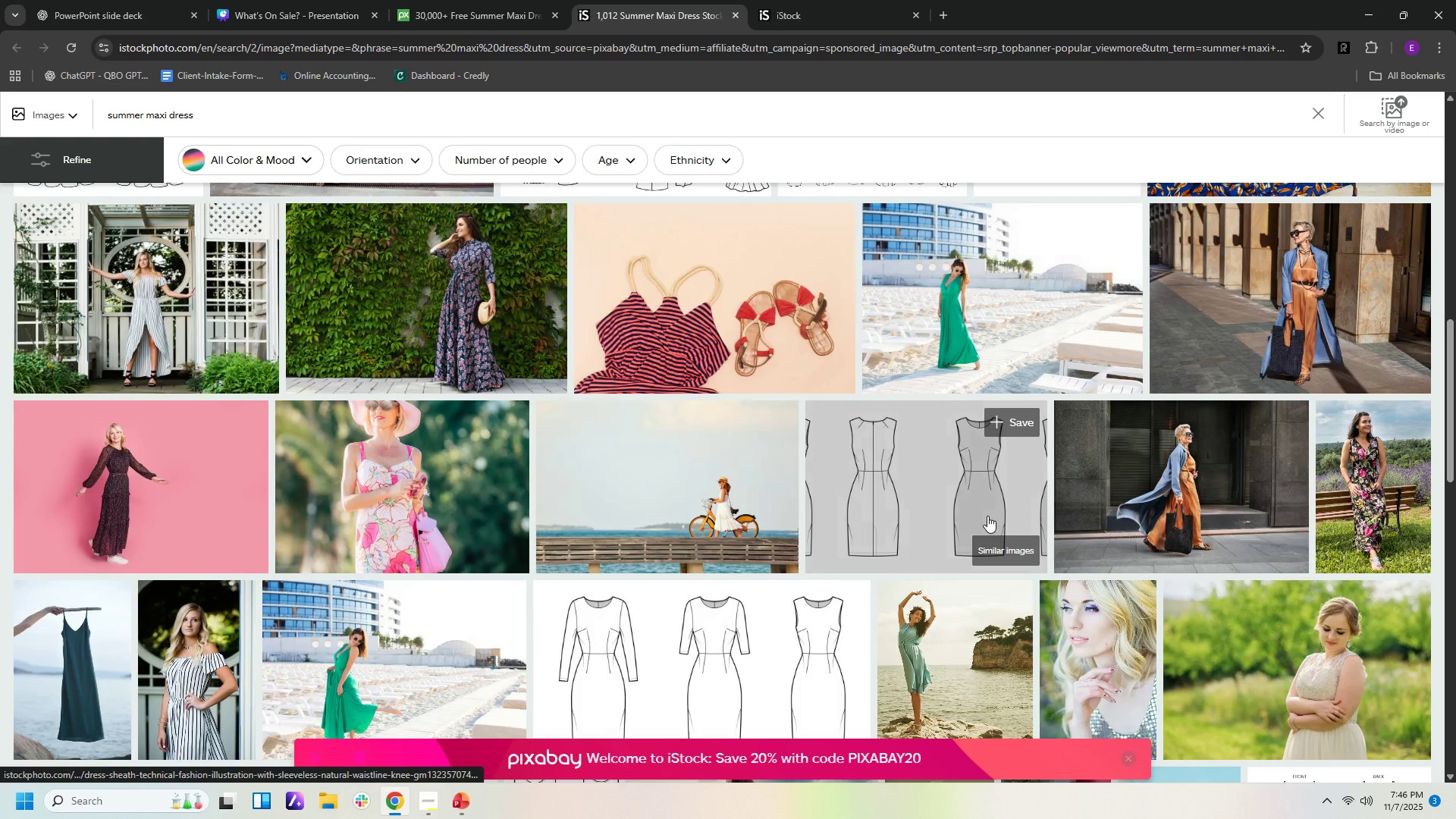 
scroll: coordinate [975, 531], scroll_direction: down, amount: 11.0
 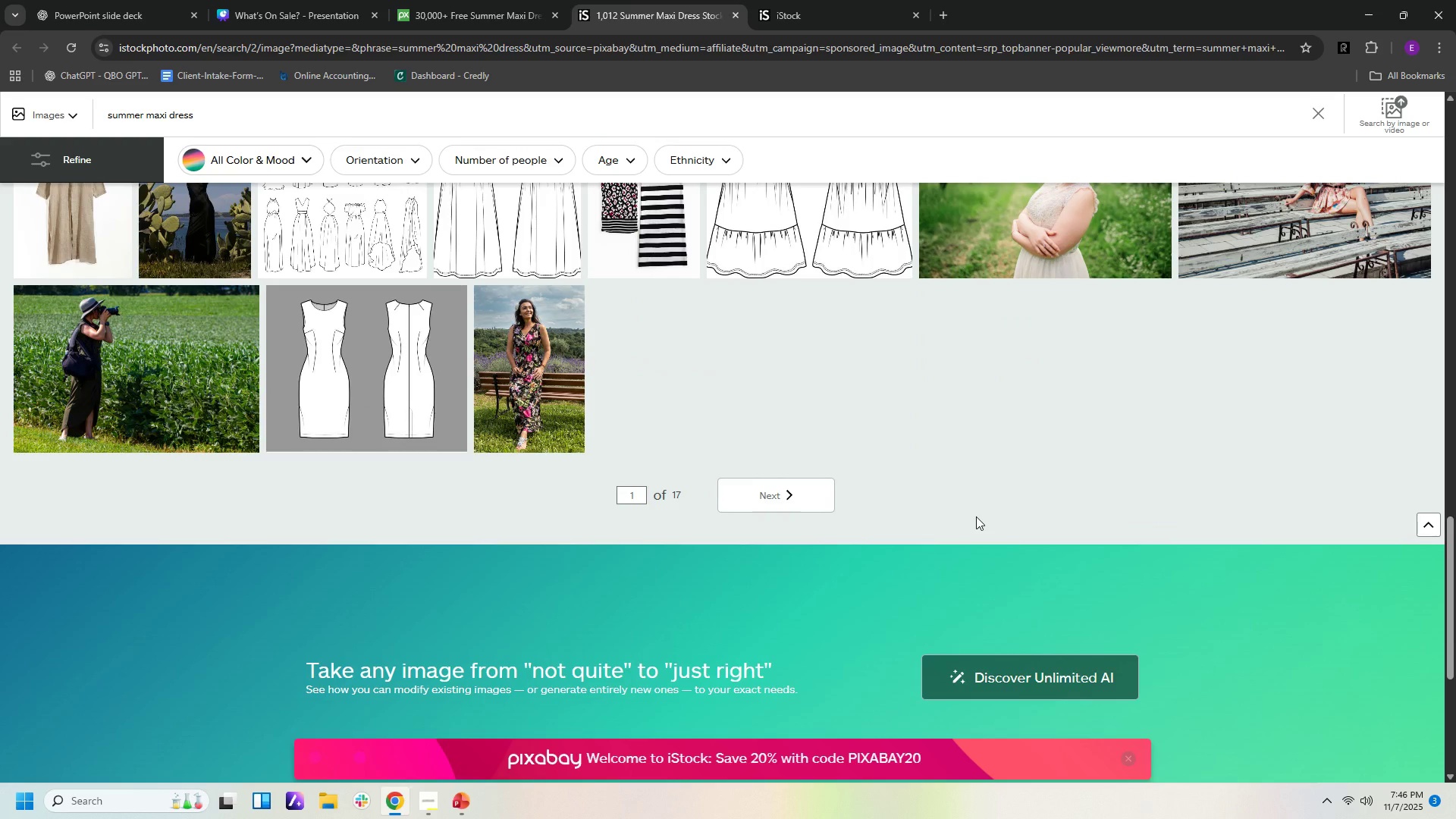 
scroll: coordinate [976, 516], scroll_direction: up, amount: 3.0
 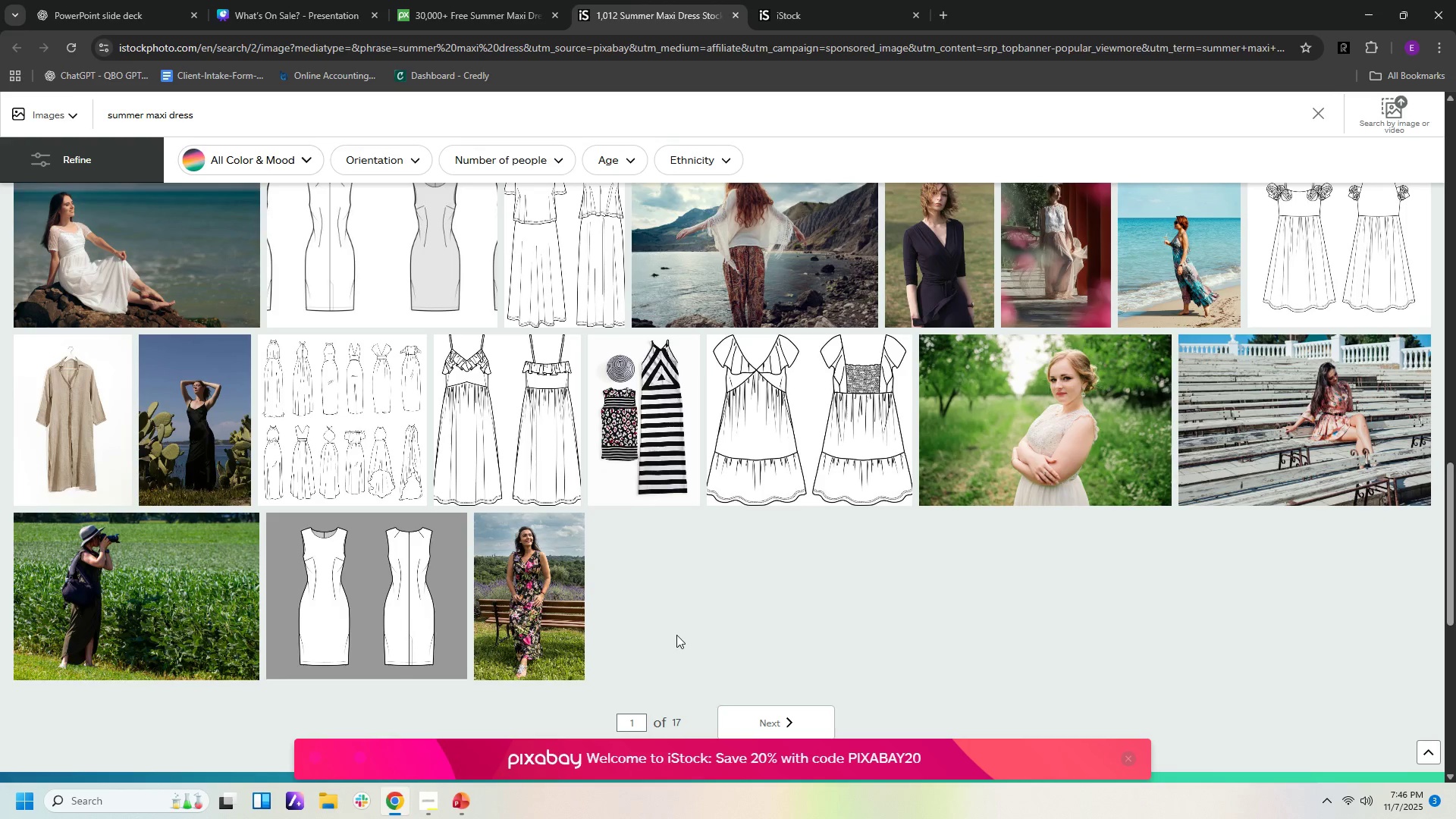 
left_click([762, 717])
 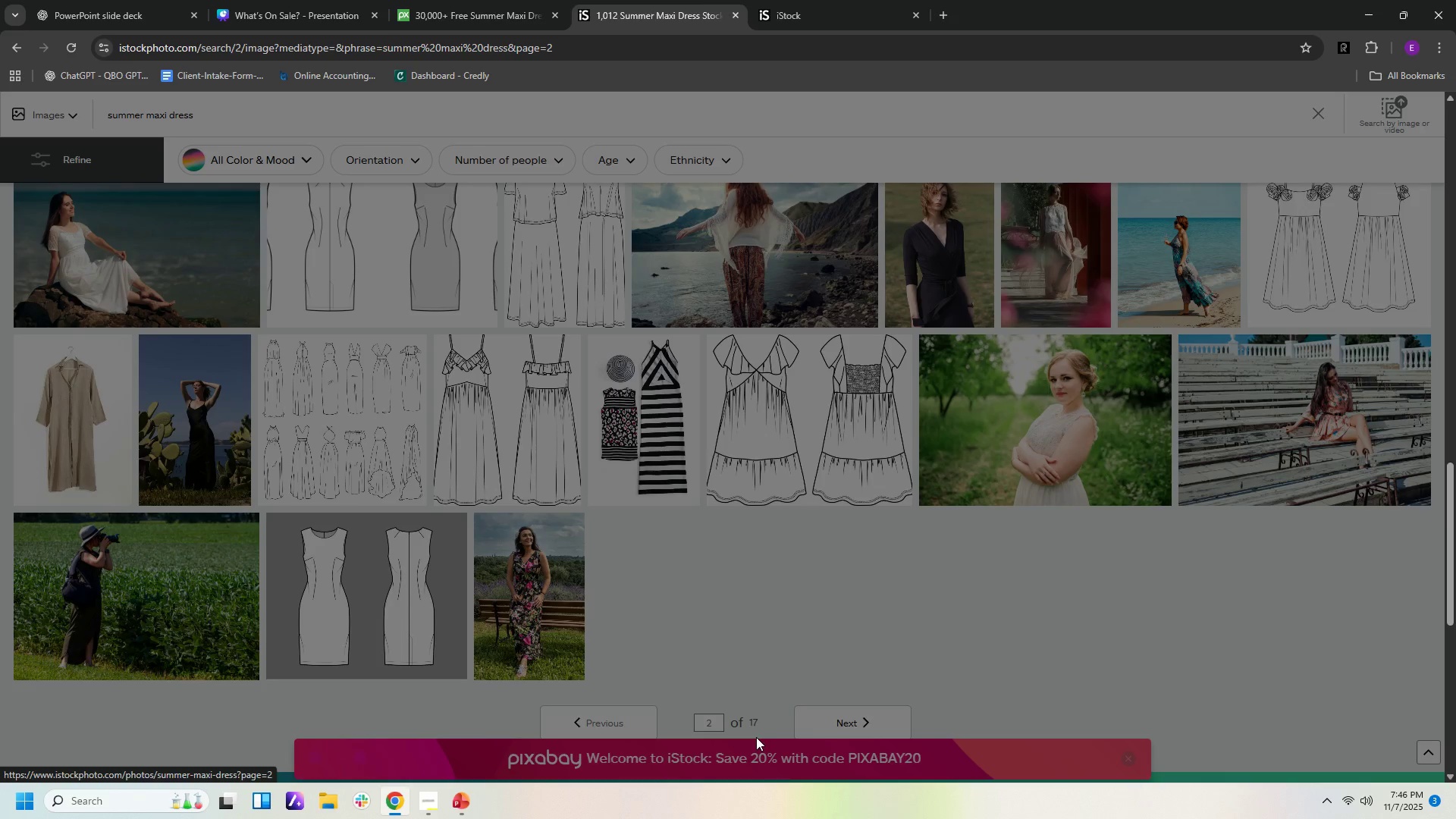 
mouse_move([745, 717])
 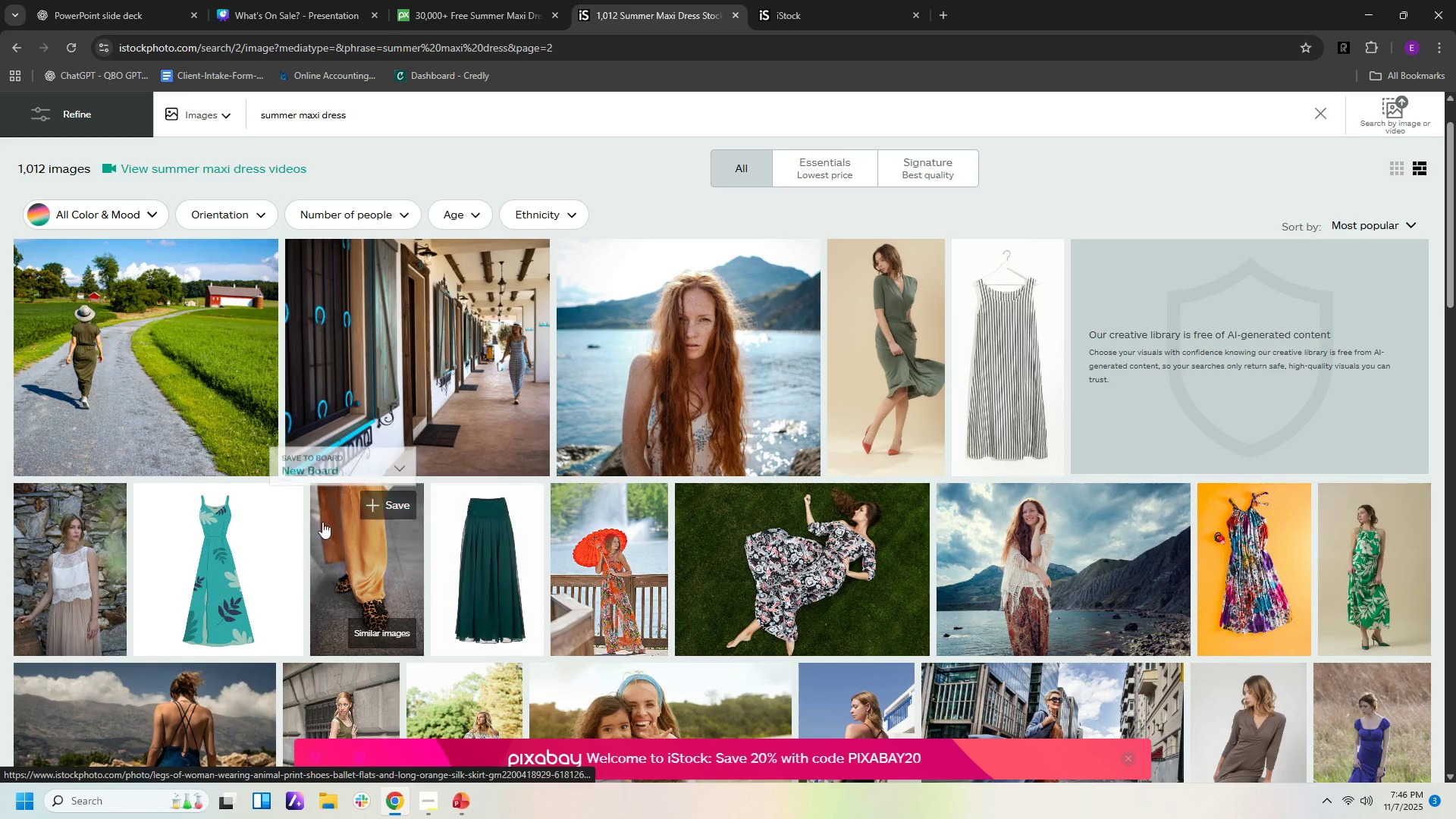 
left_click([254, 534])
 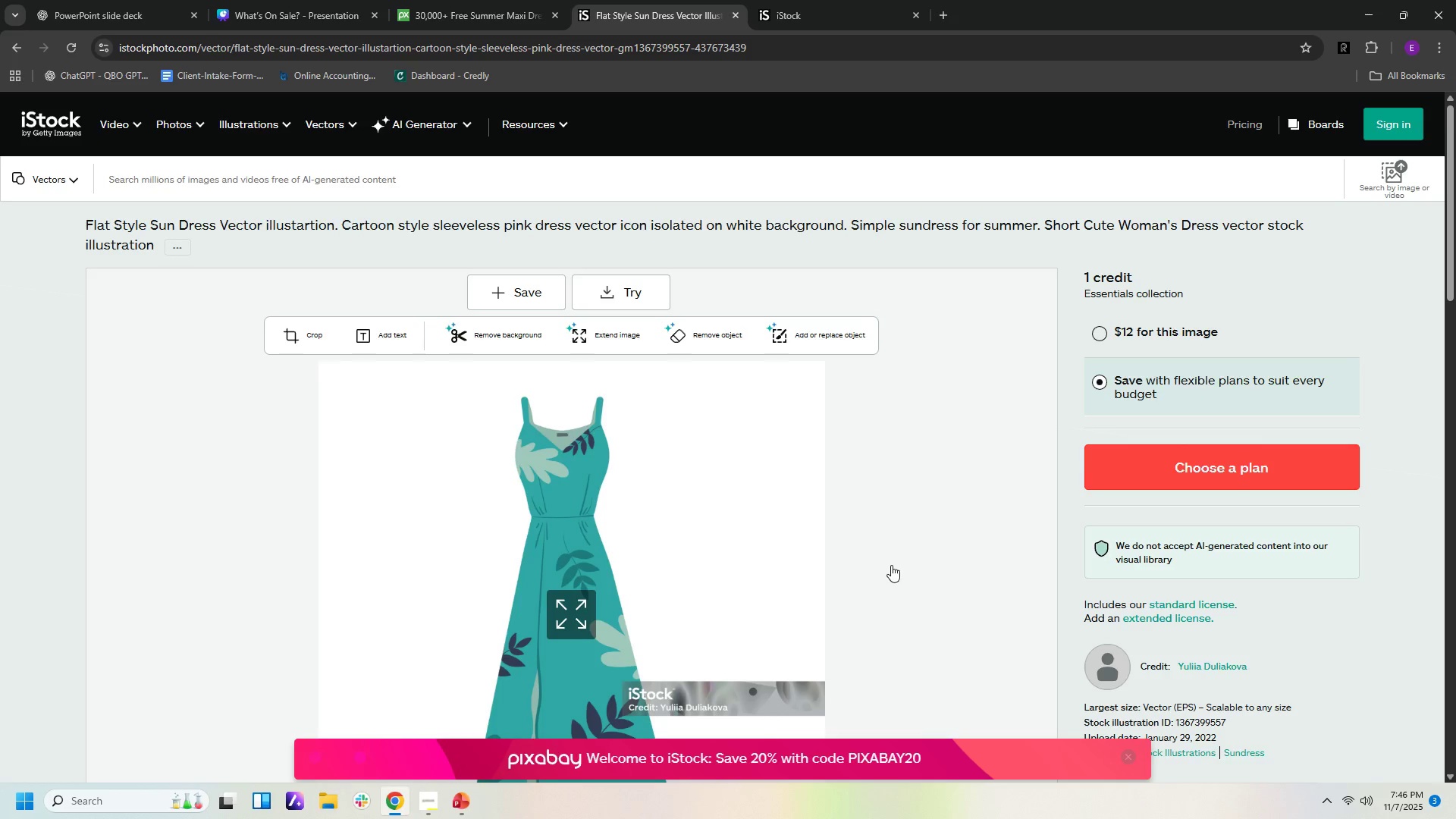 
scroll: coordinate [909, 530], scroll_direction: down, amount: 1.0
 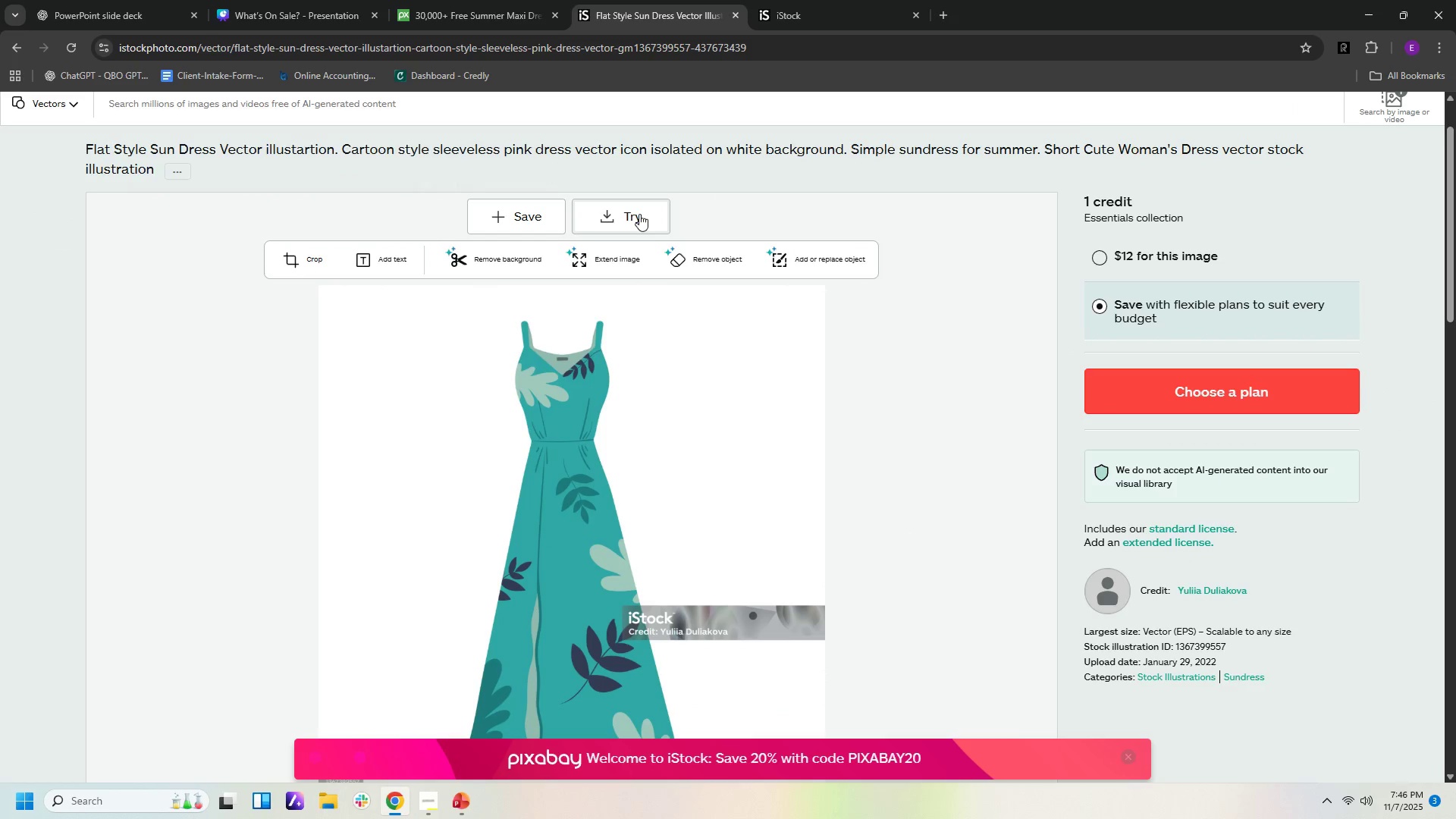 
left_click([629, 211])
 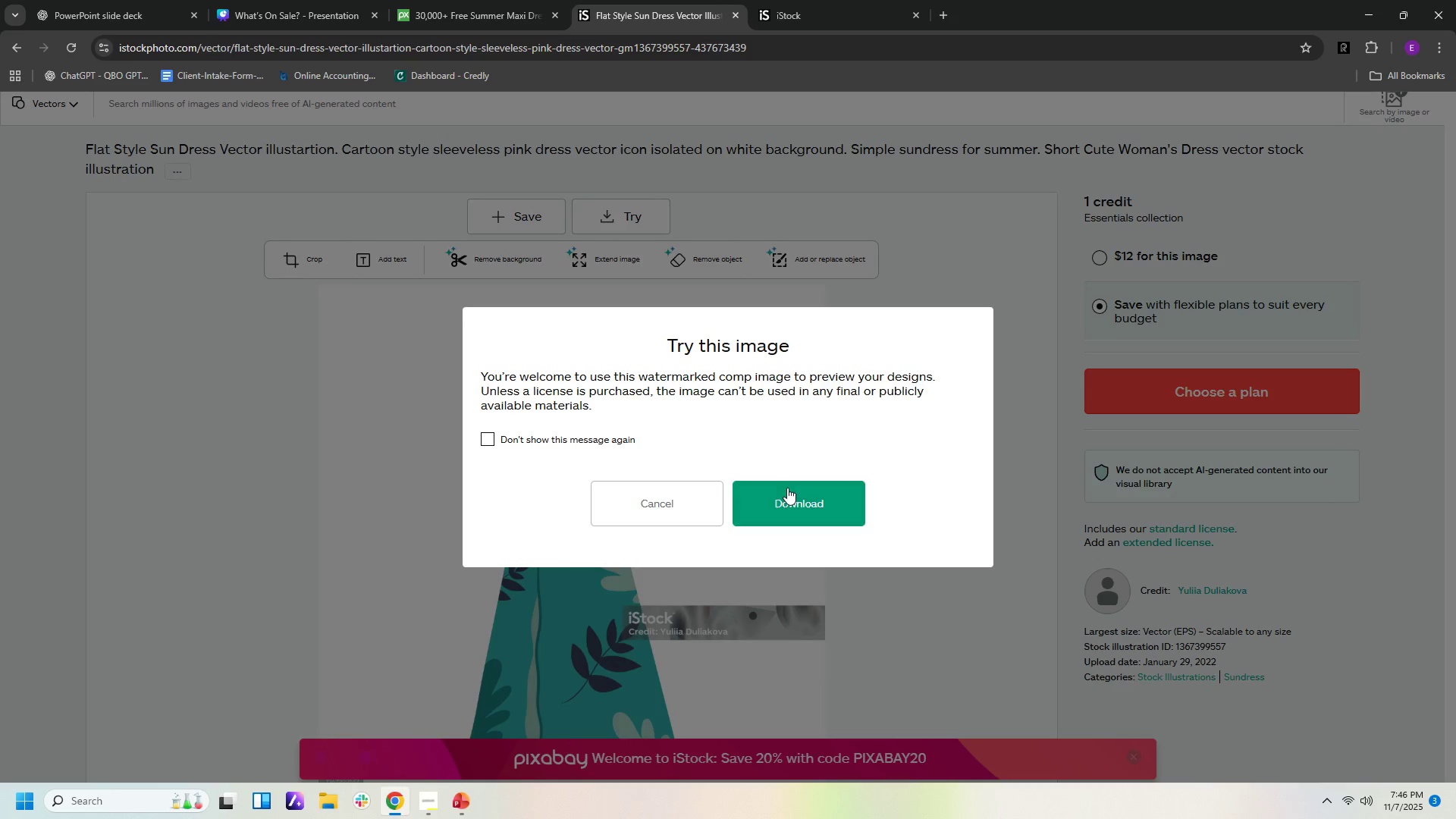 
left_click([794, 488])
 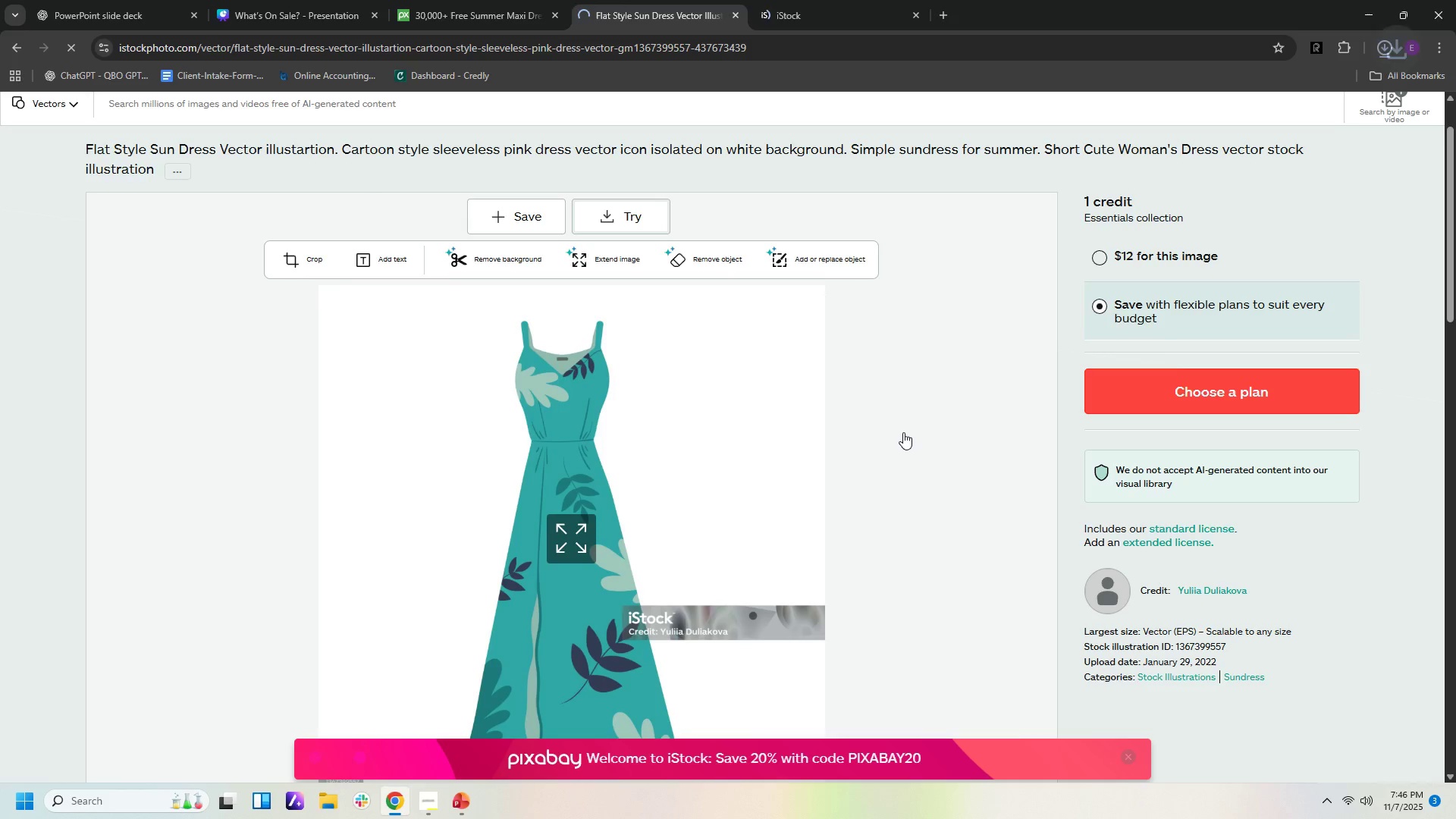 
scroll: coordinate [903, 432], scroll_direction: down, amount: 1.0
 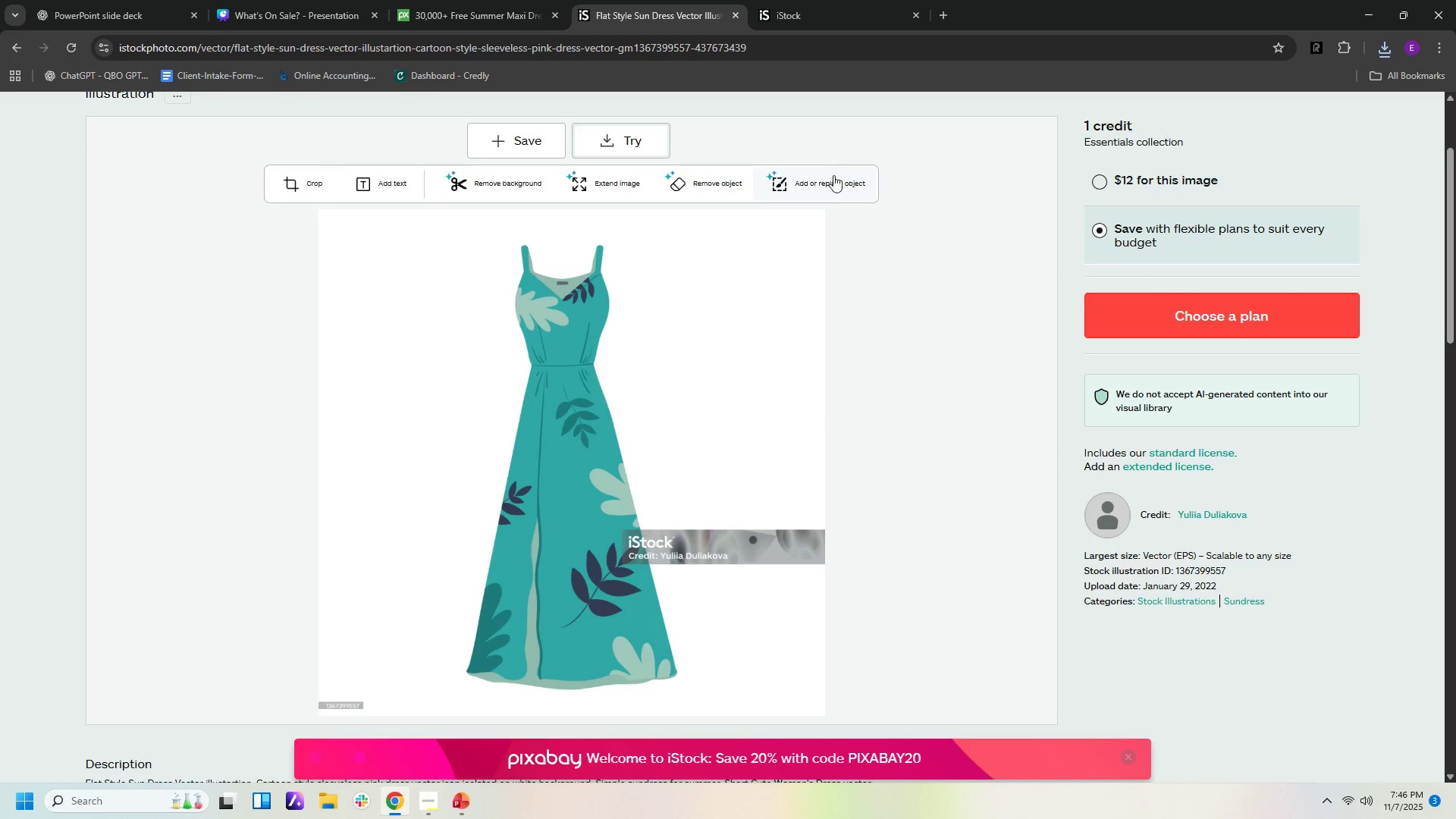 
wait(22.12)
 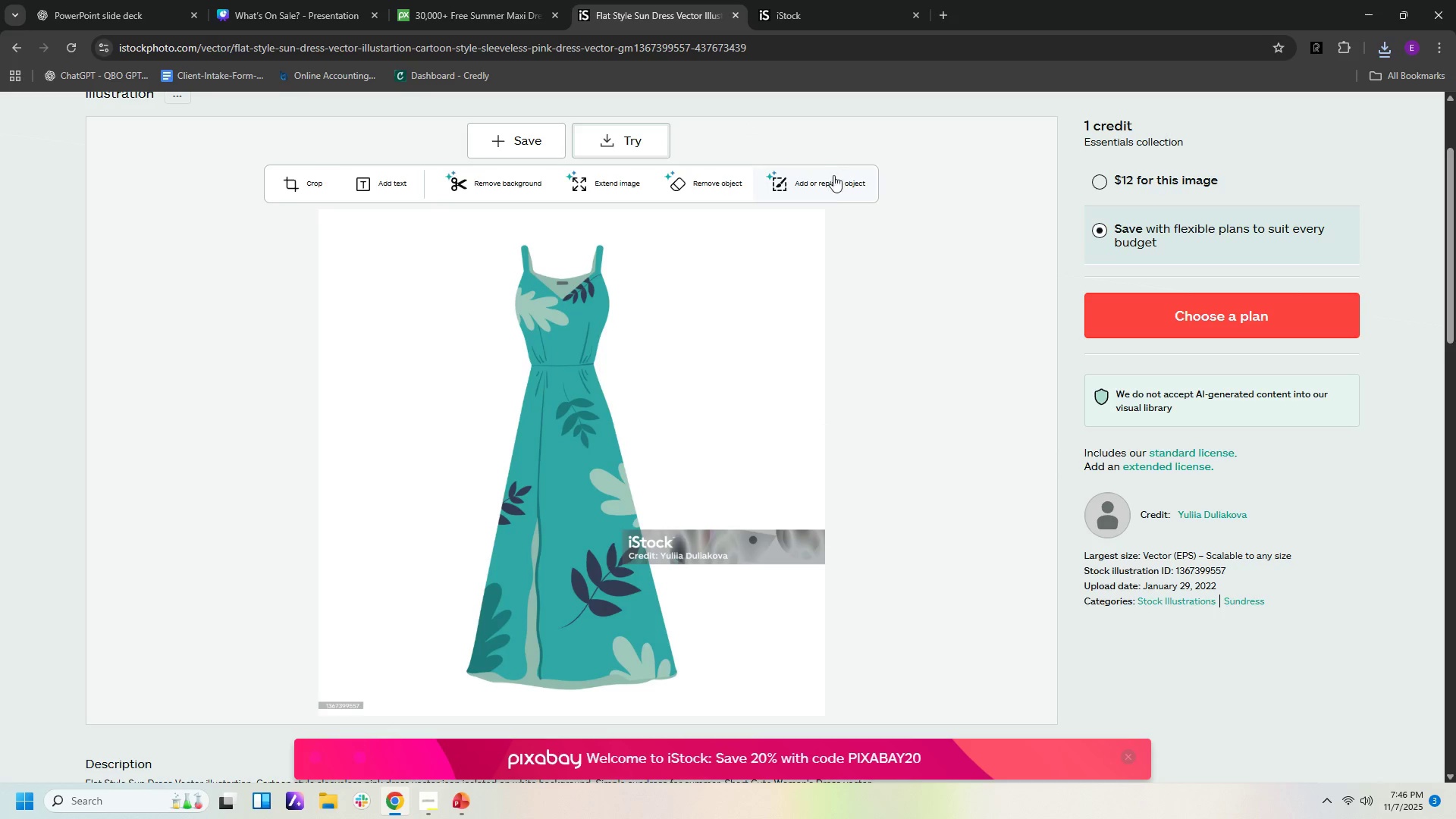 
left_click([651, 437])
 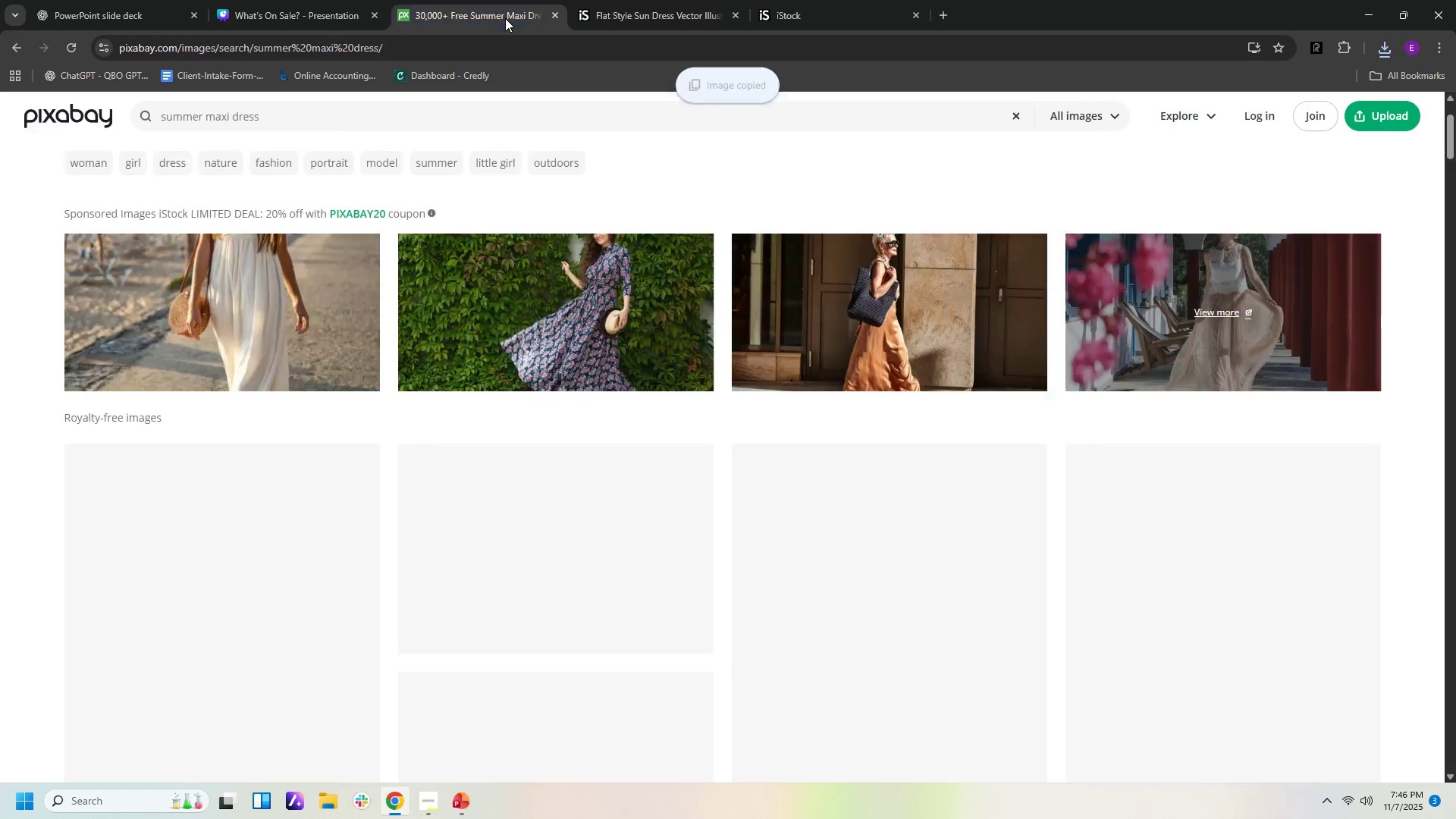 
left_click([505, 18])
 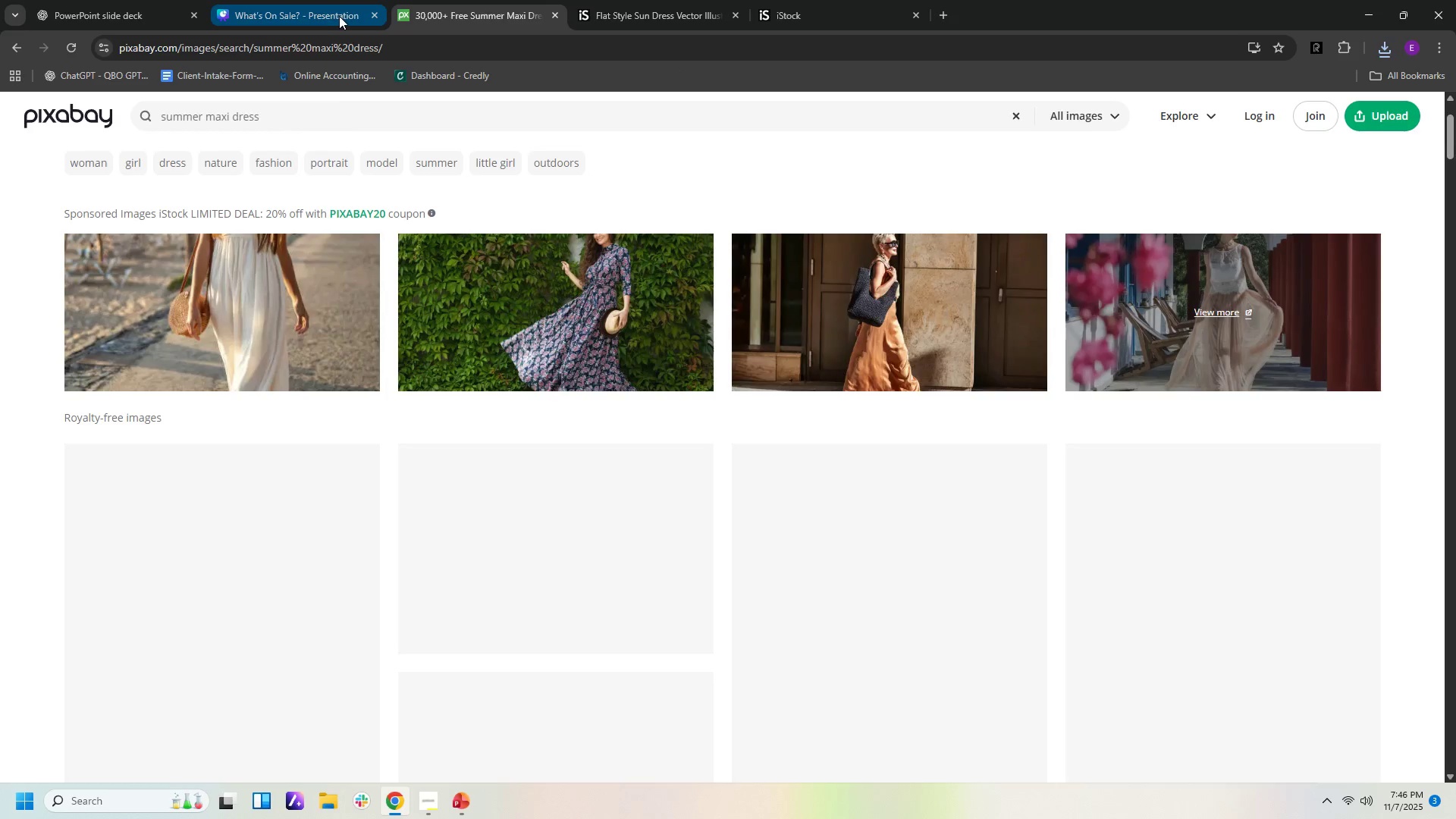 
left_click([339, 16])
 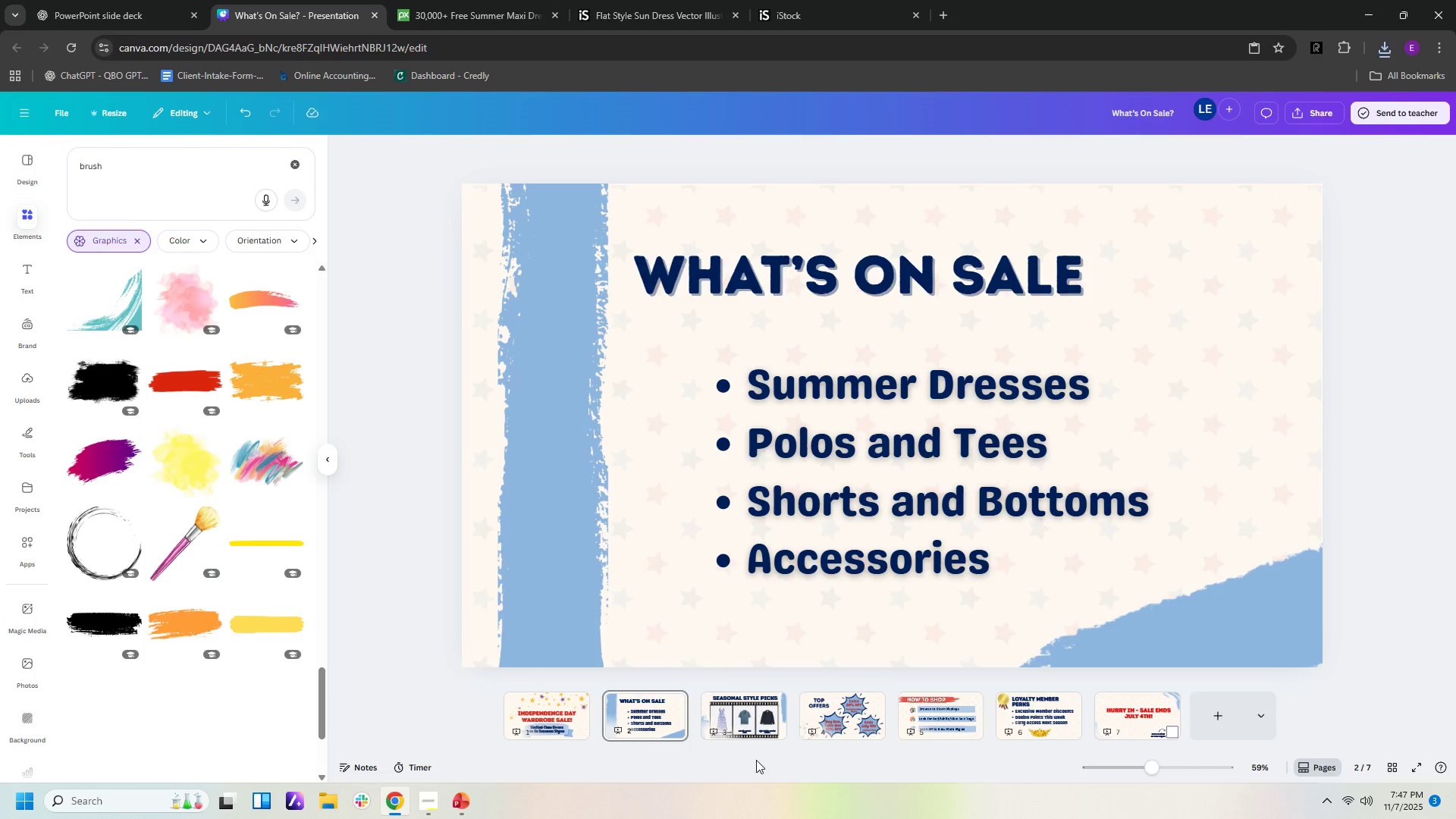 
left_click([761, 721])
 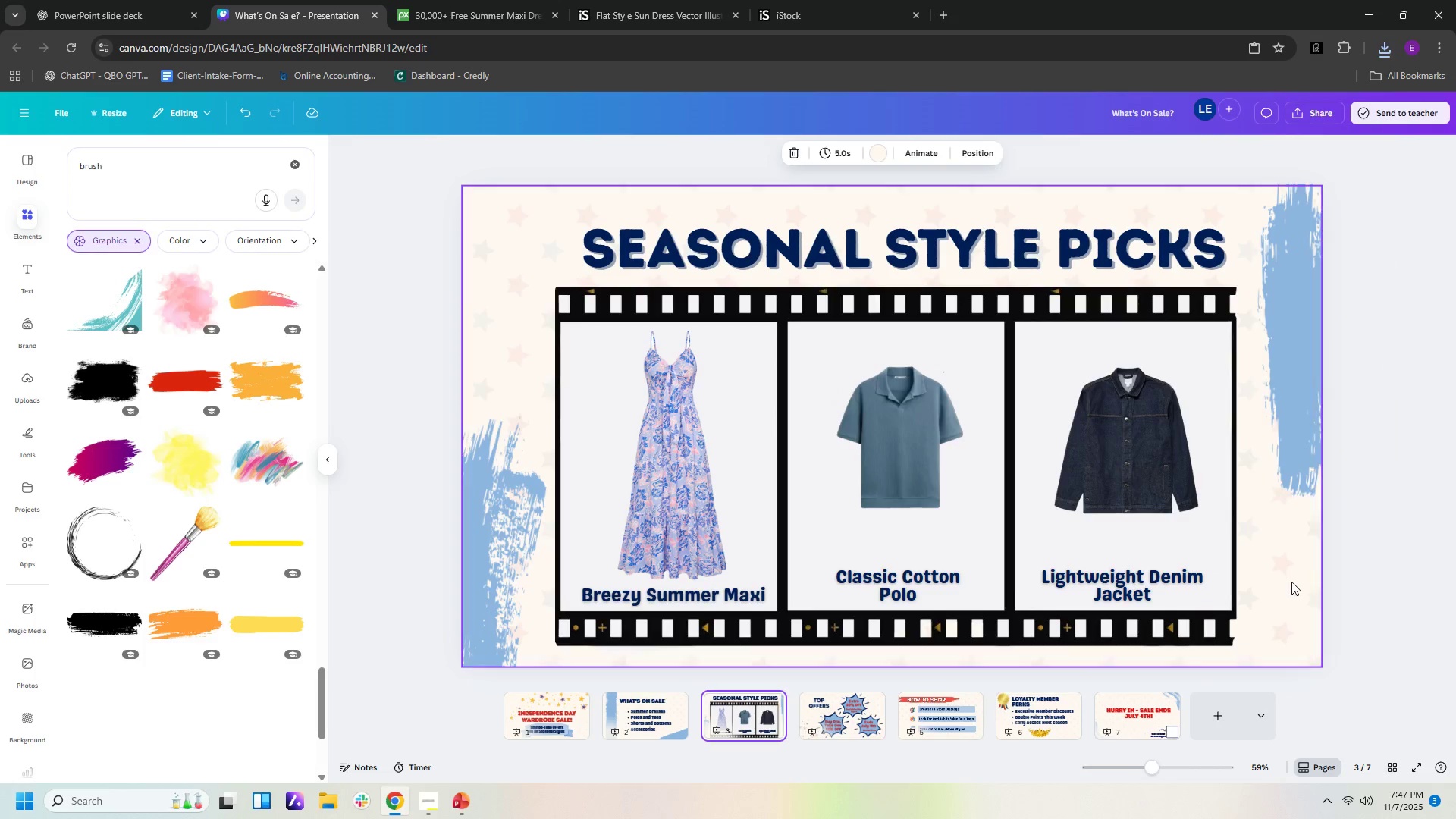 
right_click([1282, 557])
 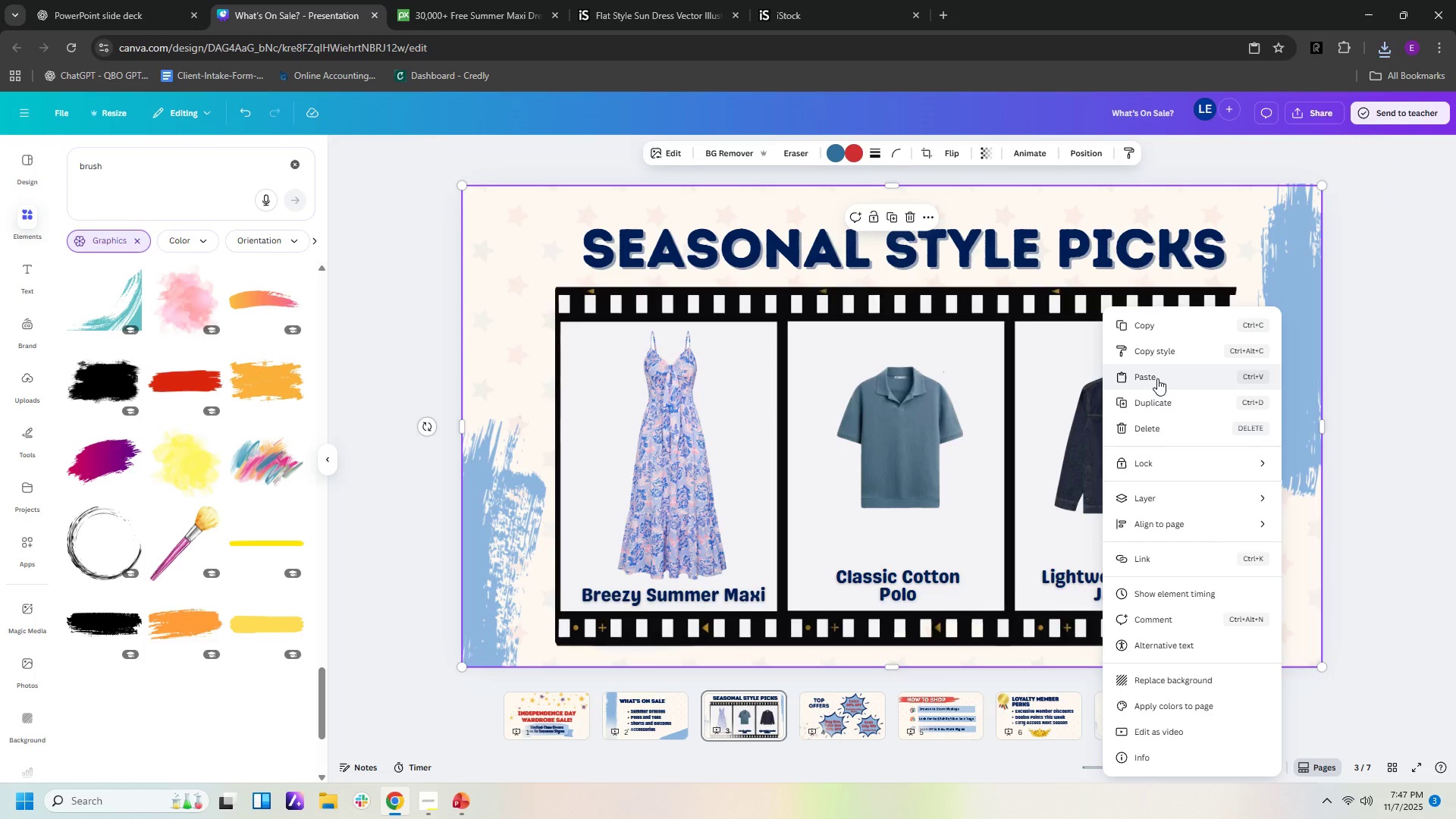 
left_click([1157, 378])
 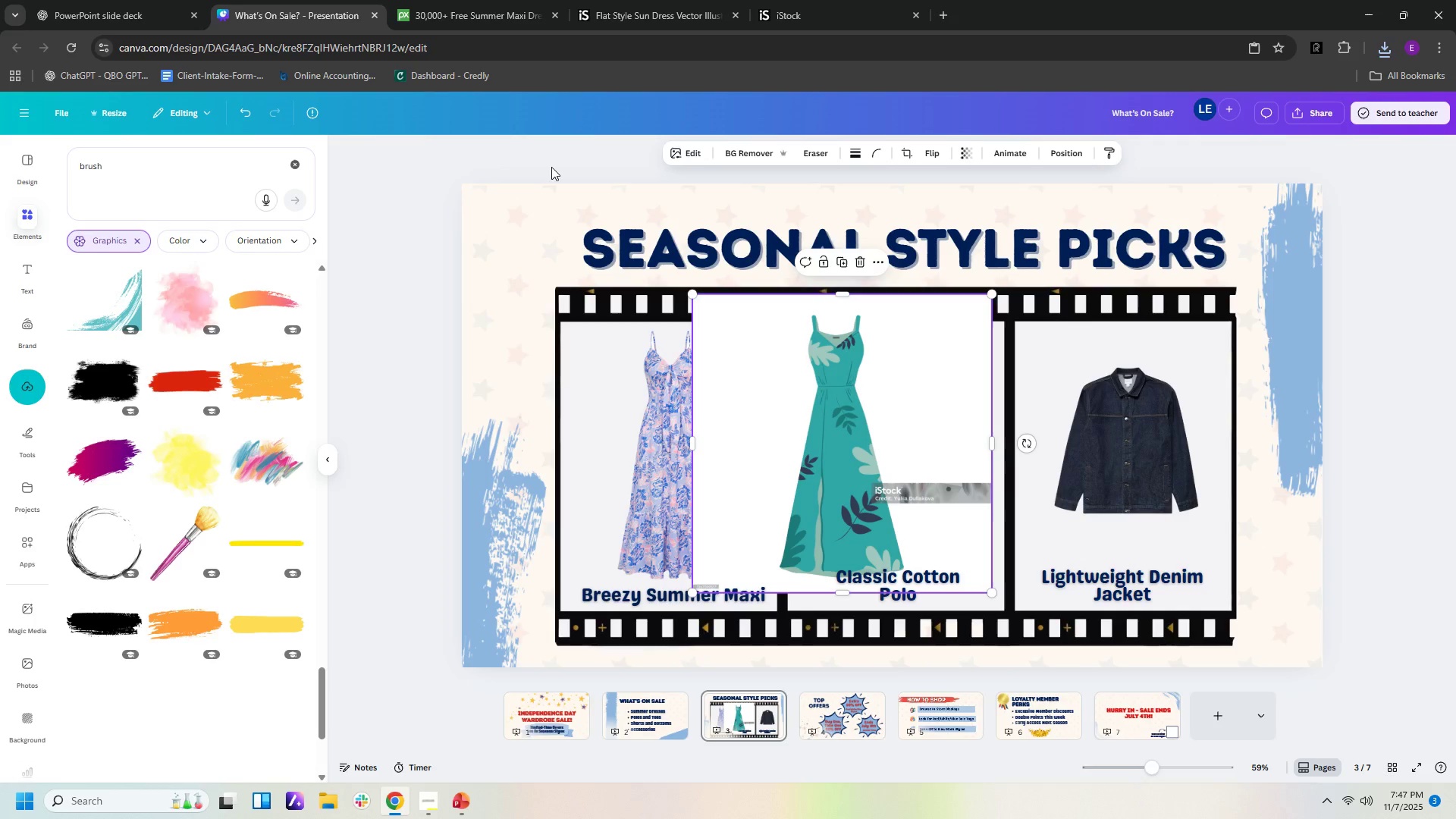 
wait(6.14)
 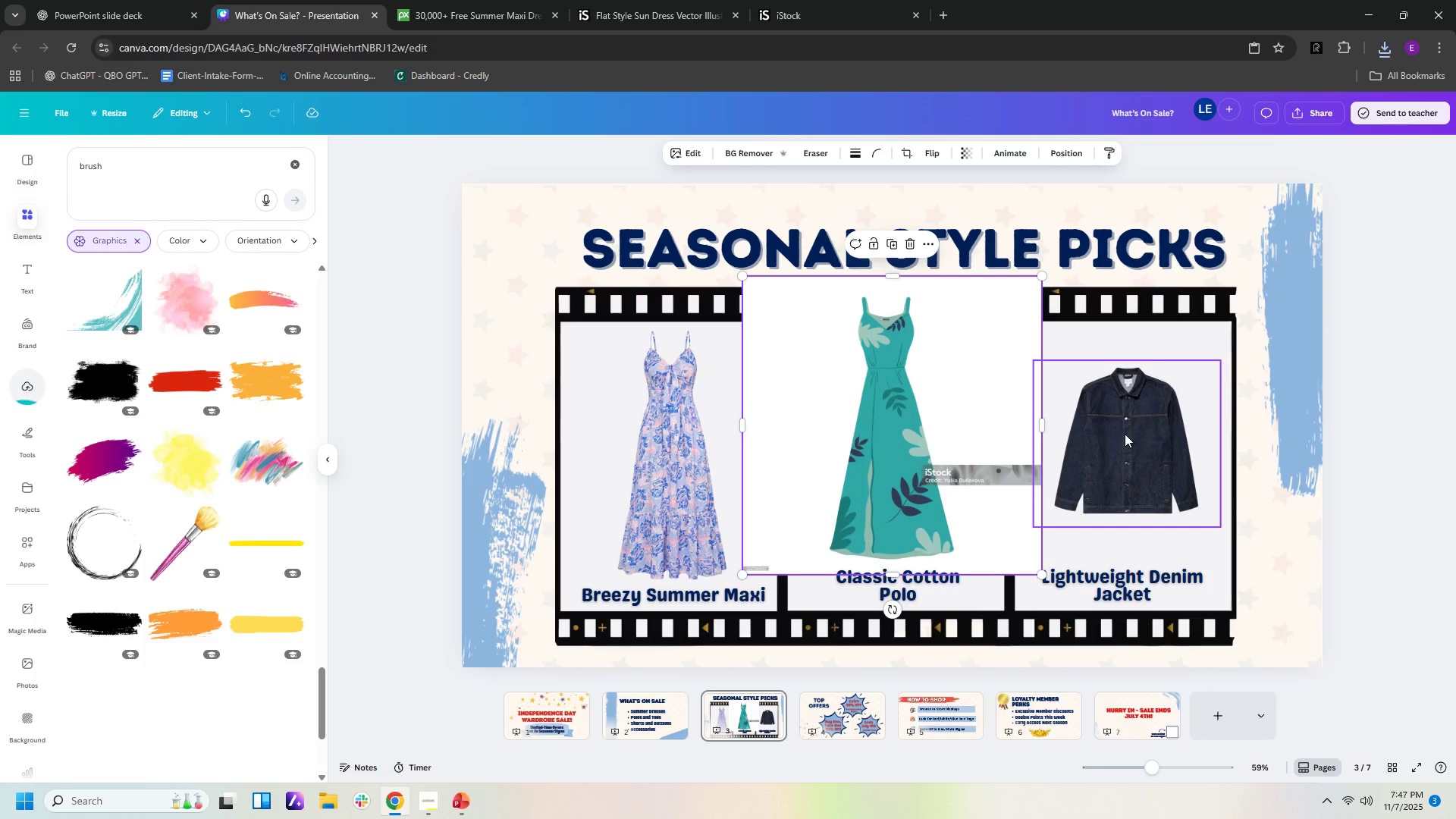 
left_click([657, 158])
 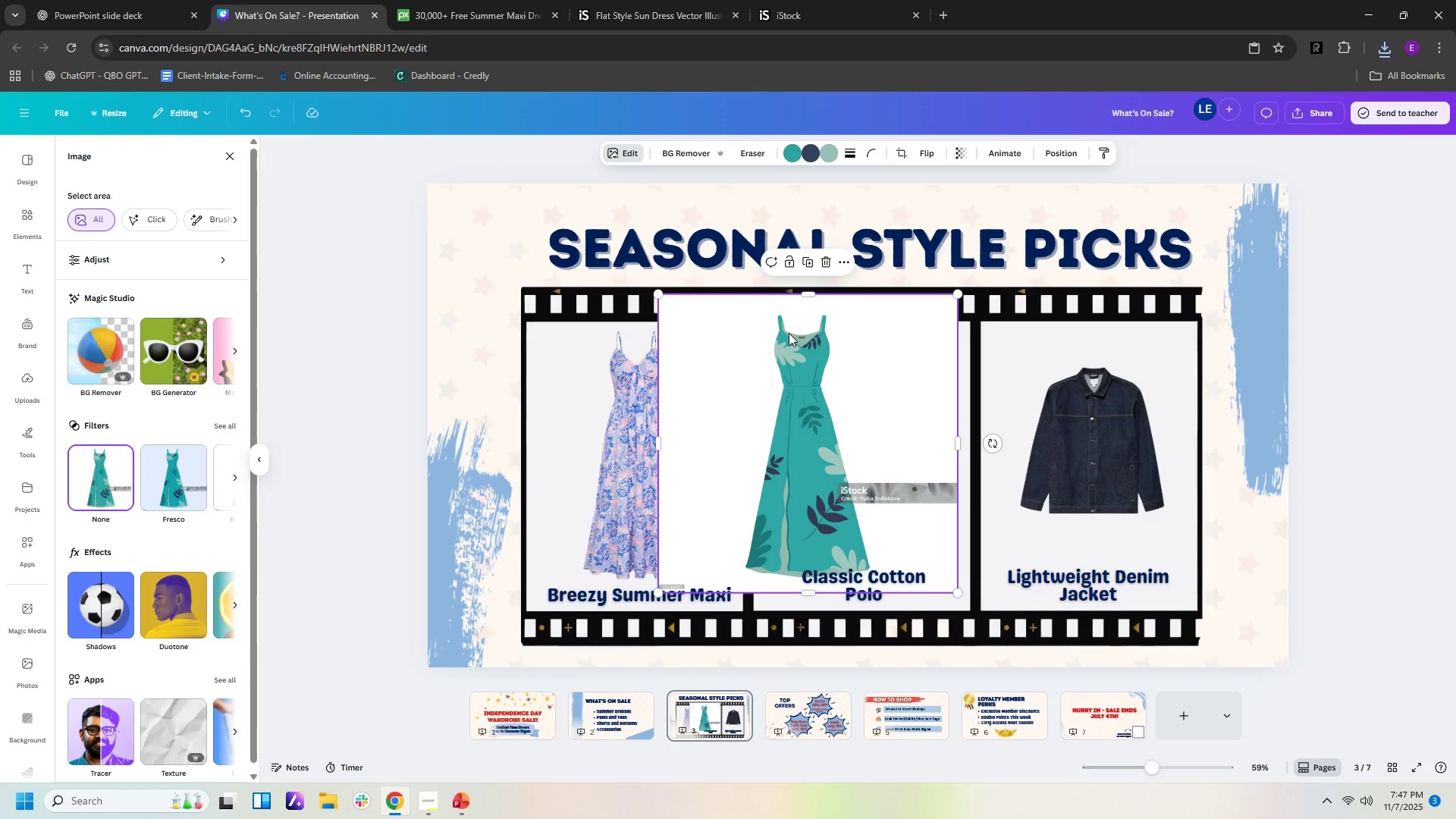 
left_click([789, 333])
 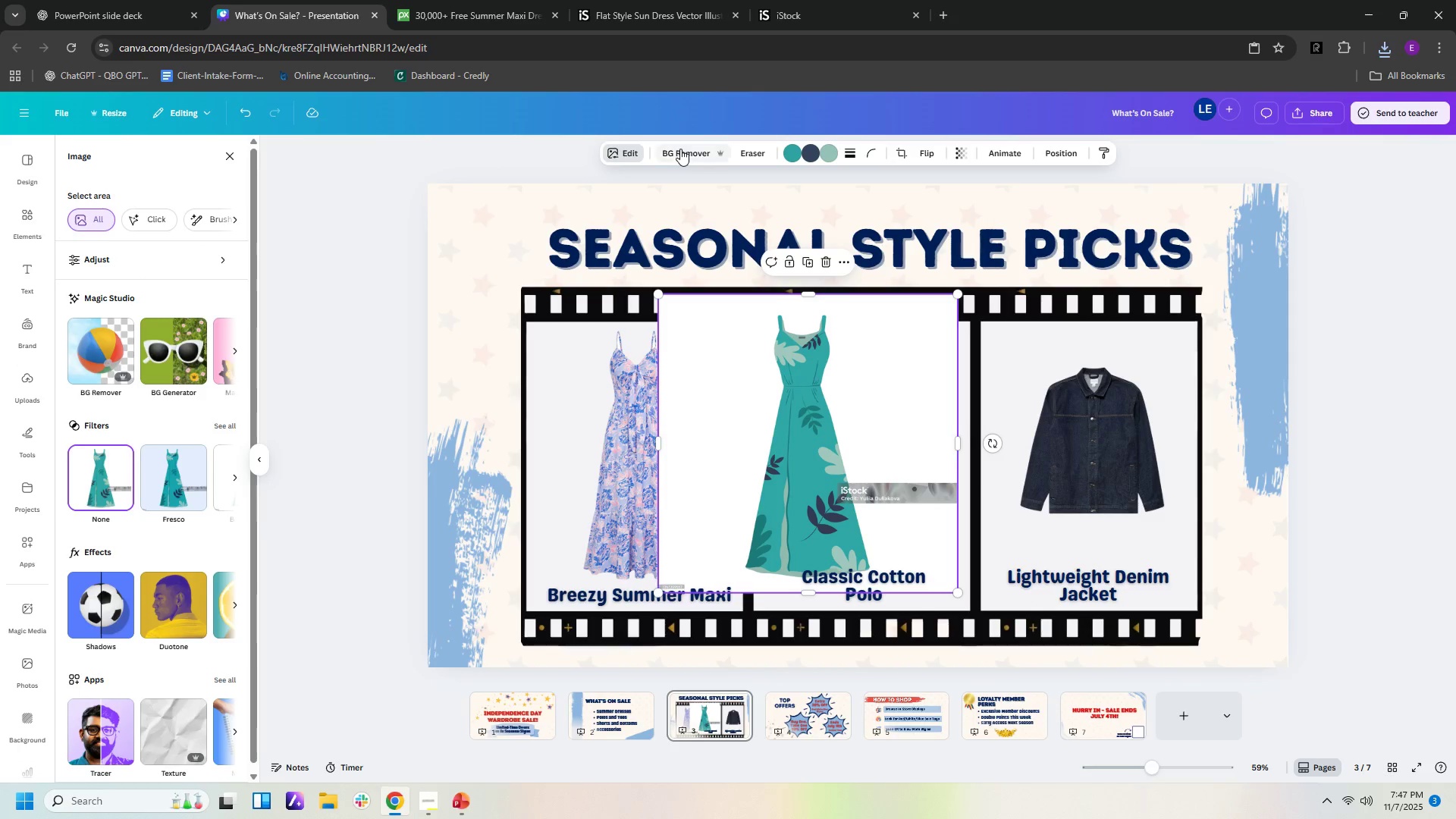 
left_click([680, 149])
 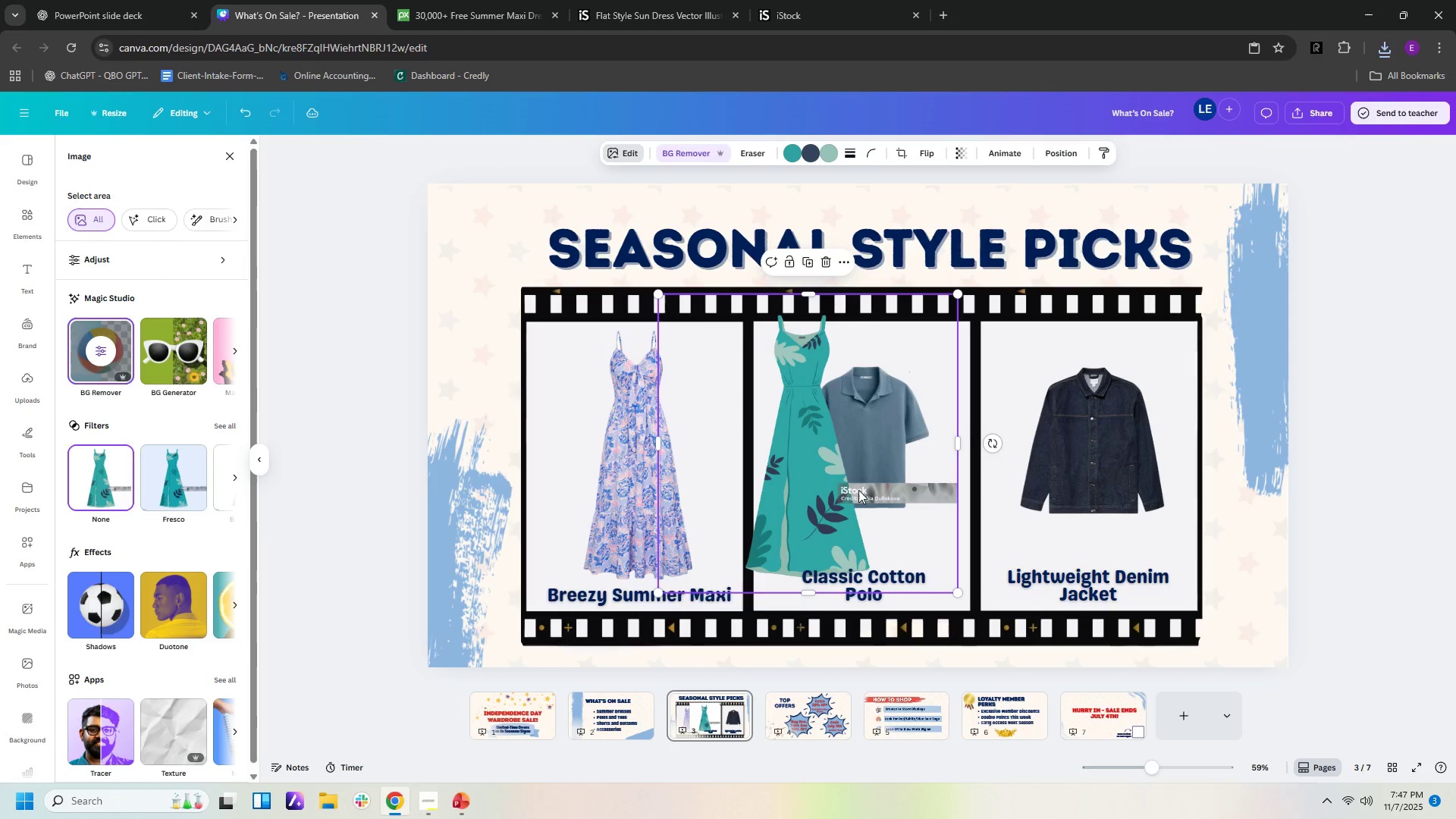 
wait(11.48)
 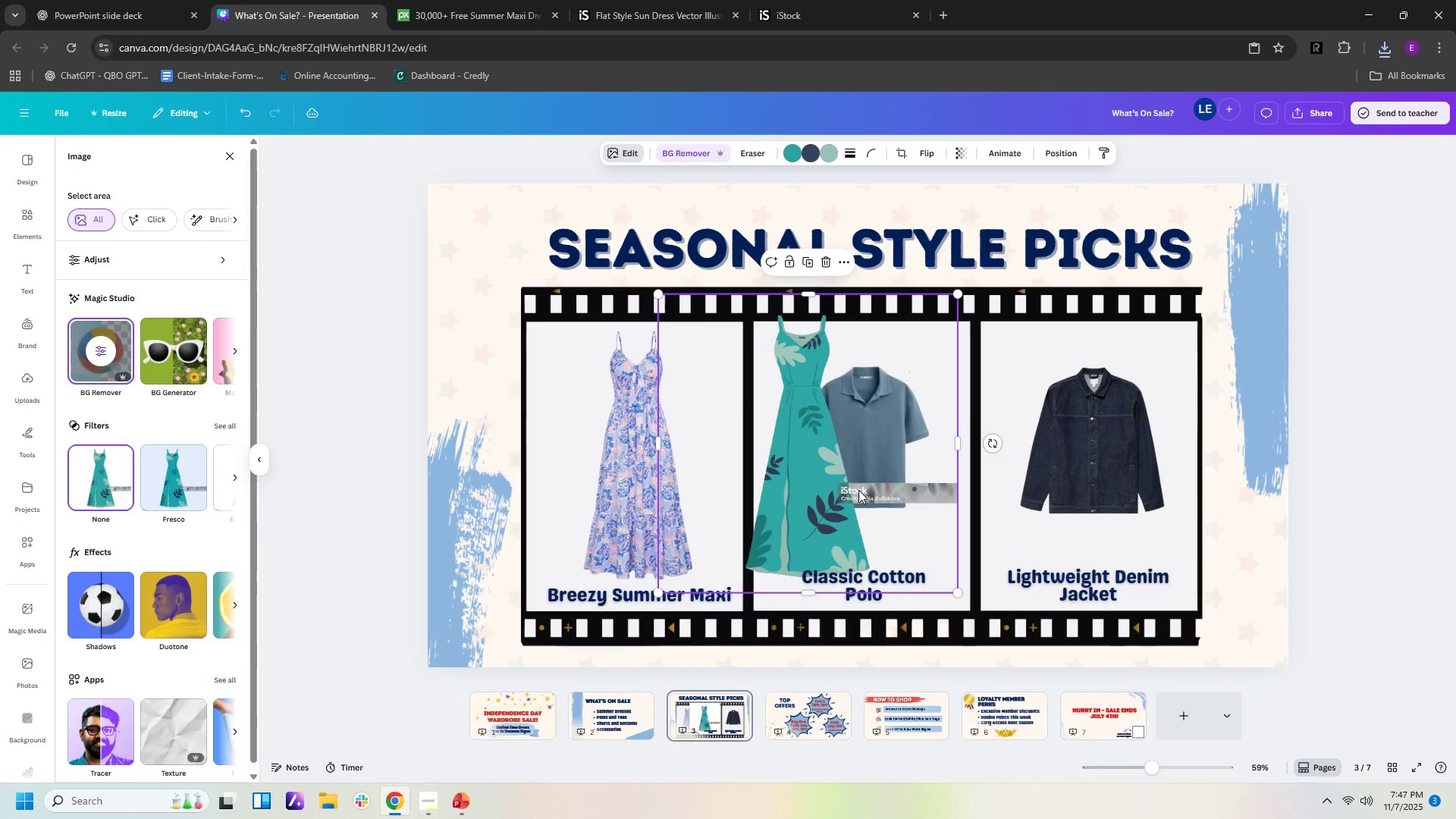 
left_click([698, 152])
 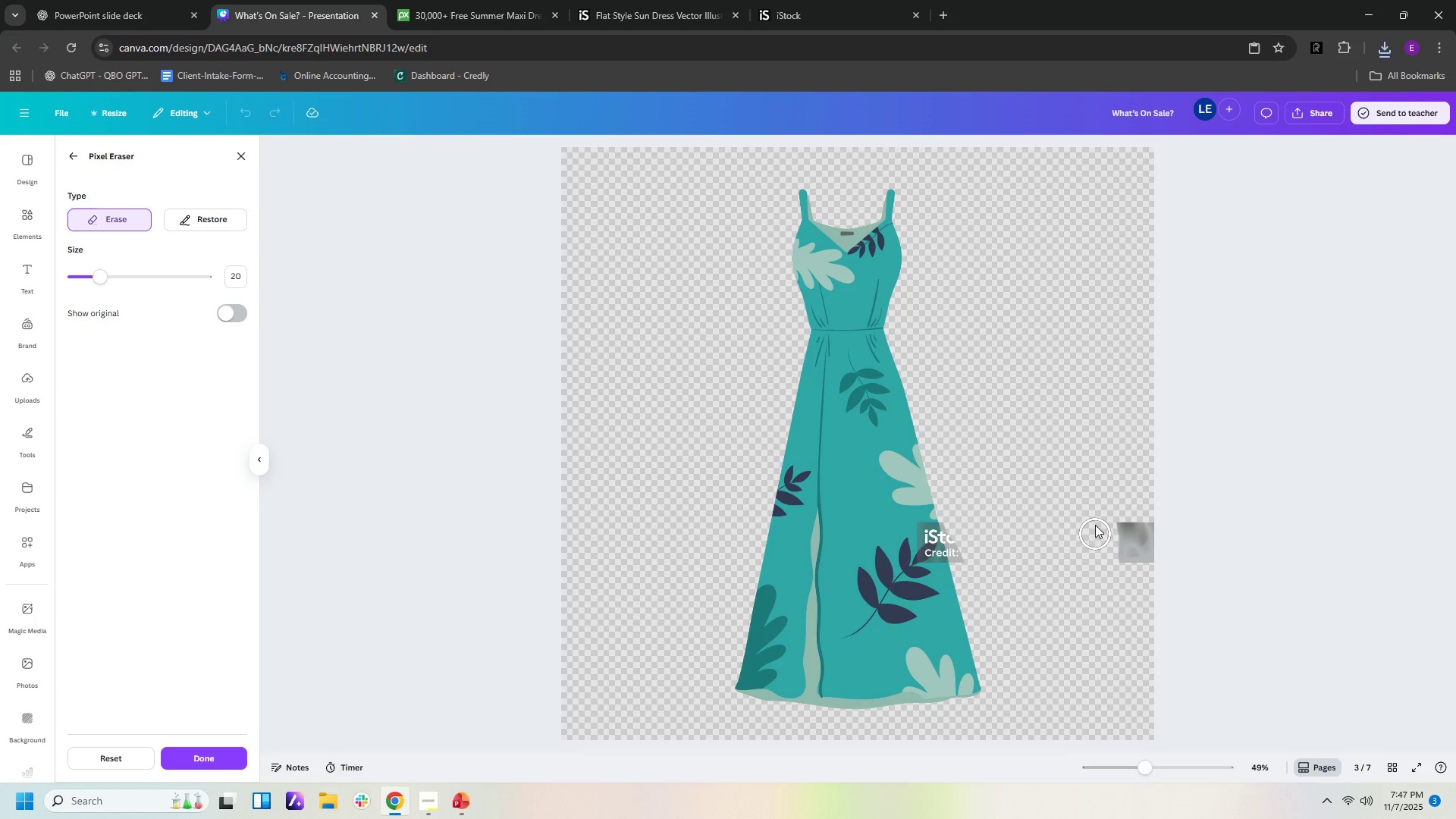 
wait(7.45)
 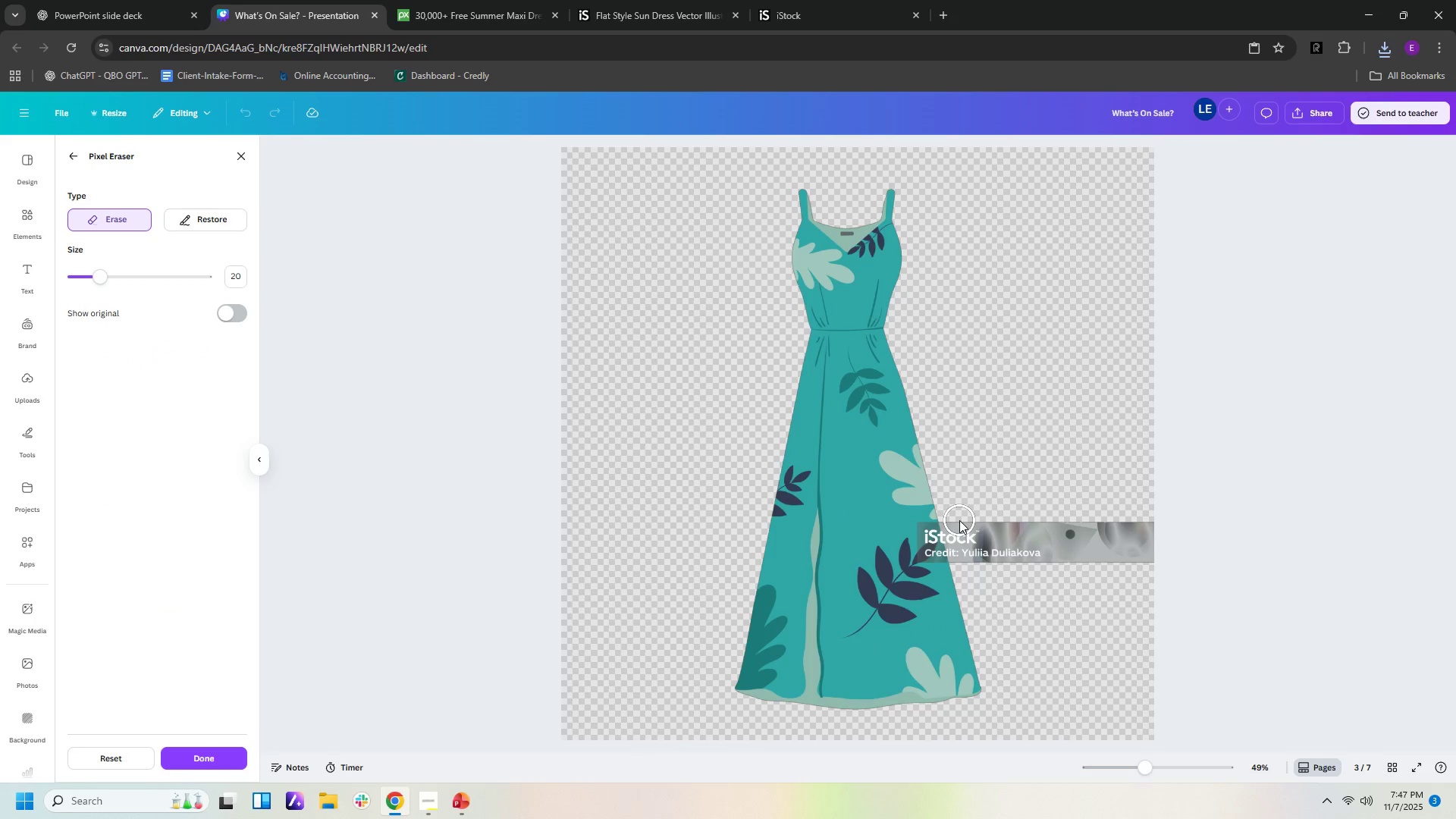 
left_click([964, 554])
 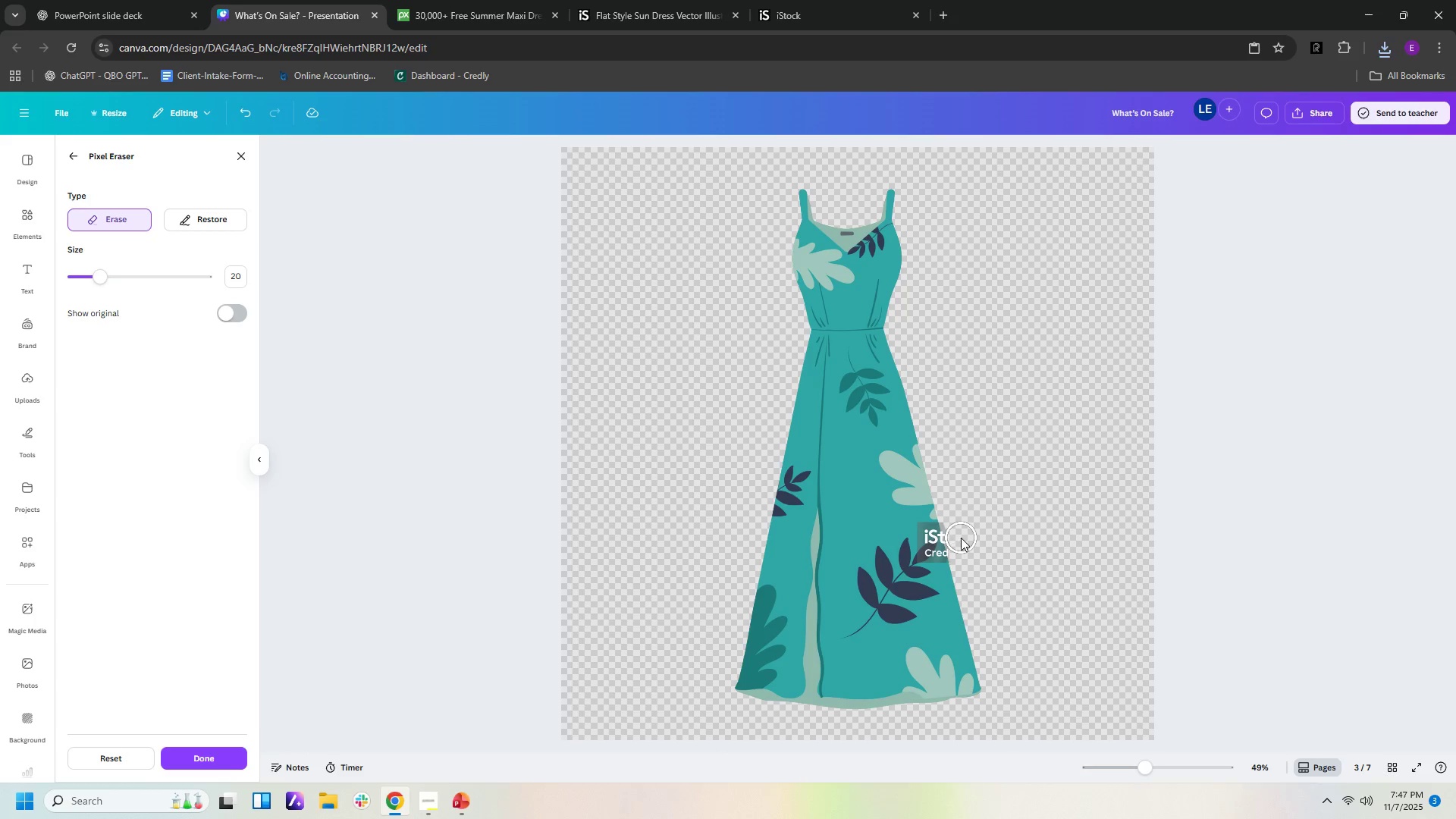 
left_click([961, 538])
 